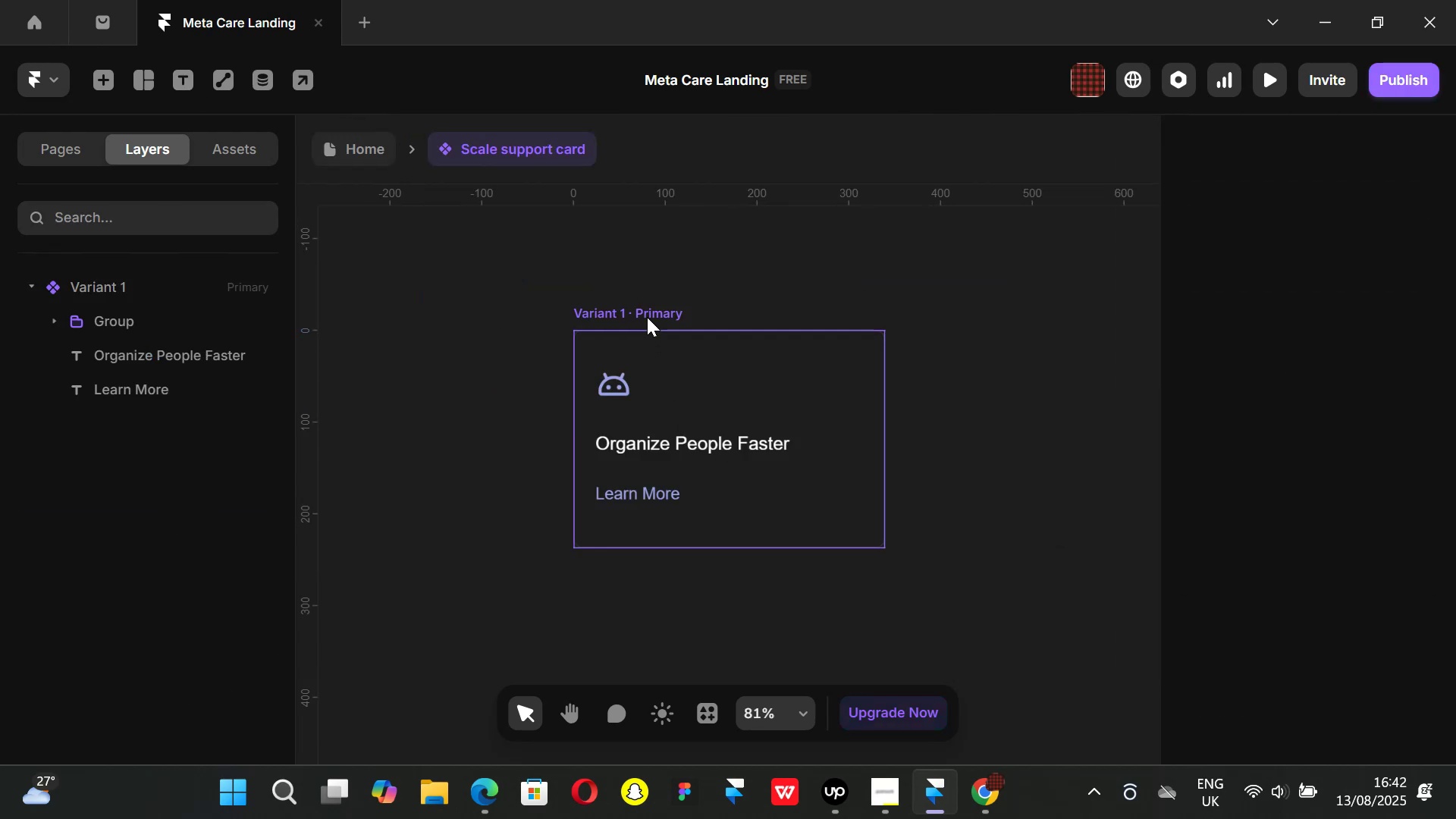 
left_click([647, 316])
 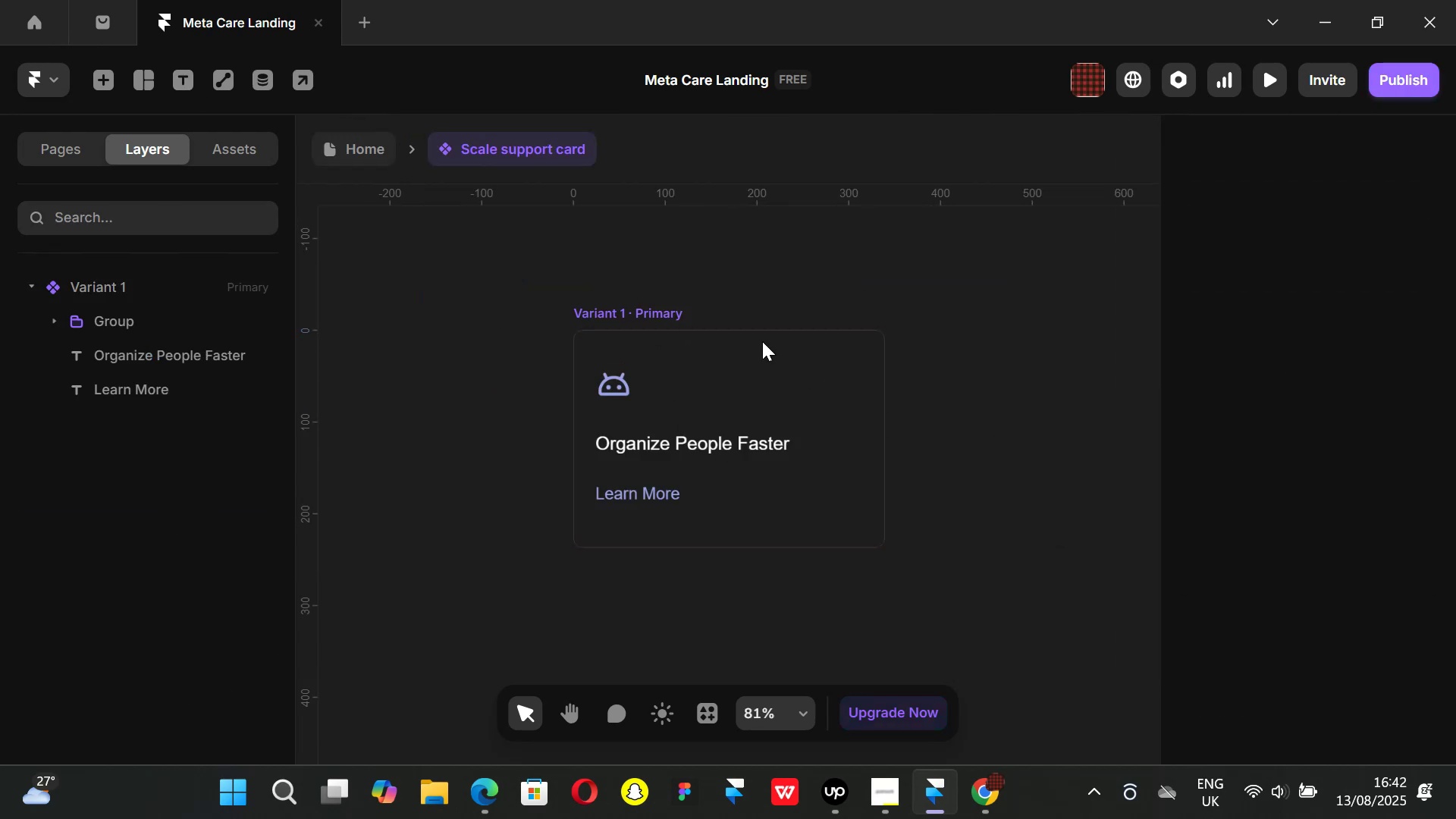 
key(Control+ControlLeft)
 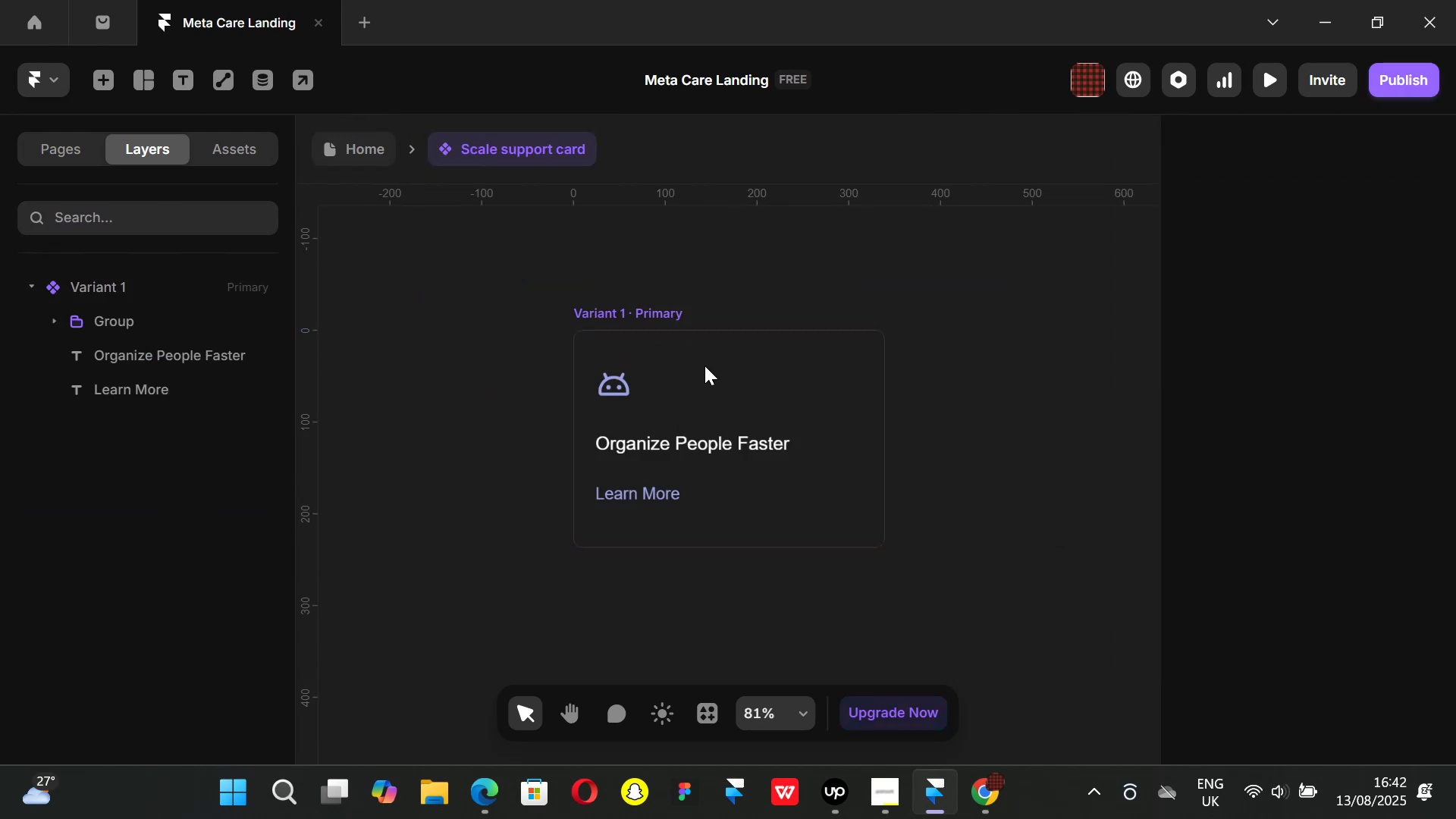 
scroll: coordinate [704, 366], scroll_direction: down, amount: 2.0
 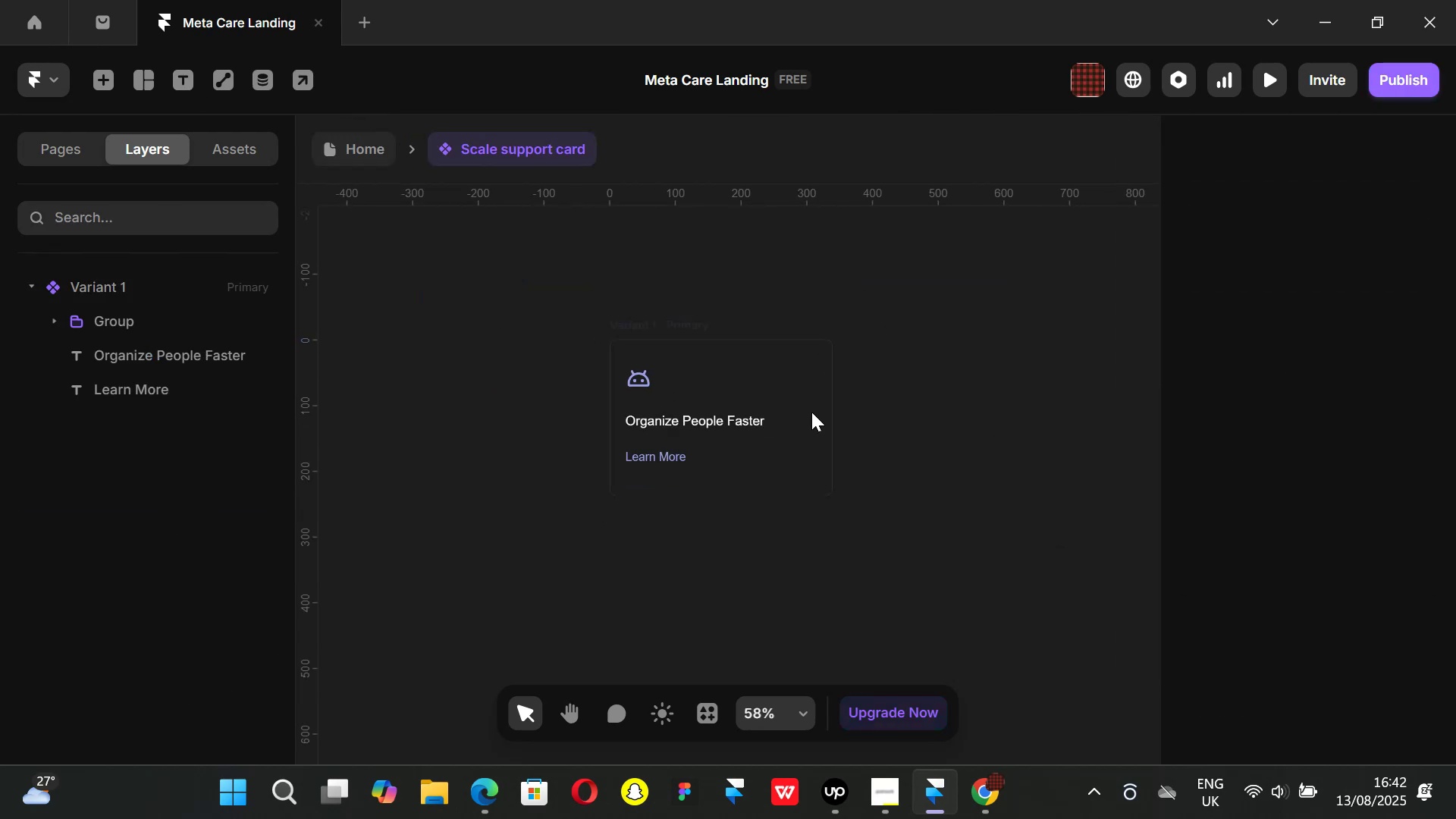 
hold_key(key=ShiftLeft, duration=0.81)
scroll: coordinate [843, 420], scroll_direction: down, amount: 2.0
 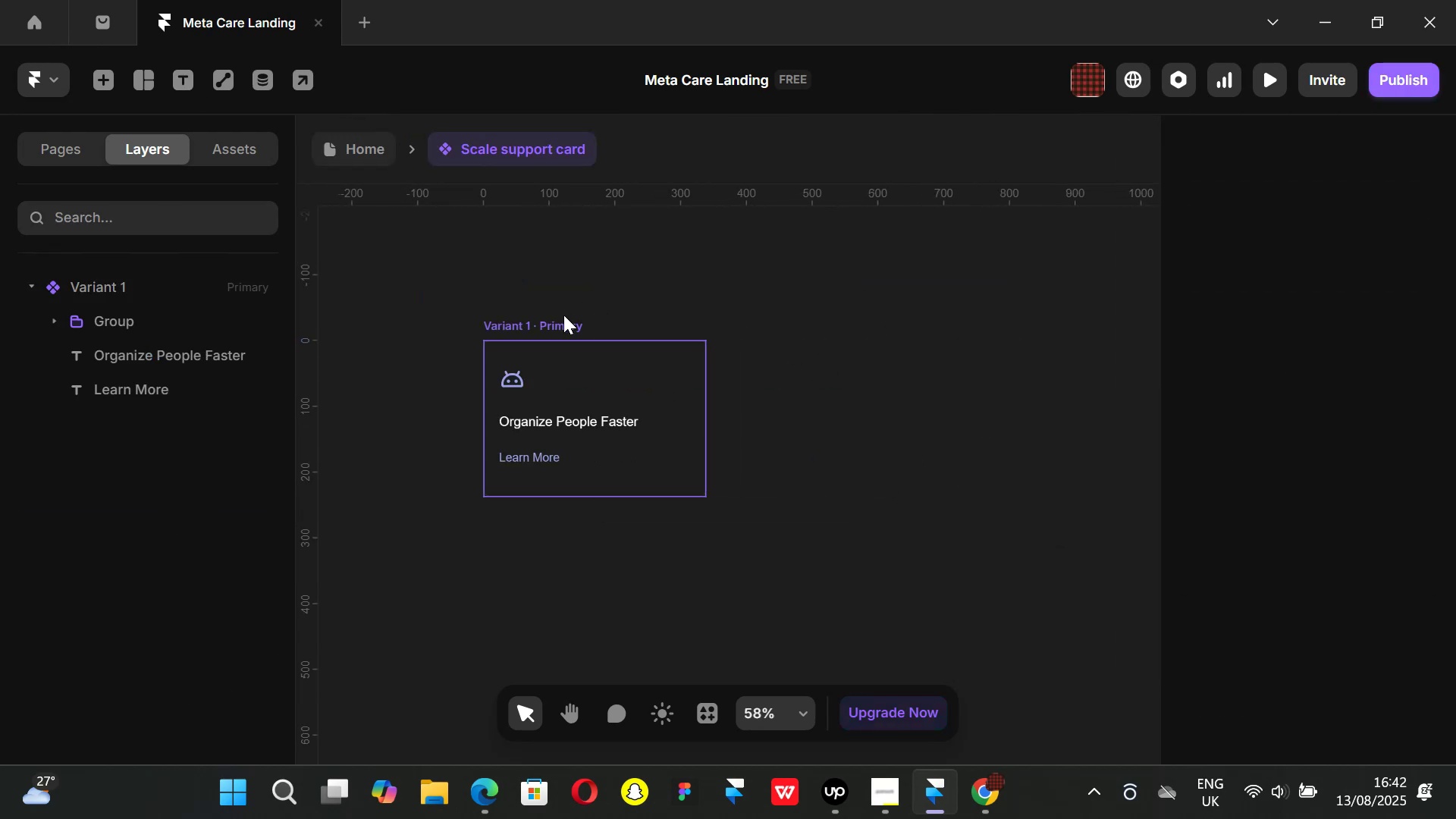 
left_click([563, 316])
 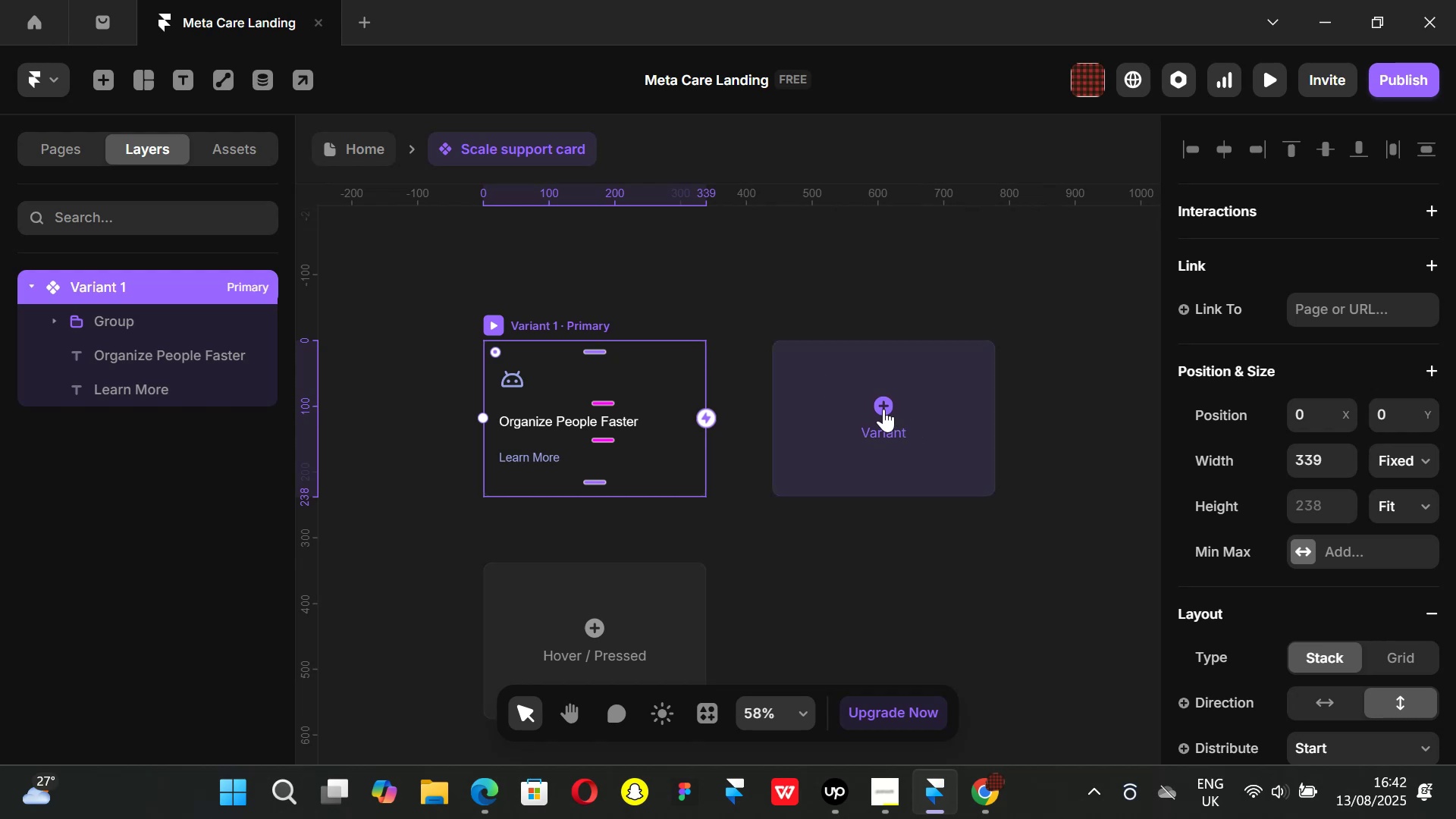 
left_click([880, 408])
 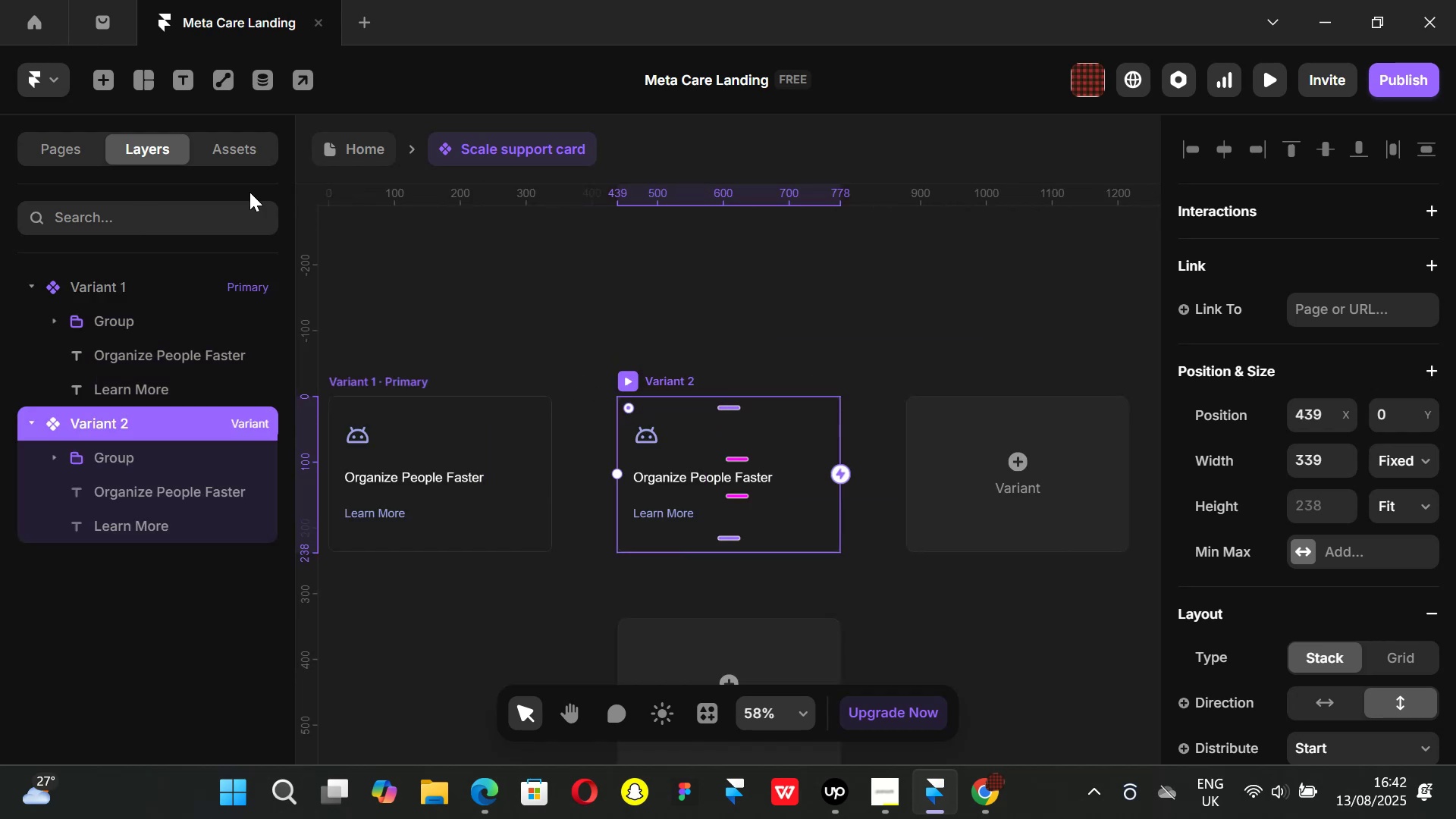 
left_click([352, 143])
 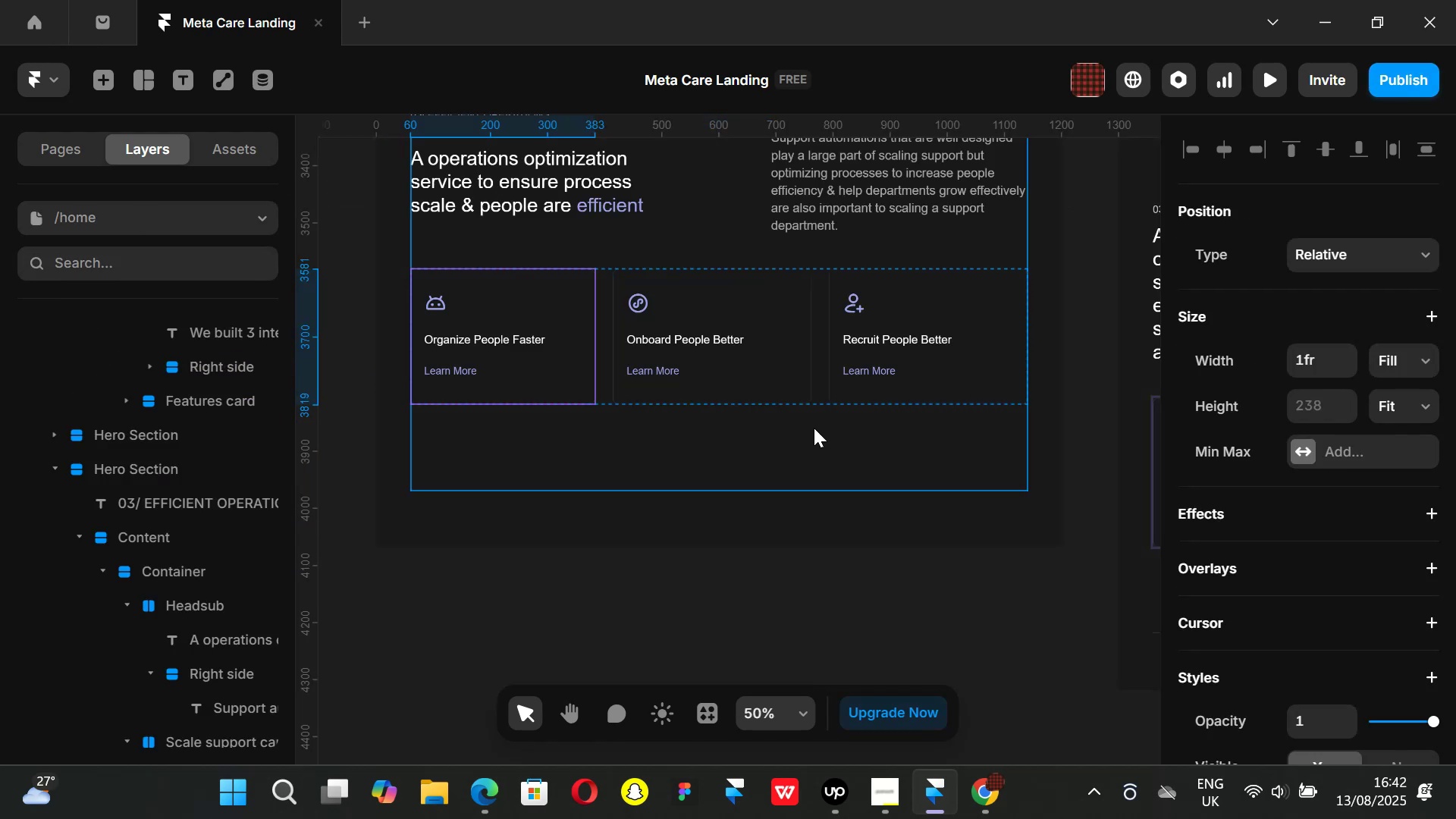 
hold_key(key=ShiftLeft, duration=0.91)
scroll: coordinate [811, 438], scroll_direction: down, amount: 3.0
 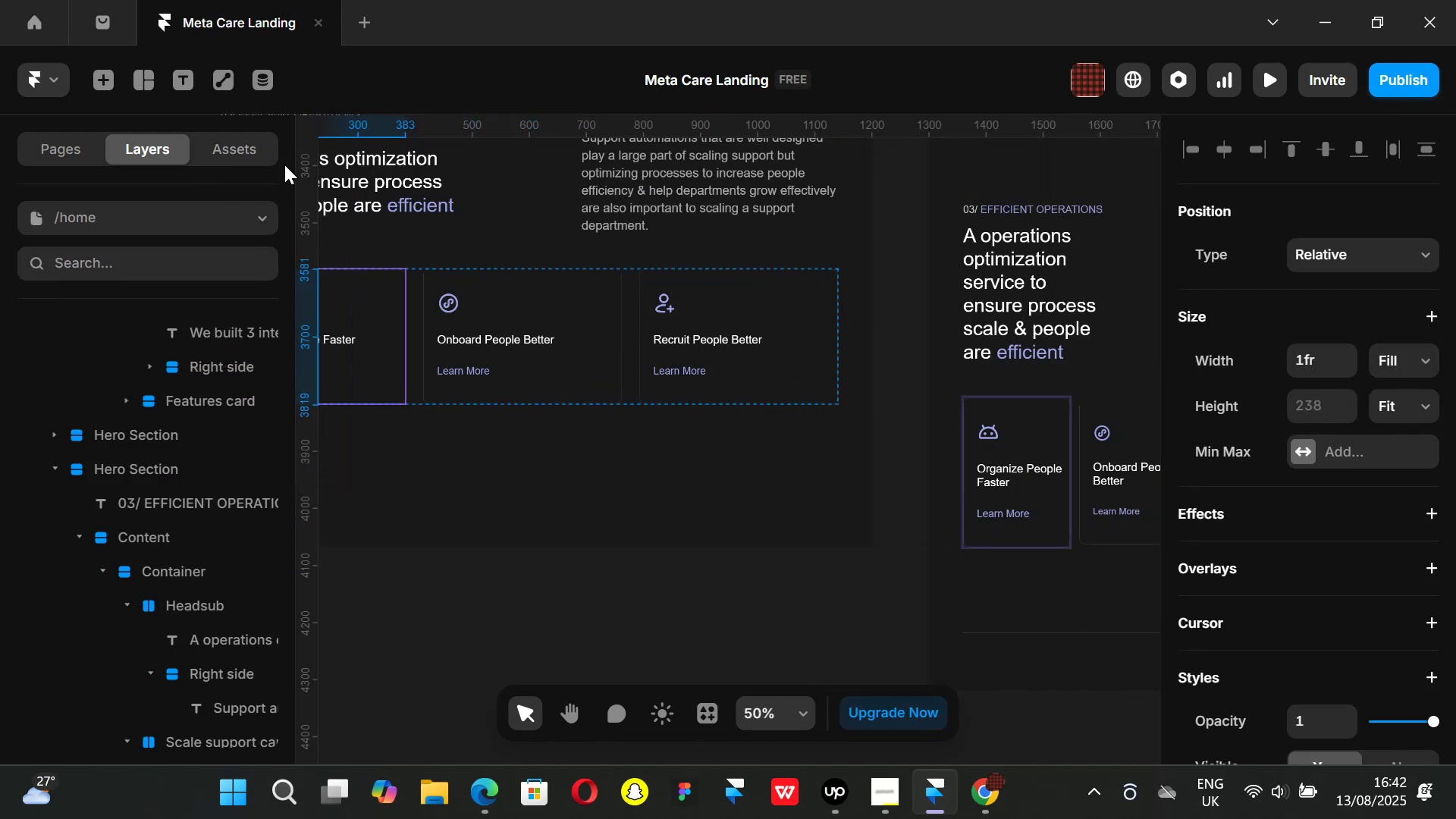 
double_click([384, 325])
 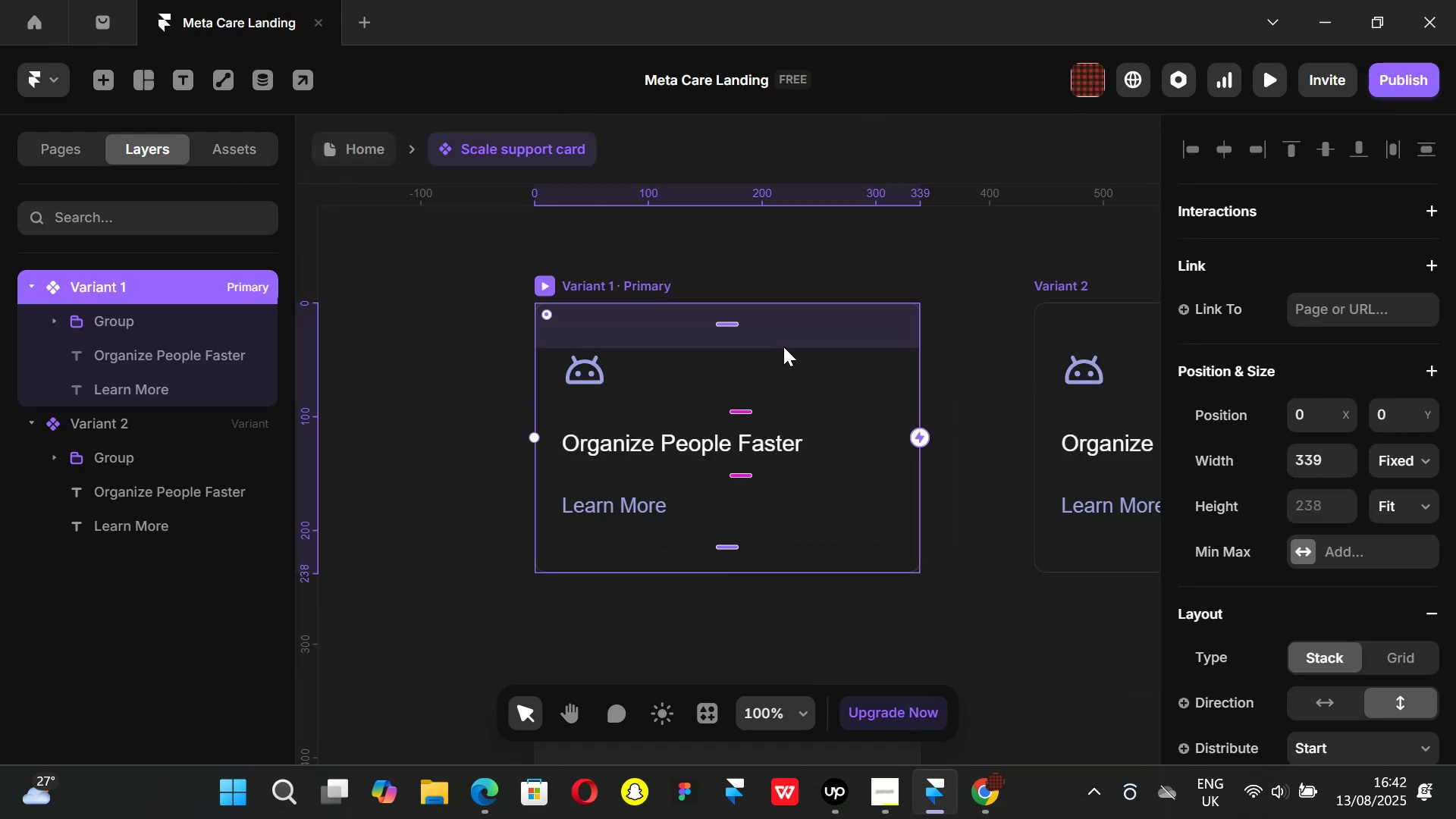 
hold_key(key=ShiftLeft, duration=0.72)
scroll: coordinate [702, 318], scroll_direction: down, amount: 7.0
 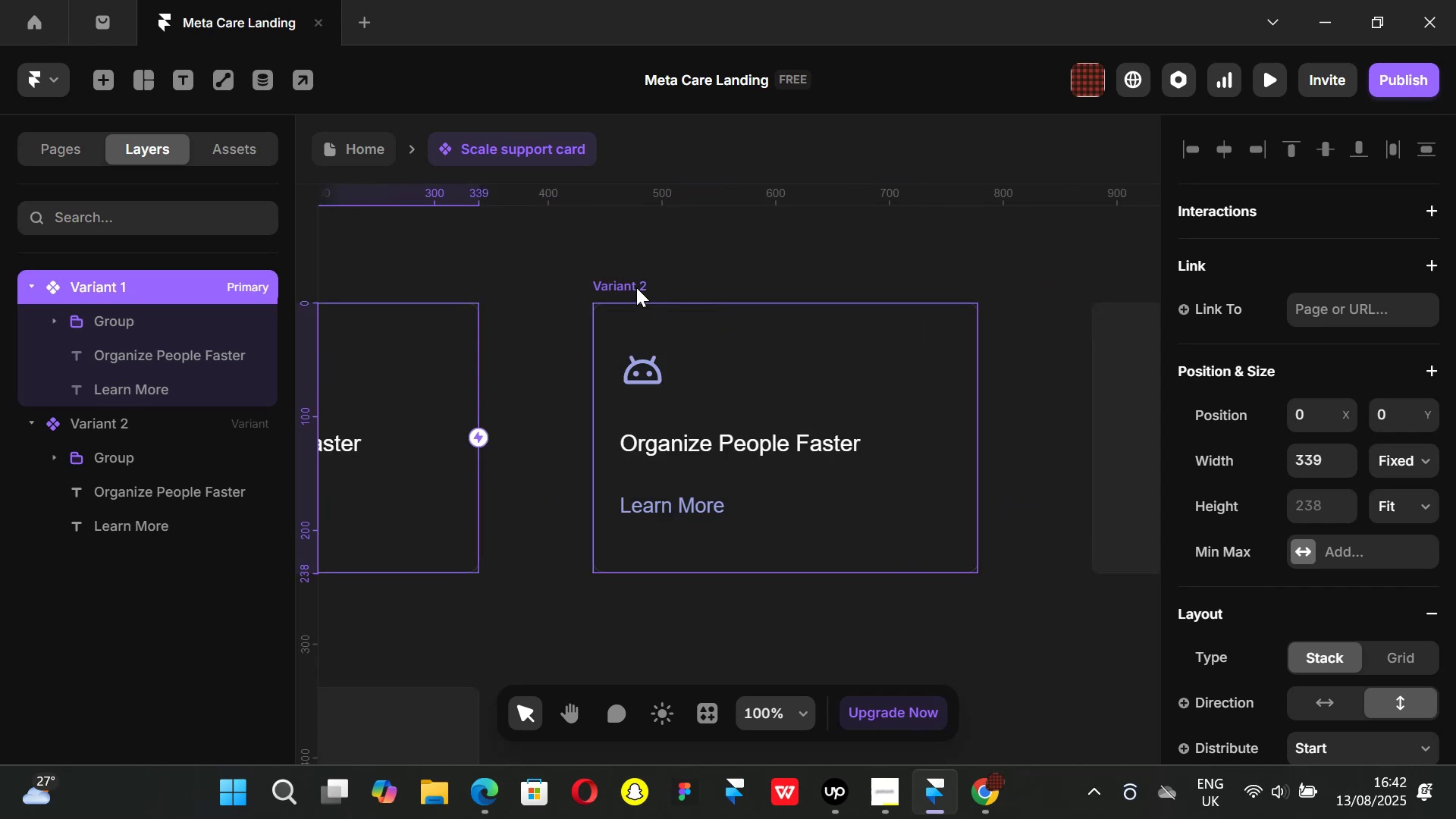 
left_click([615, 284])
 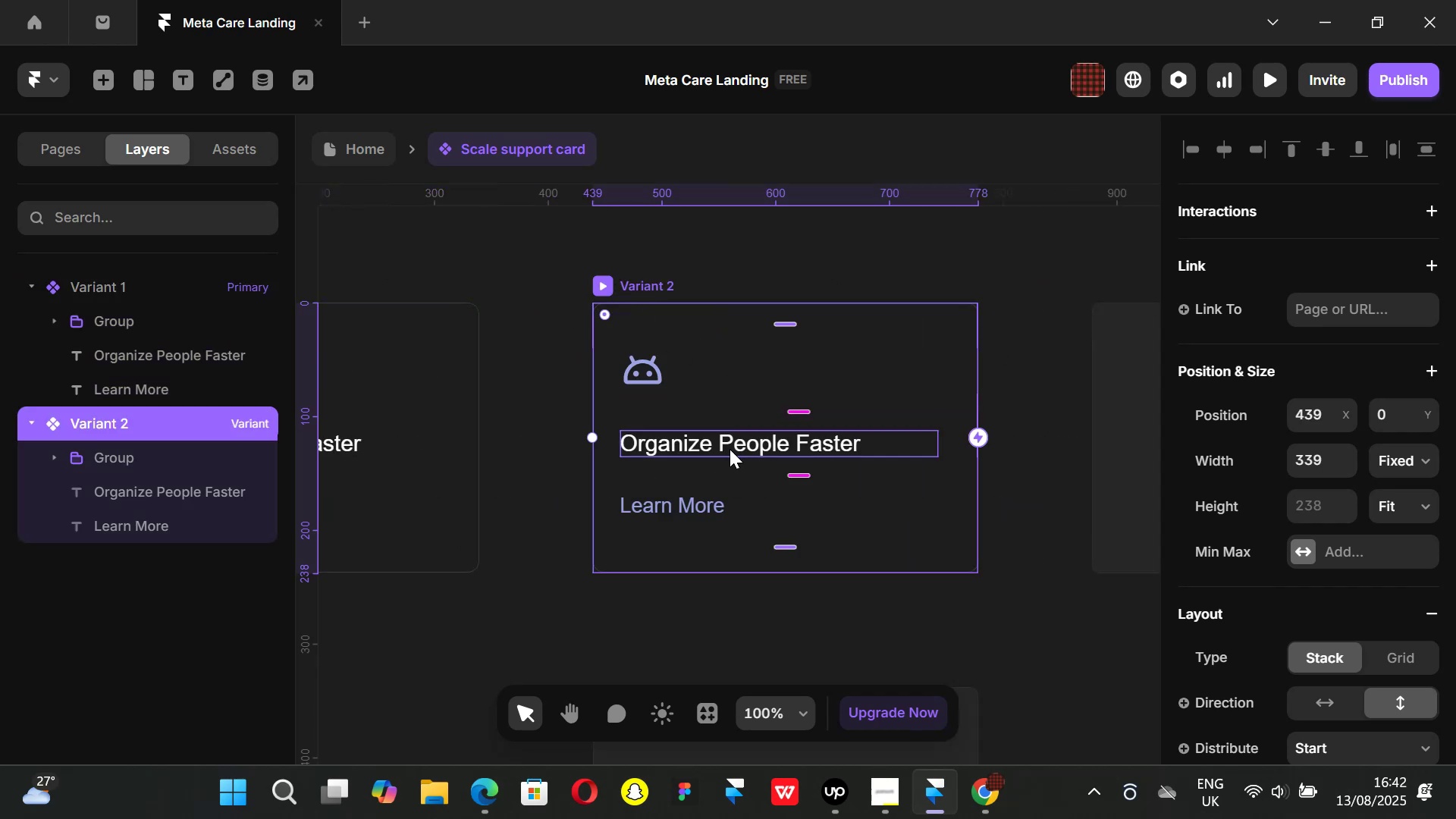 
left_click([696, 434])
 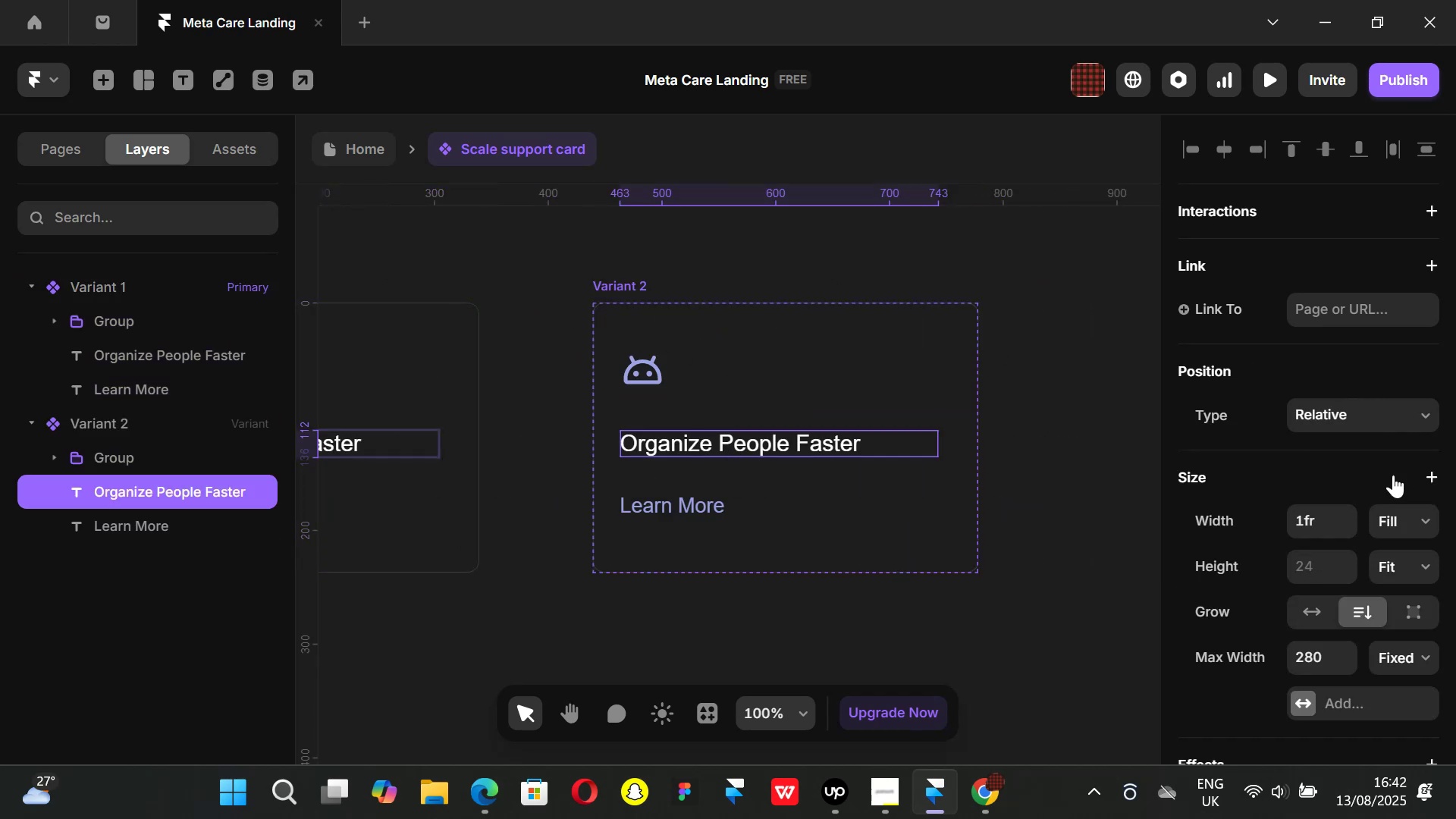 
scroll: coordinate [1330, 529], scroll_direction: down, amount: 5.0
 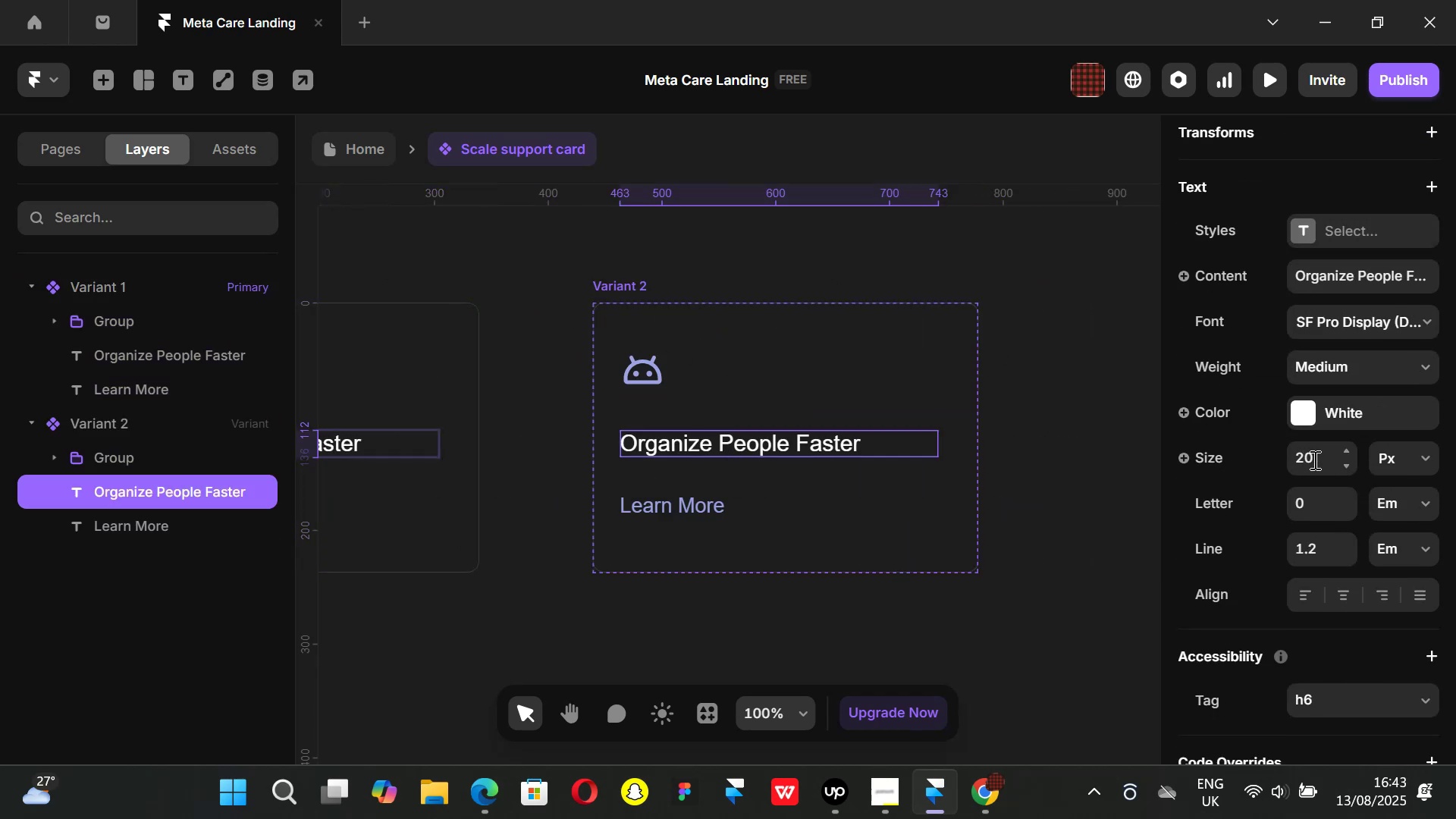 
left_click([1313, 460])
 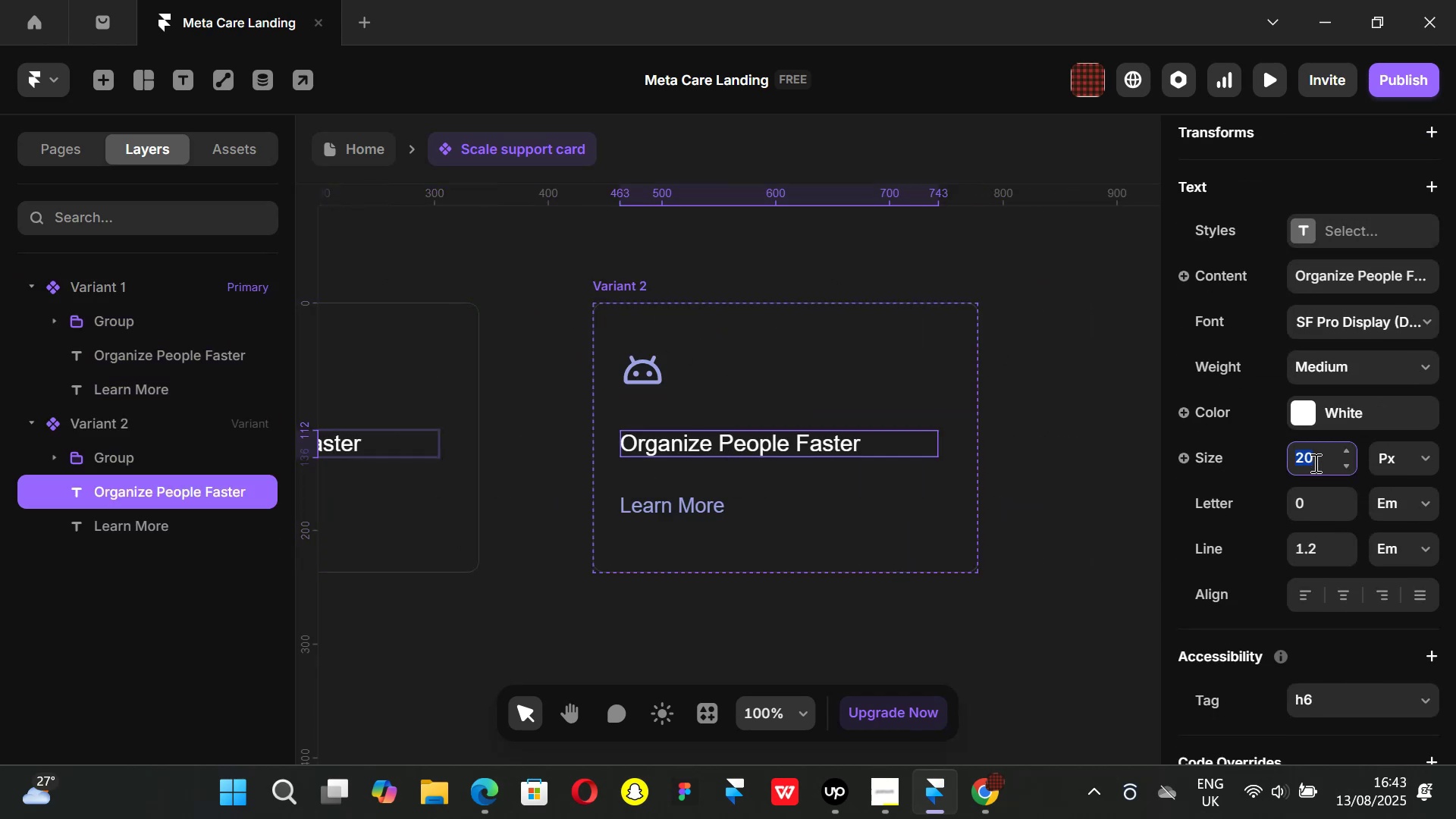 
type(16)
 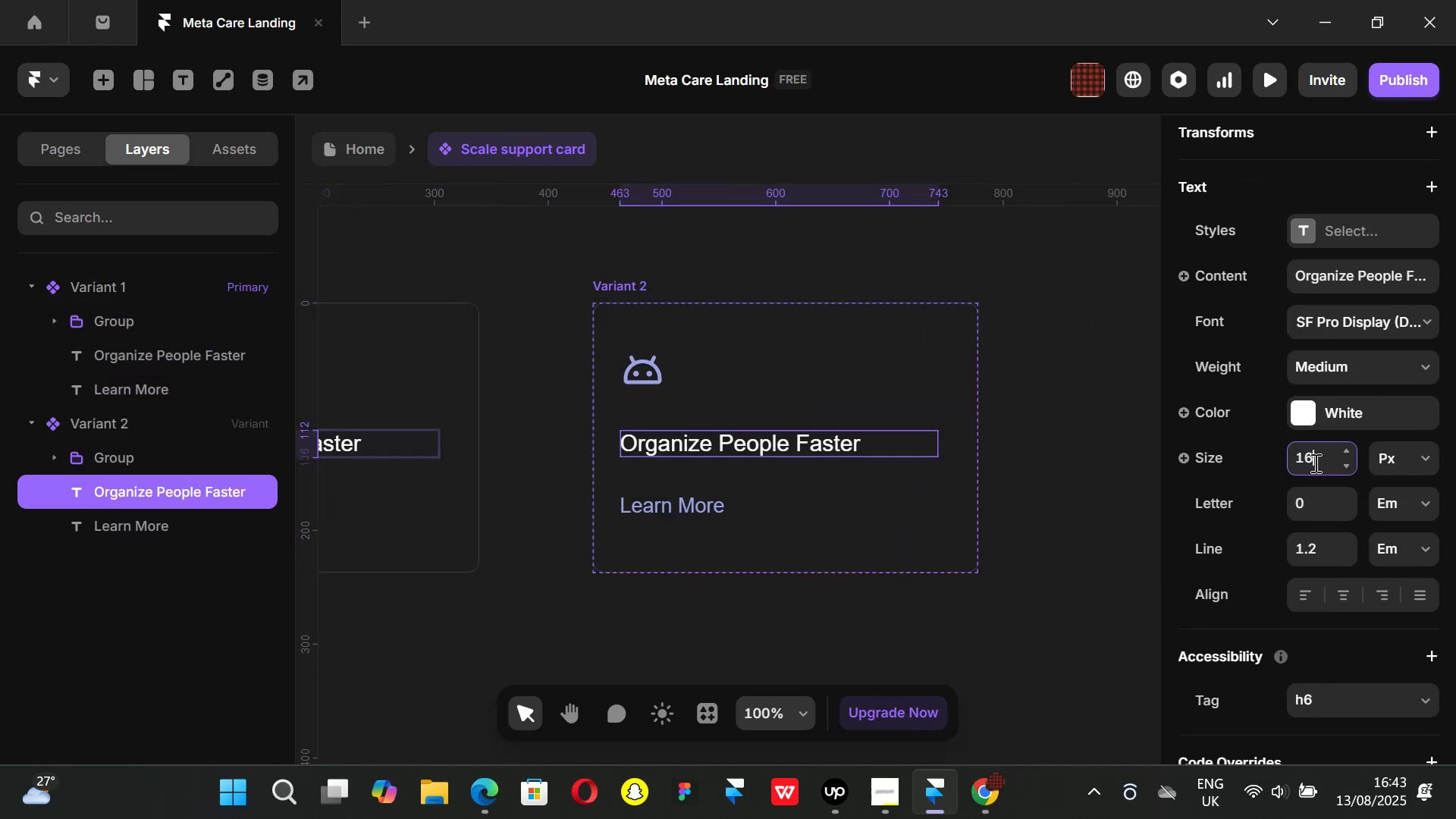 
key(Enter)
 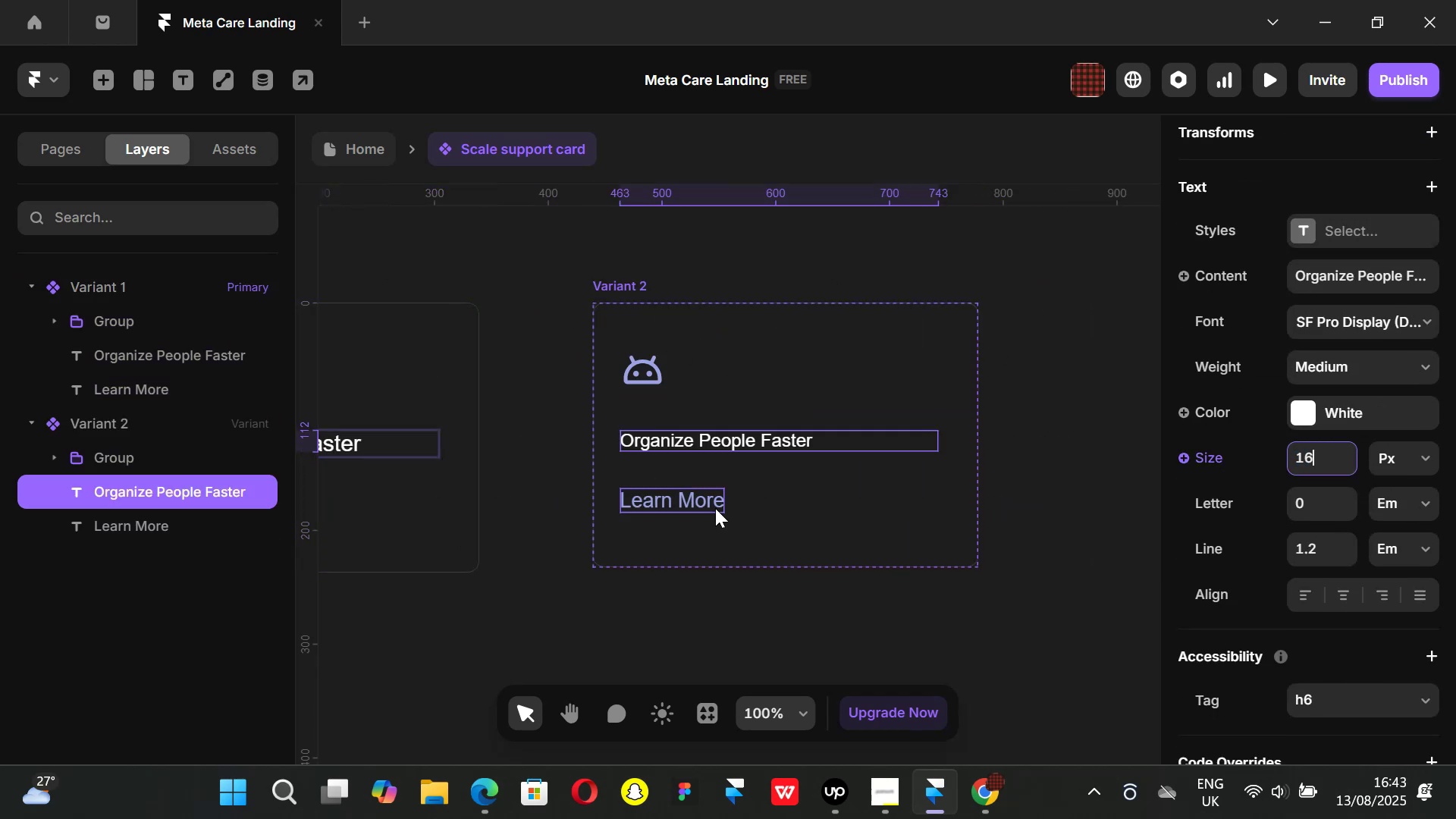 
left_click([704, 503])
 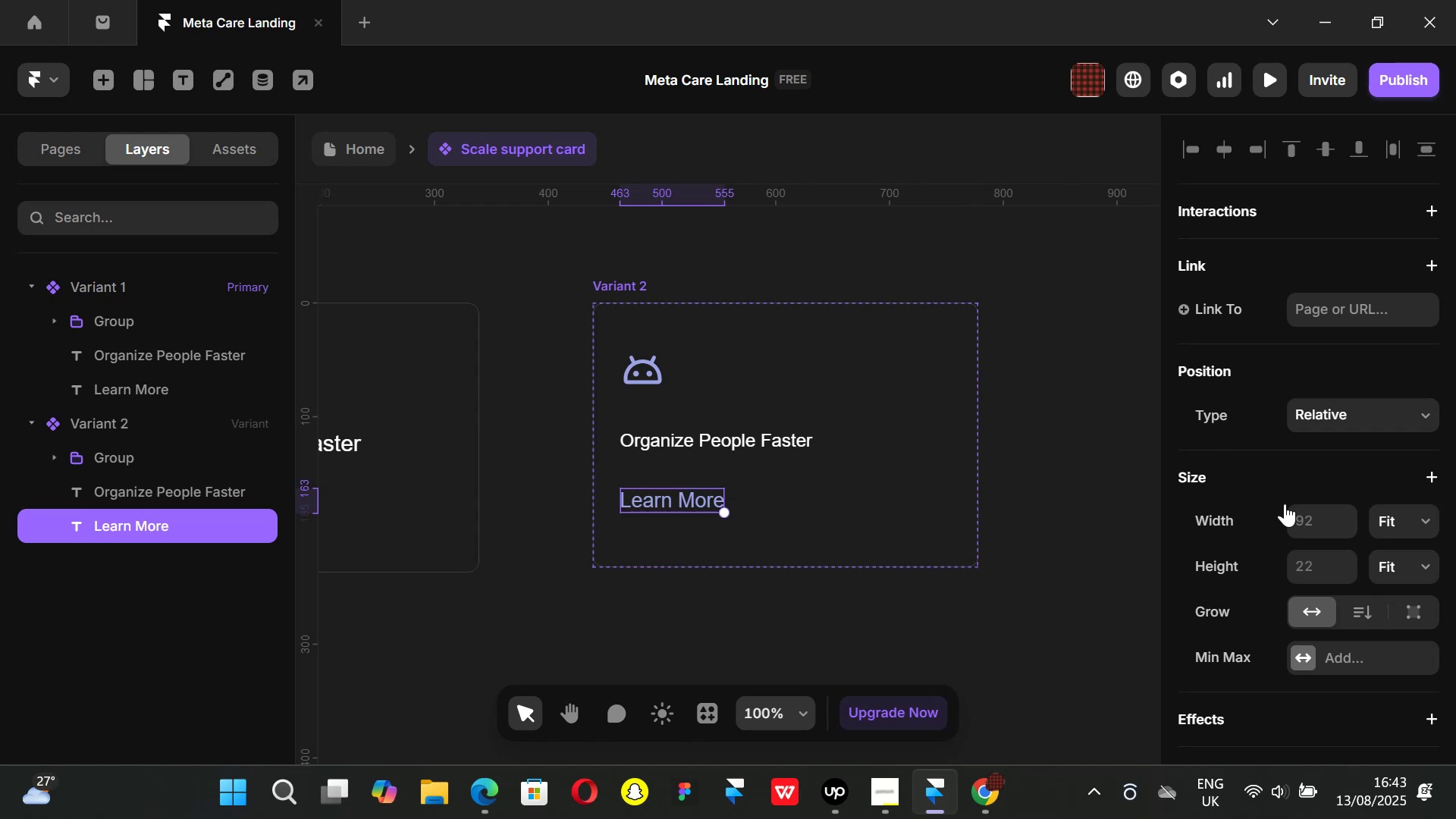 
scroll: coordinate [1290, 507], scroll_direction: down, amount: 5.0
 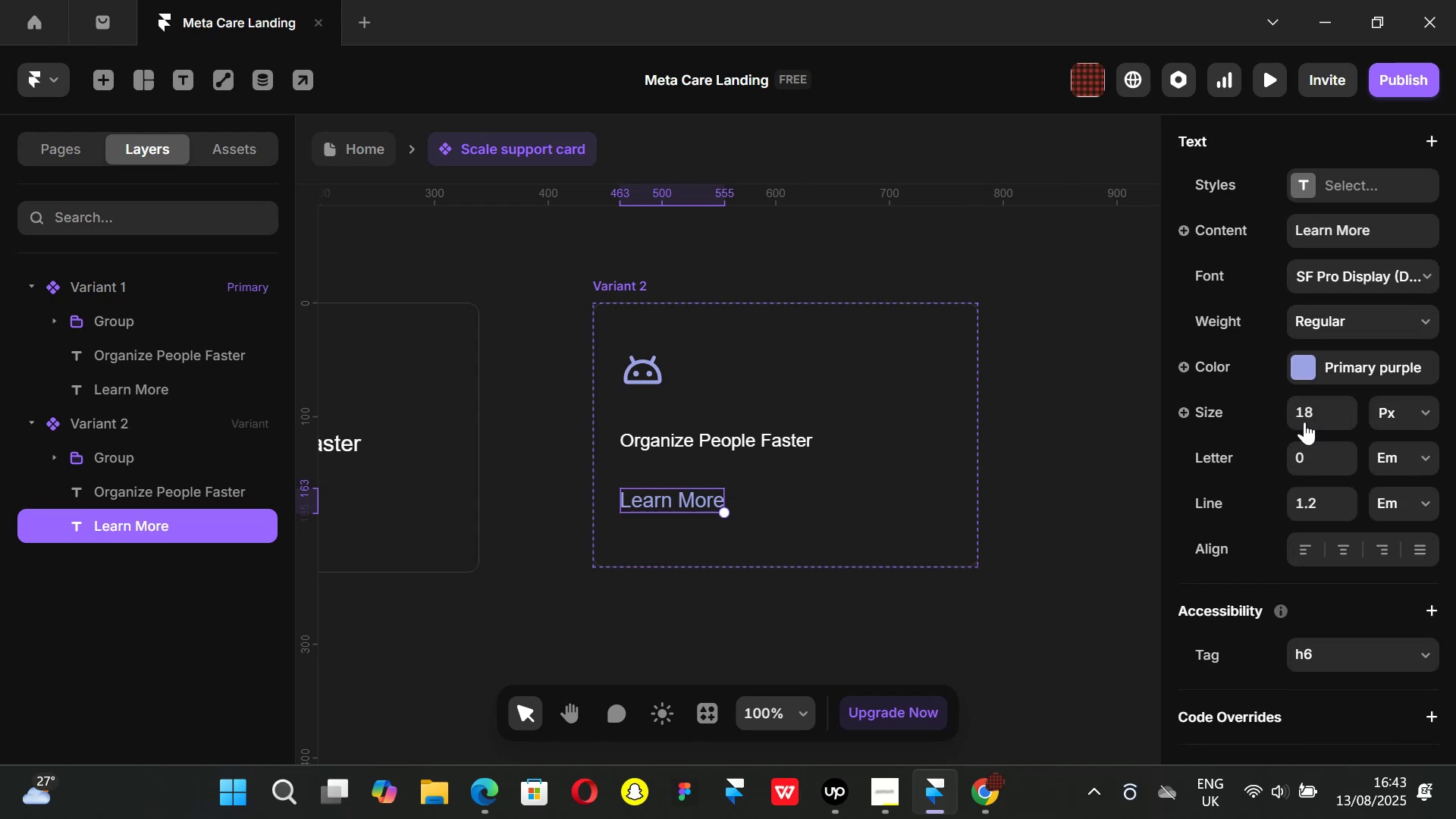 
left_click([1322, 414])
 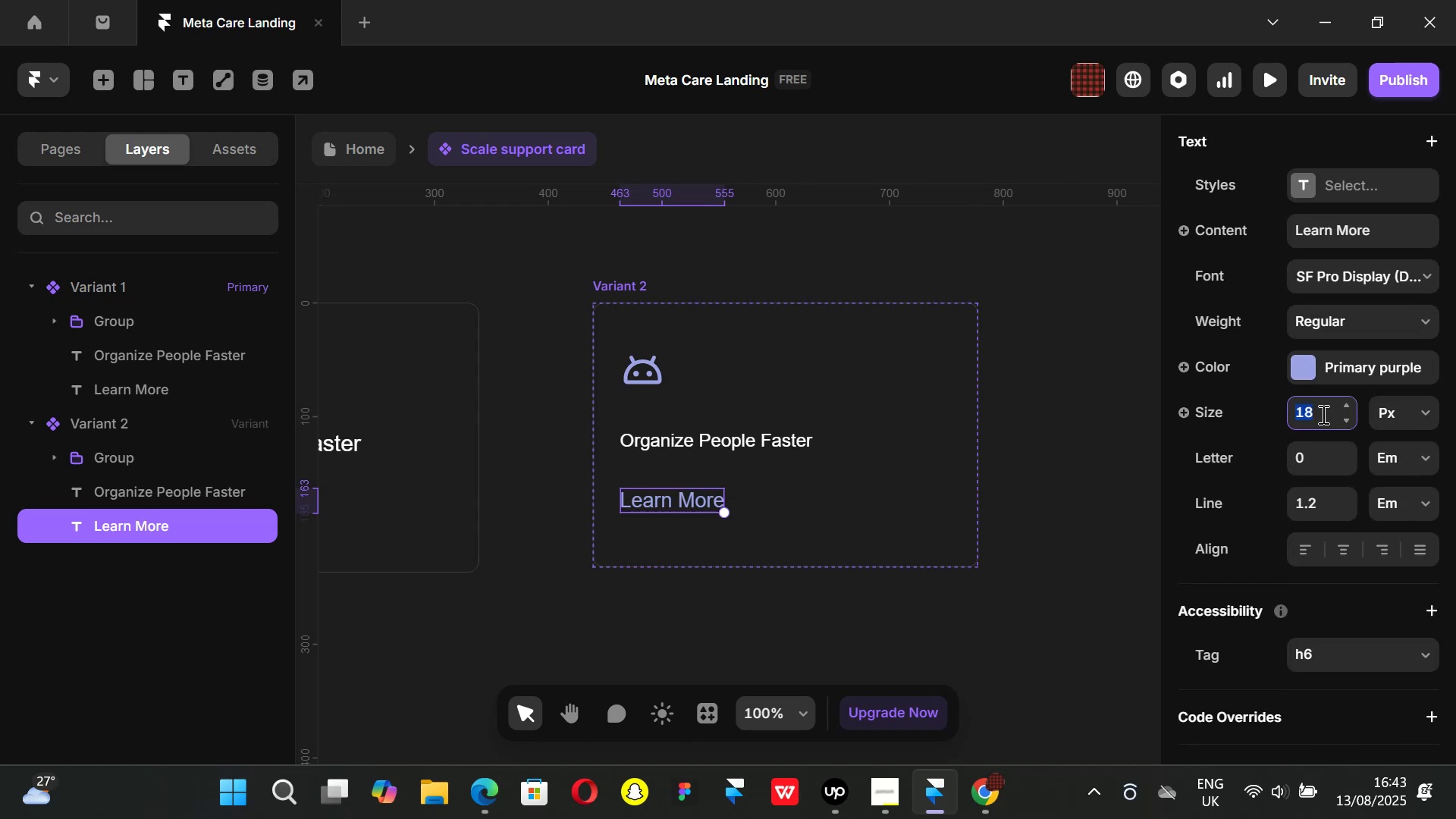 
type(16)
 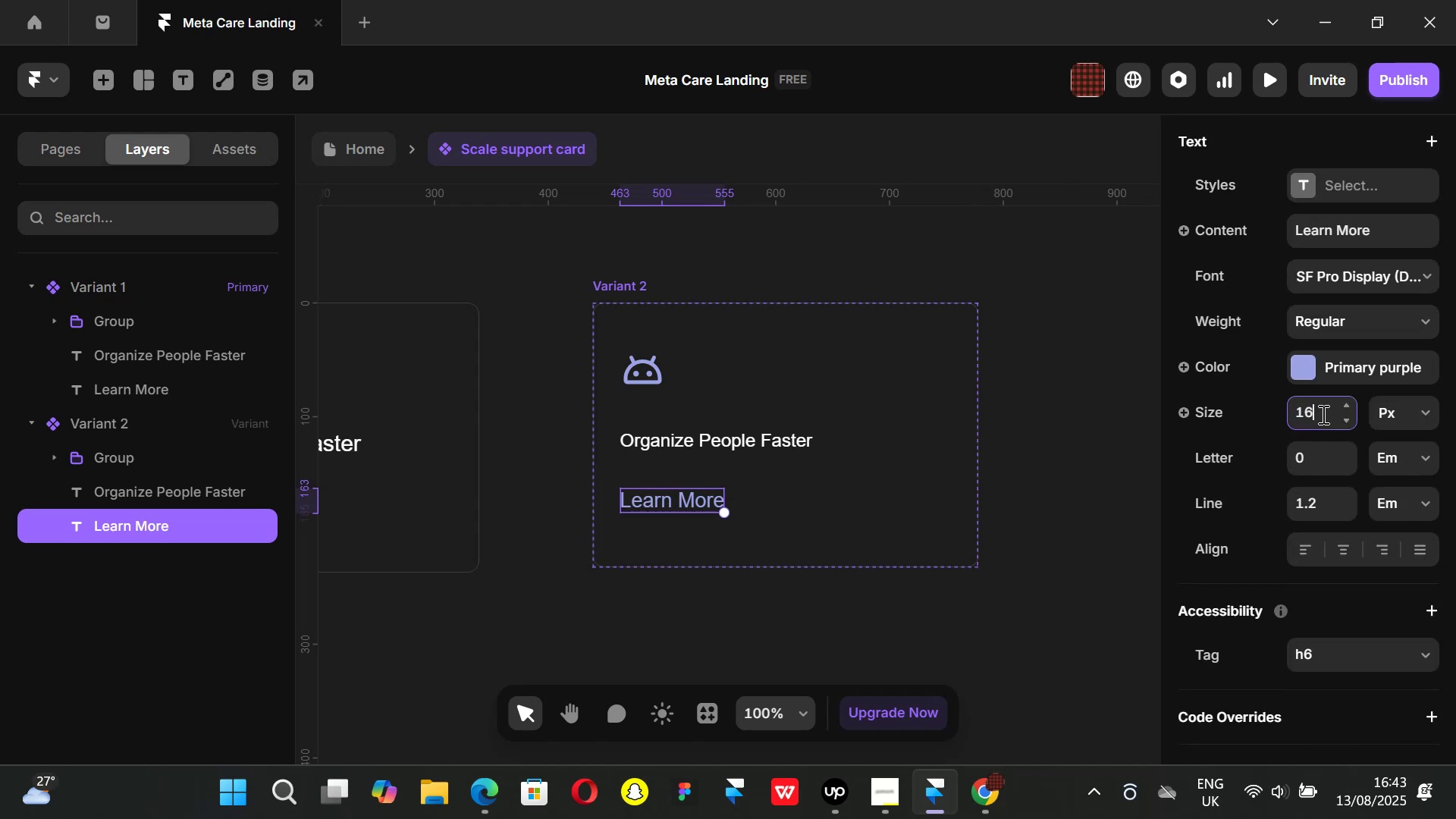 
key(Enter)
 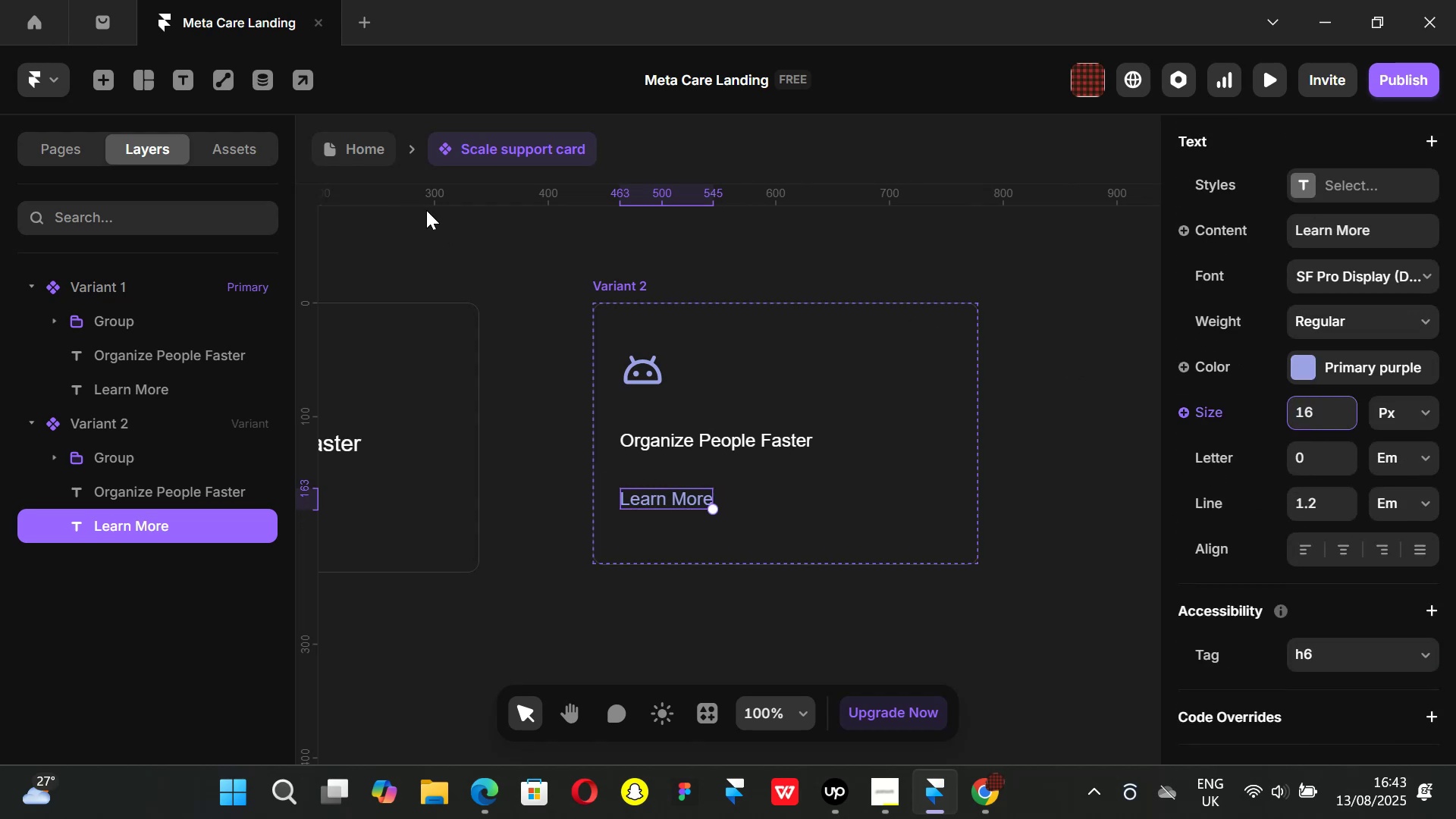 
left_click([366, 152])
 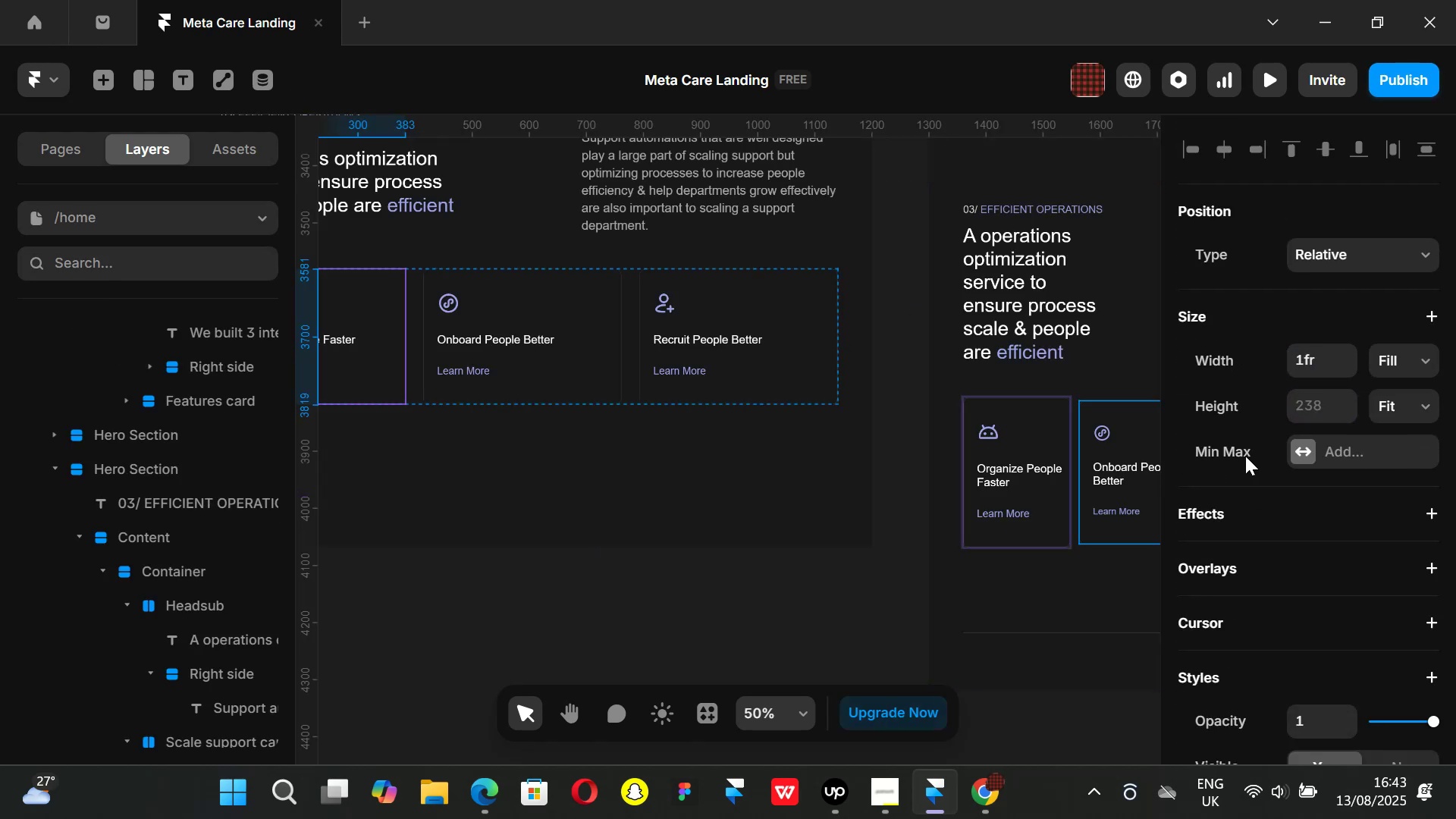 
left_click([1009, 432])
 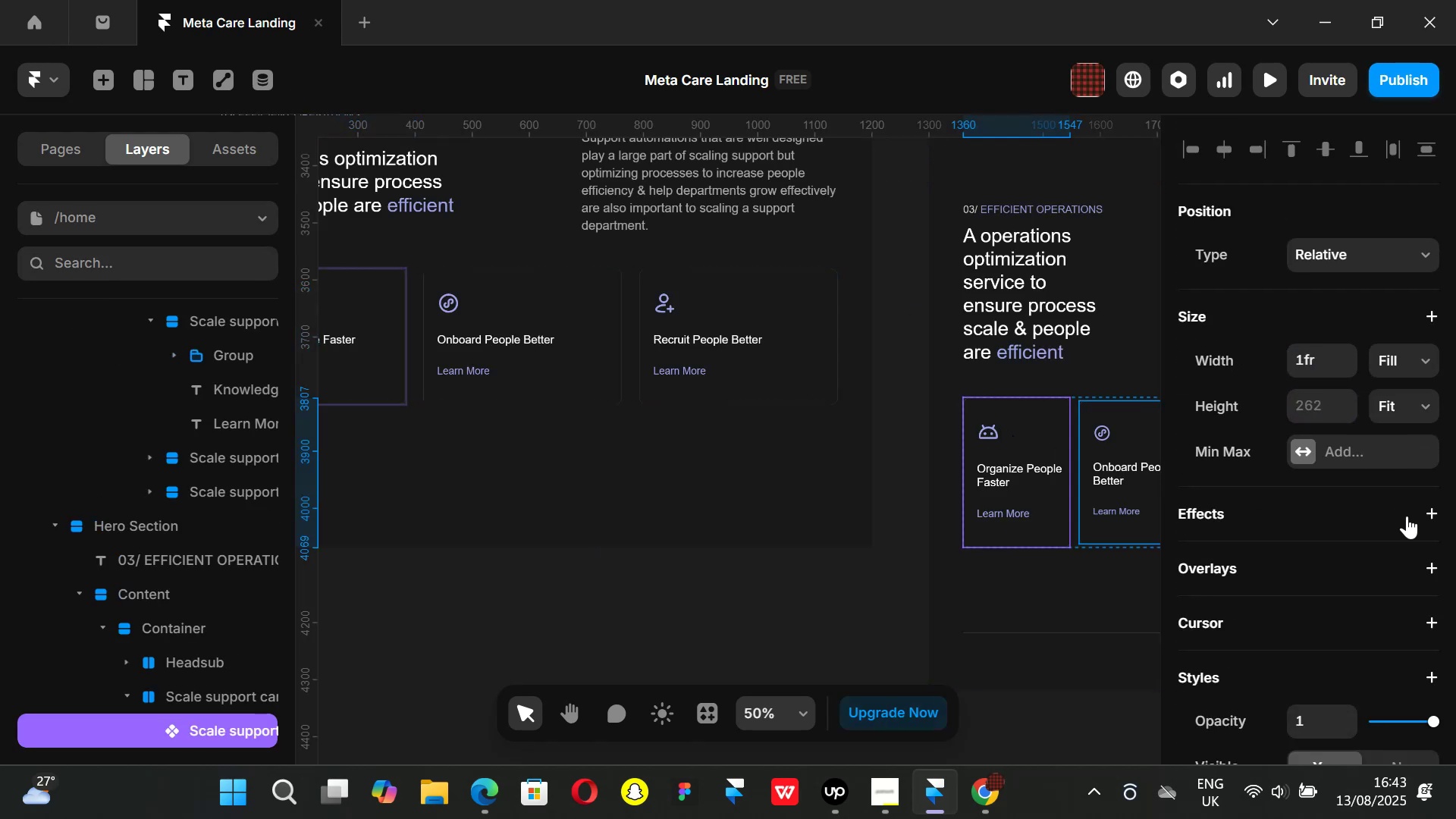 
scroll: coordinate [1387, 517], scroll_direction: down, amount: 2.0
 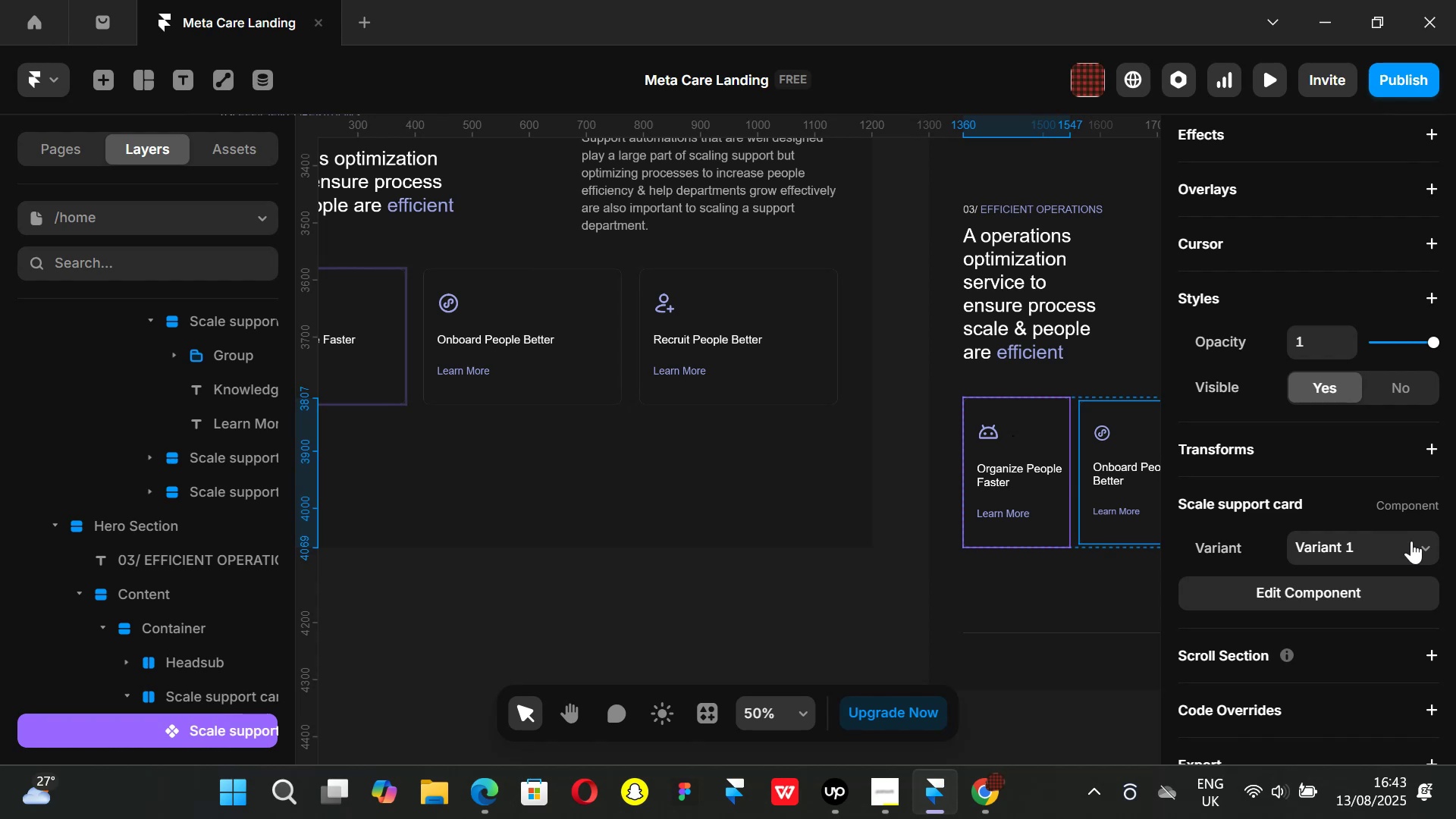 
left_click([1423, 541])
 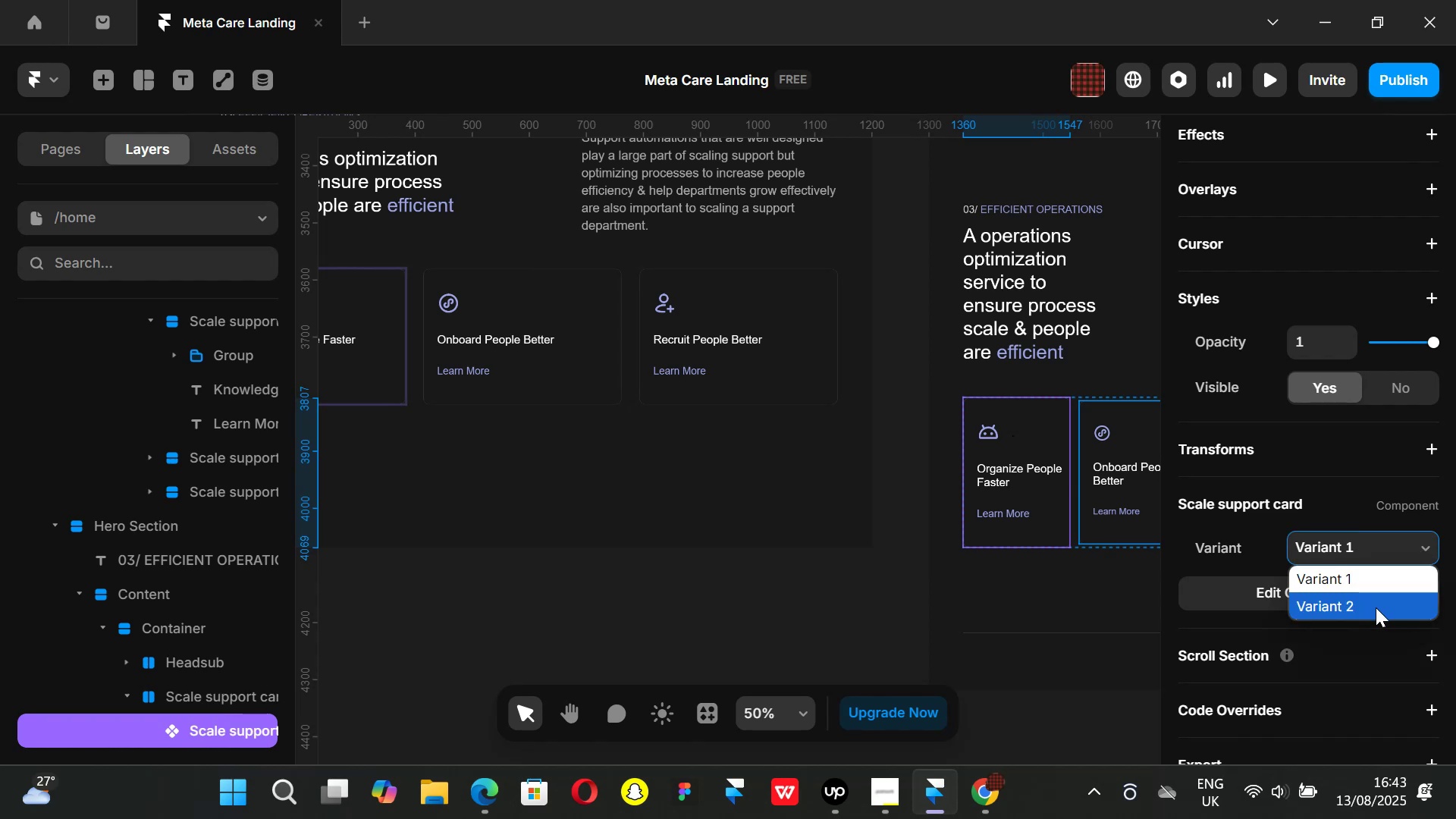 
left_click([1375, 608])
 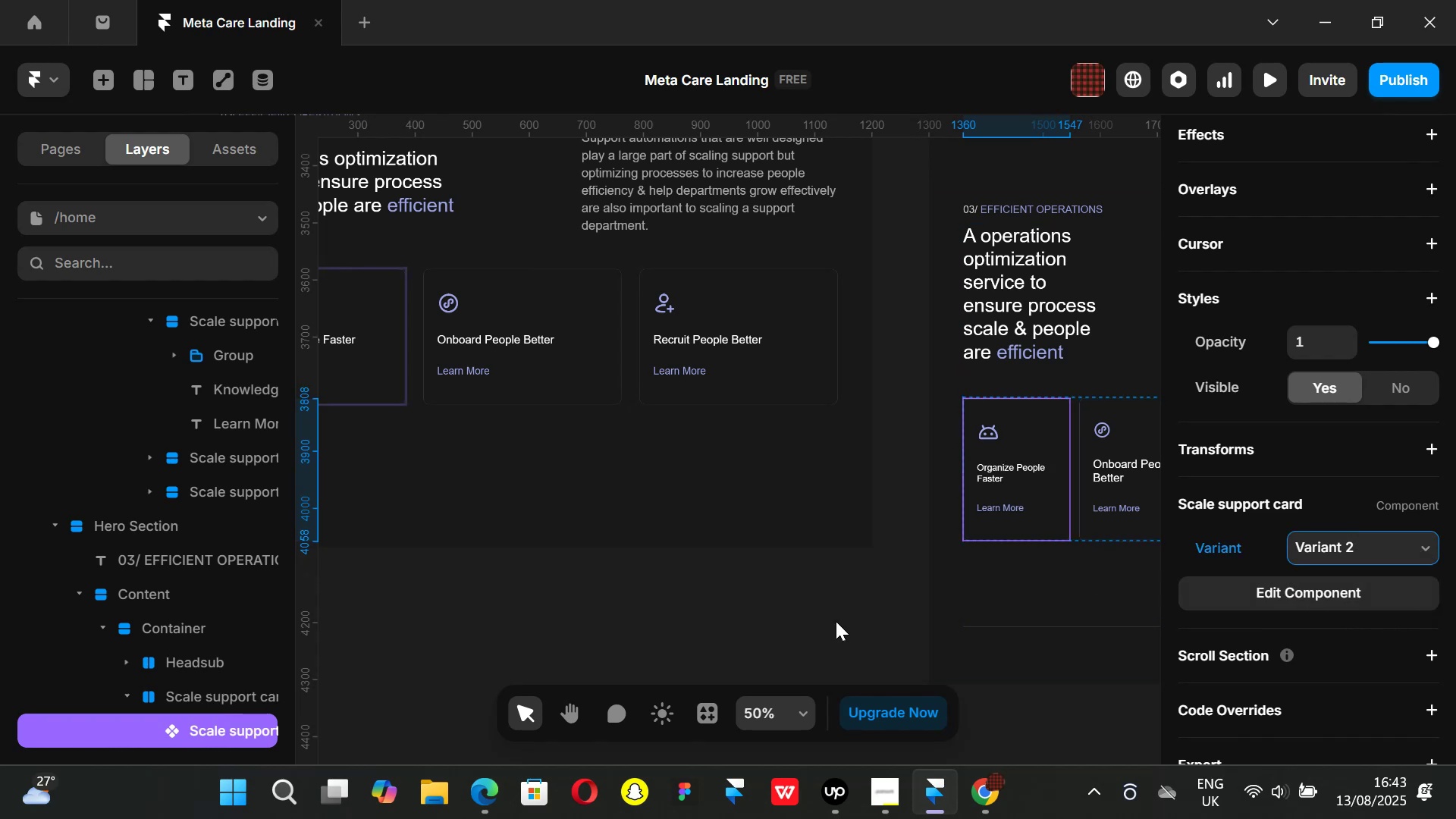 
left_click([833, 620])
 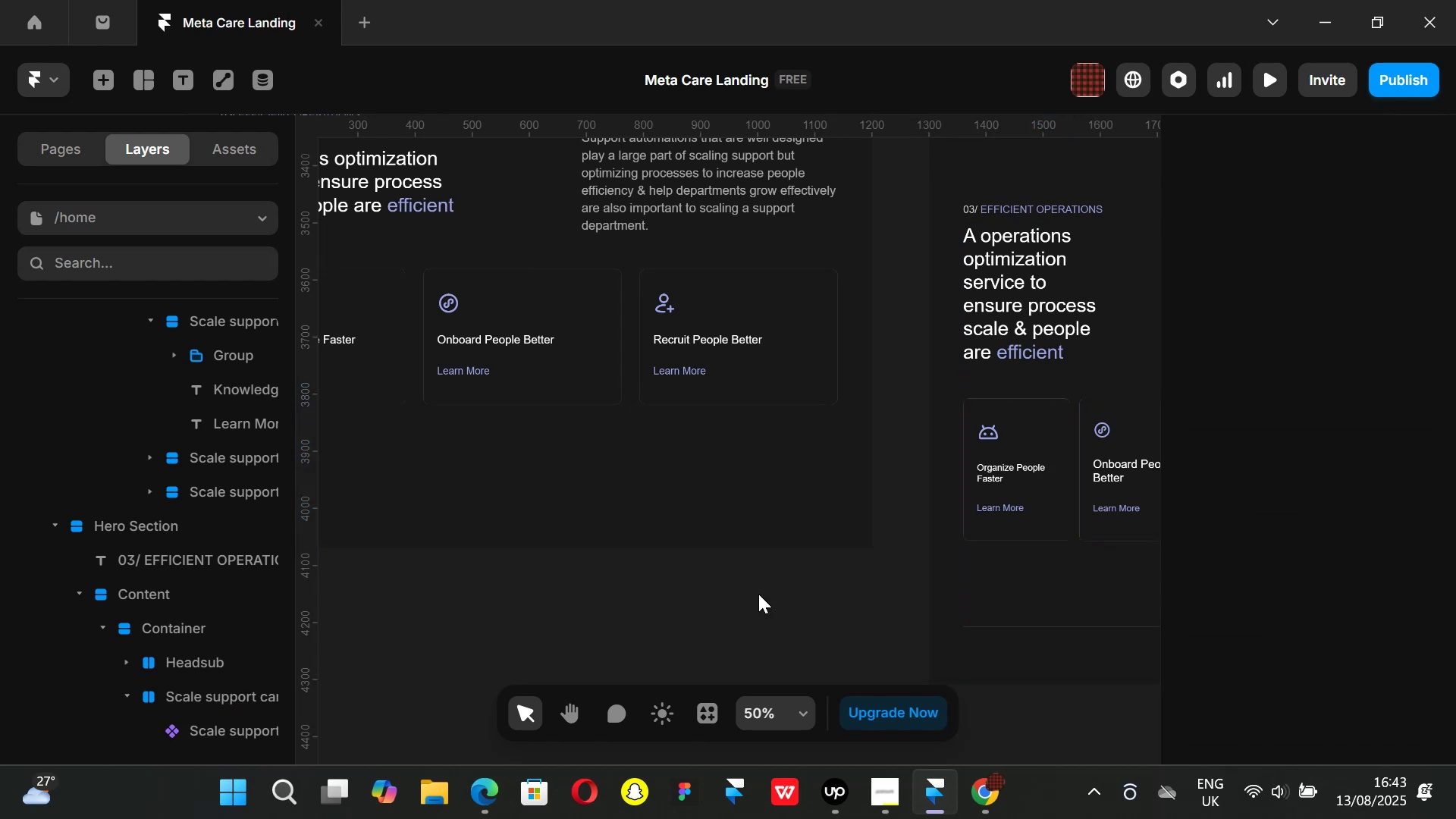 
hold_key(key=ShiftLeft, duration=1.32)
scroll: coordinate [935, 531], scroll_direction: down, amount: 4.0
 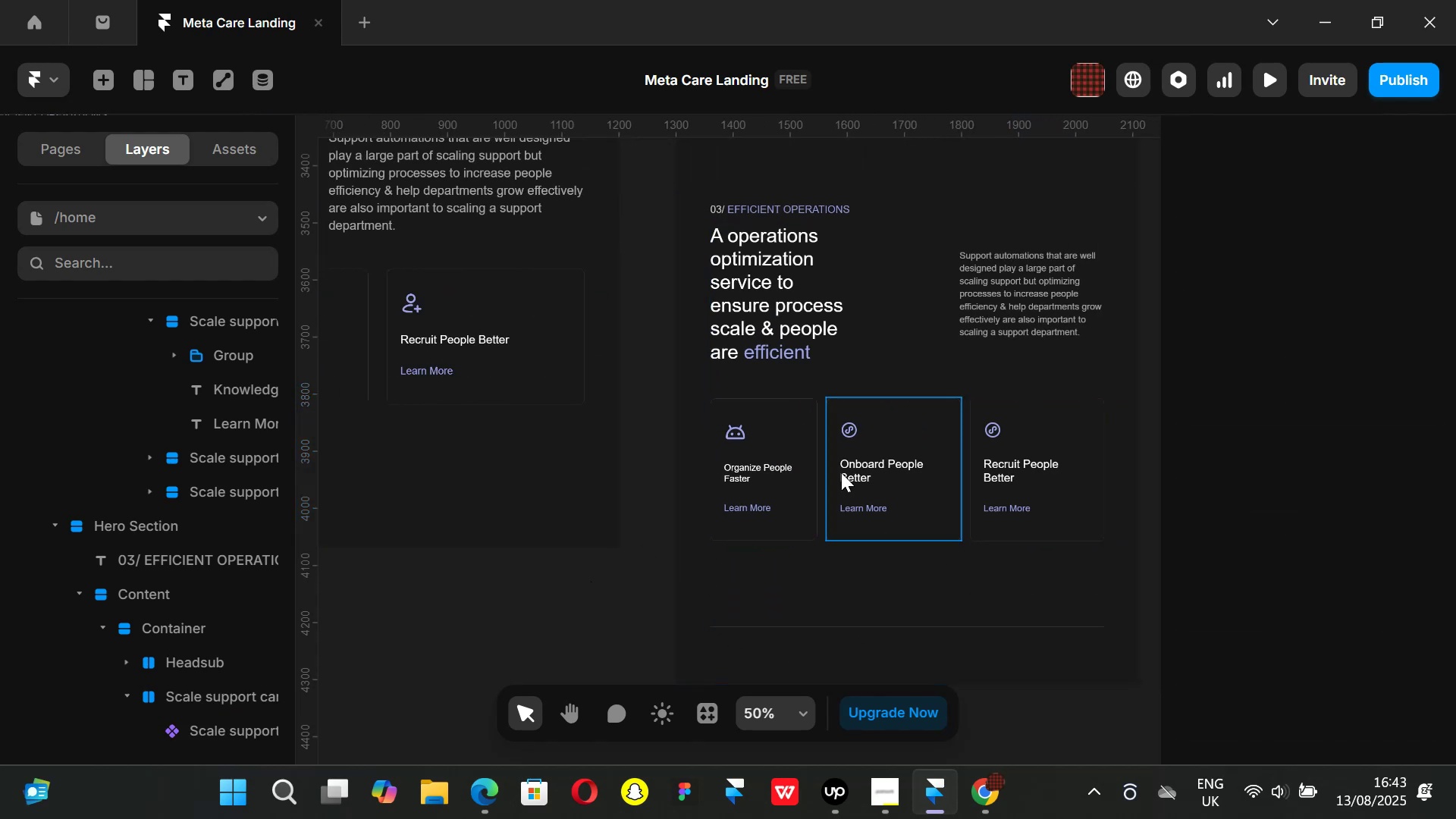 
wait(6.65)
 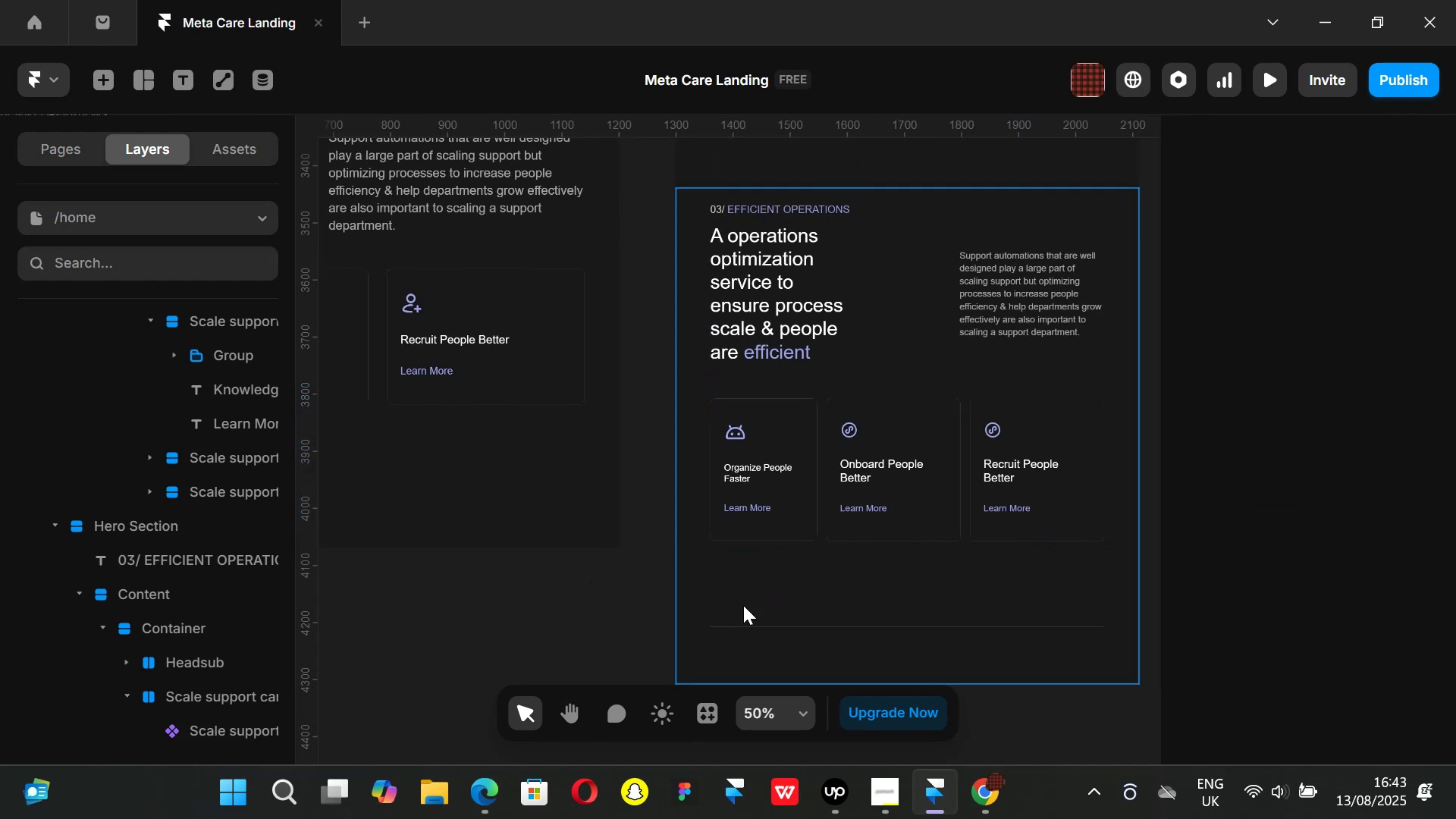 
hold_key(key=ShiftLeft, duration=1.47)
scroll: coordinate [643, 544], scroll_direction: up, amount: 8.0
 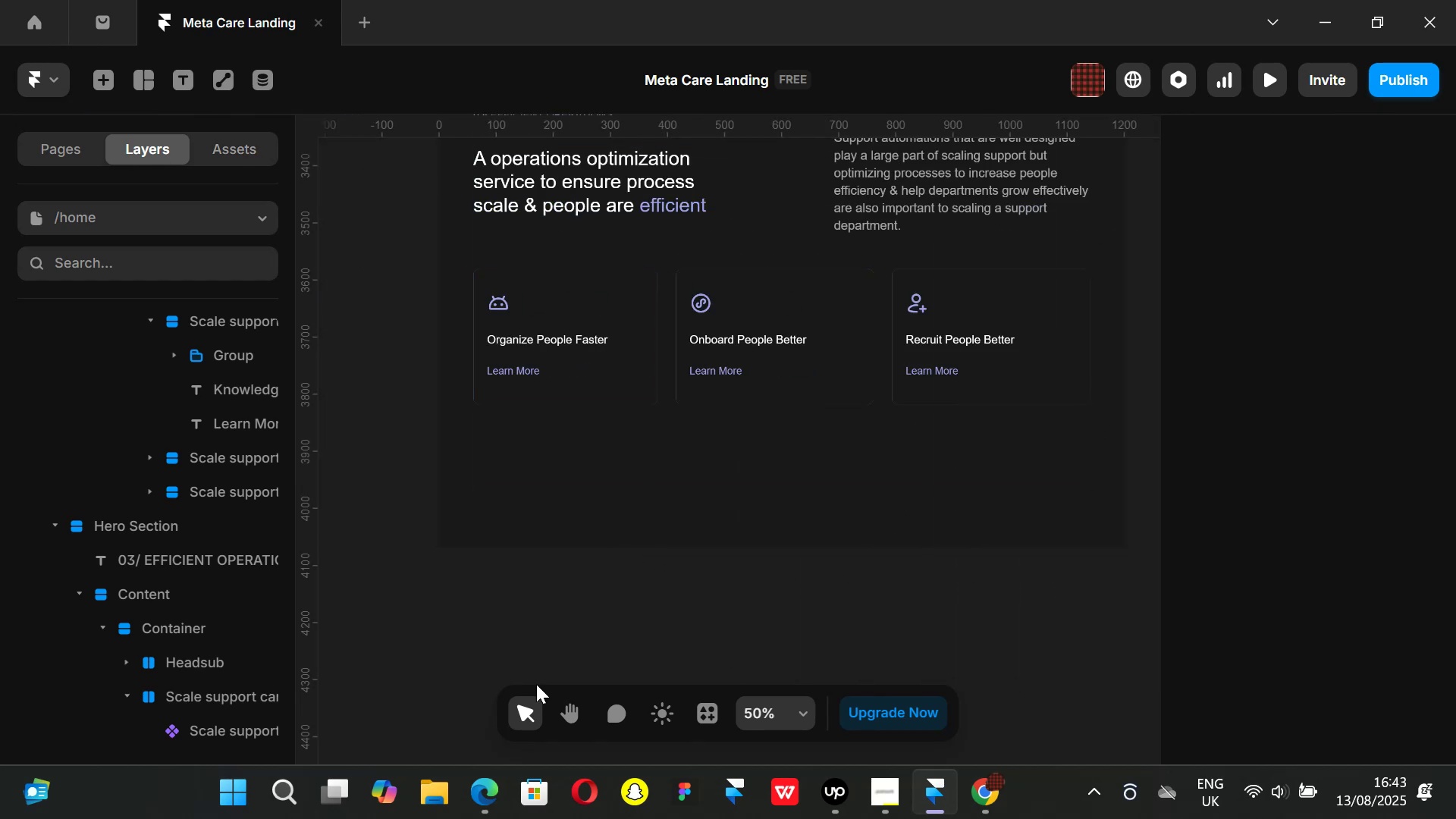 
double_click([585, 360])
 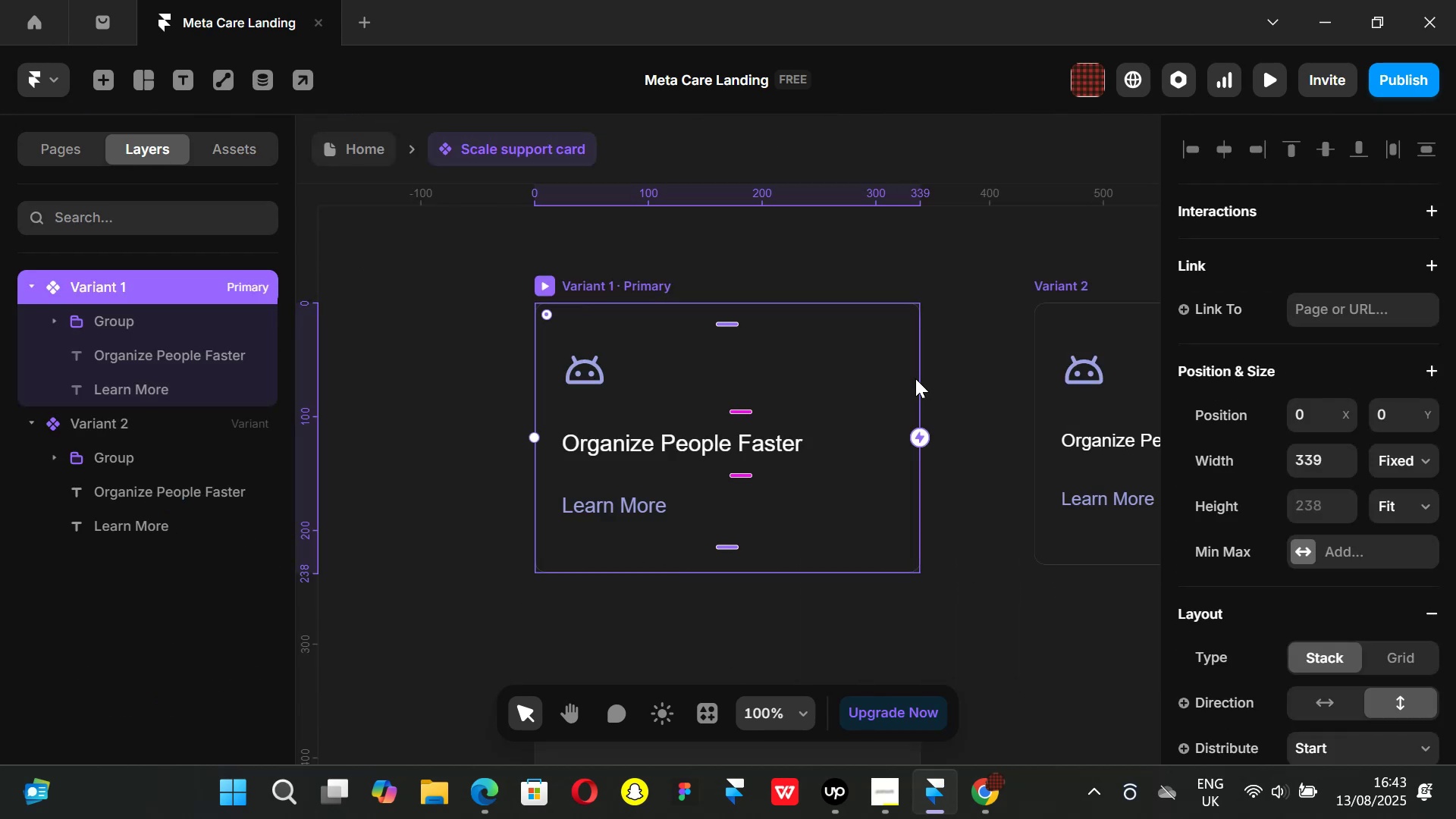 
hold_key(key=ControlLeft, duration=0.68)
scroll: coordinate [830, 393], scroll_direction: down, amount: 2.0
 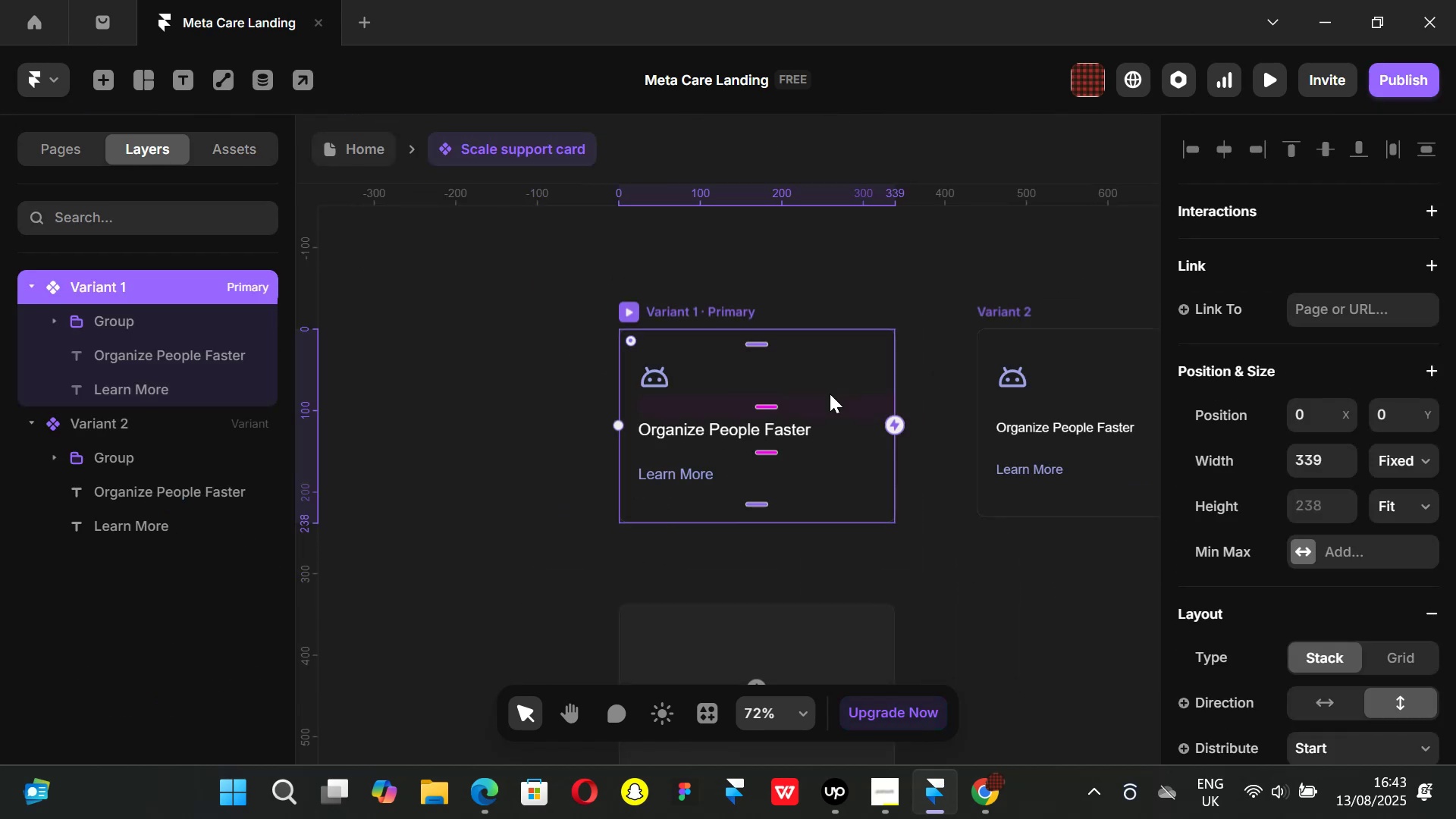 
key(Control+ControlLeft)
 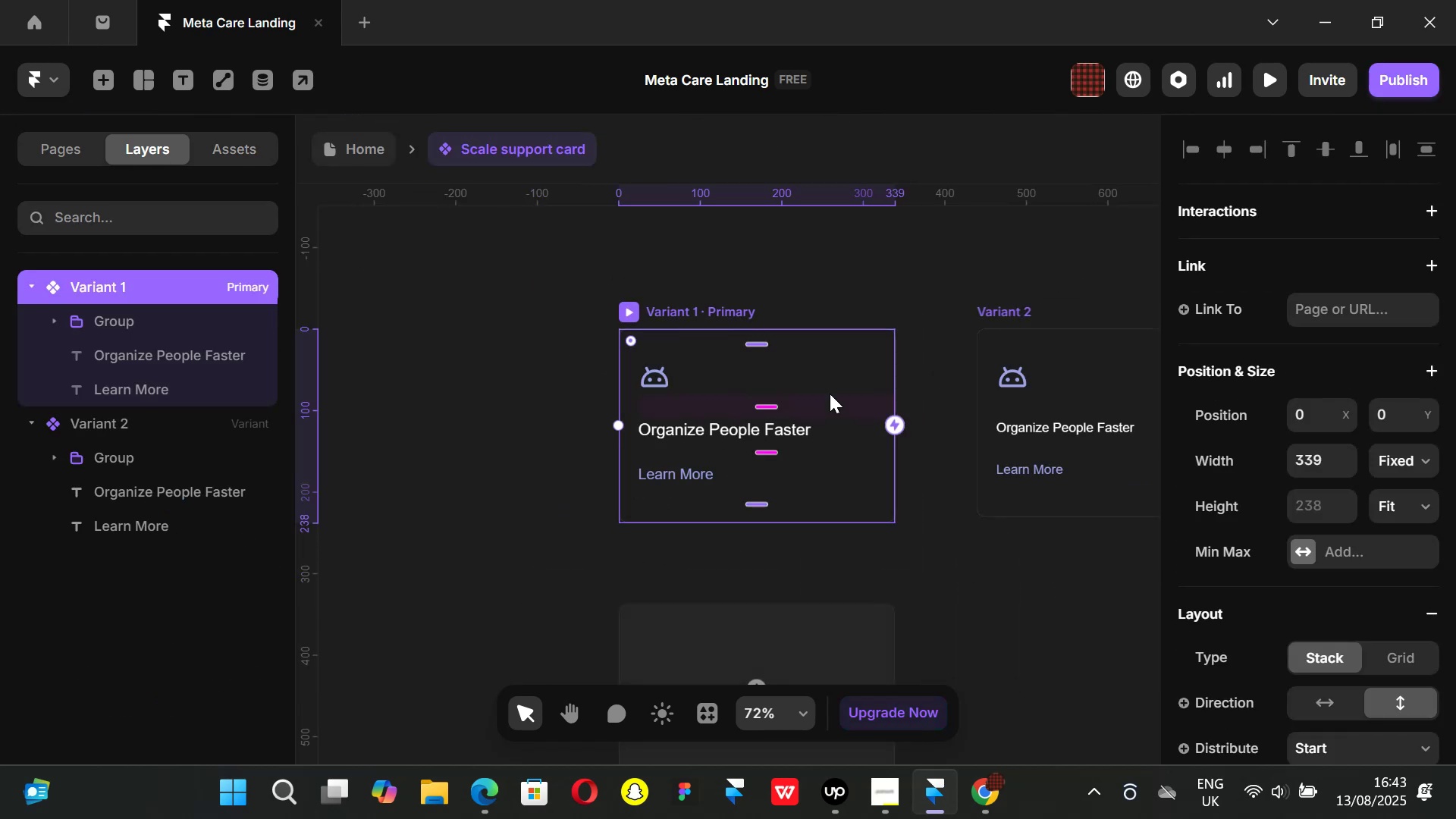 
scroll: coordinate [839, 447], scroll_direction: down, amount: 3.0
 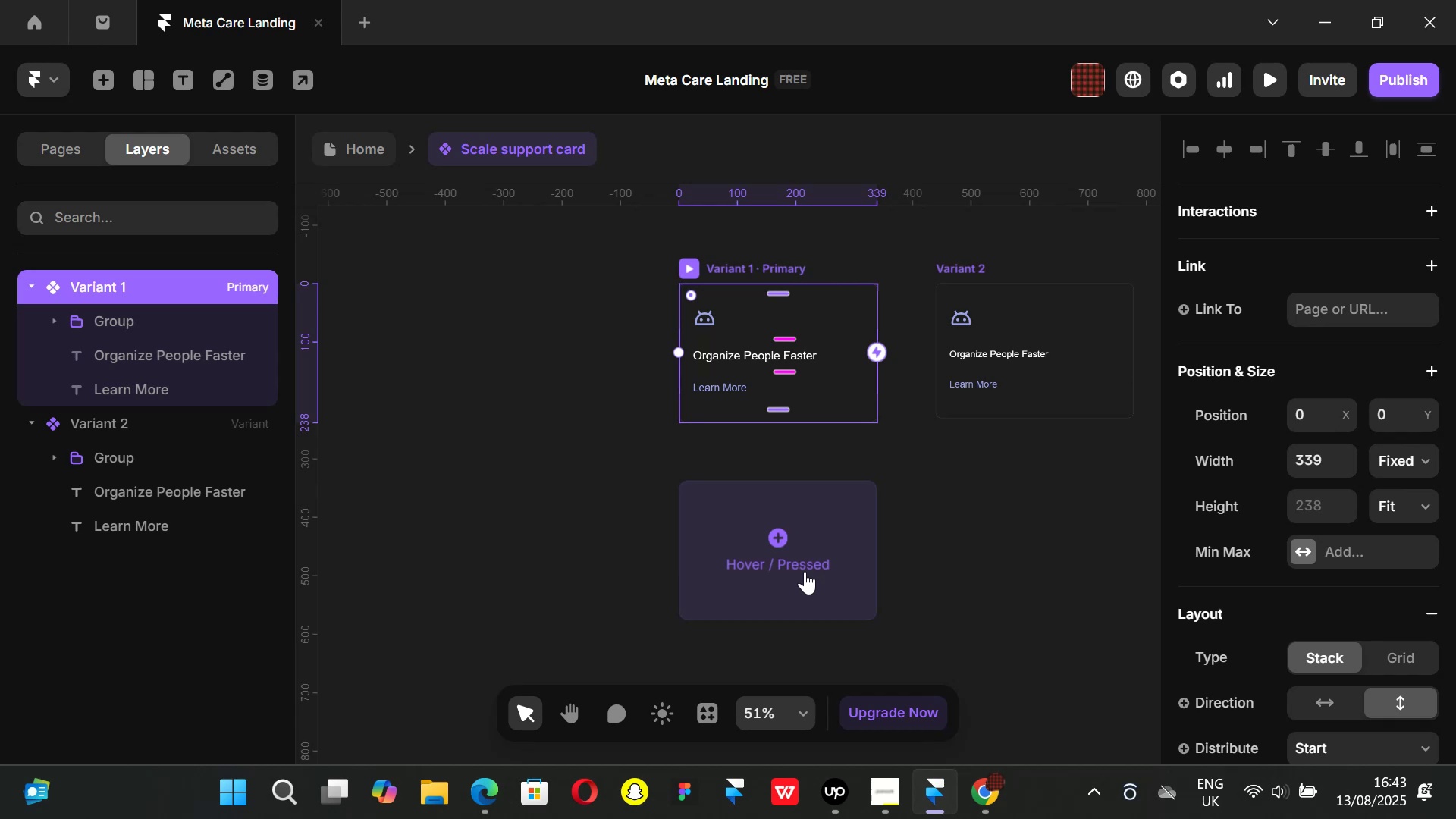 
left_click([795, 542])
 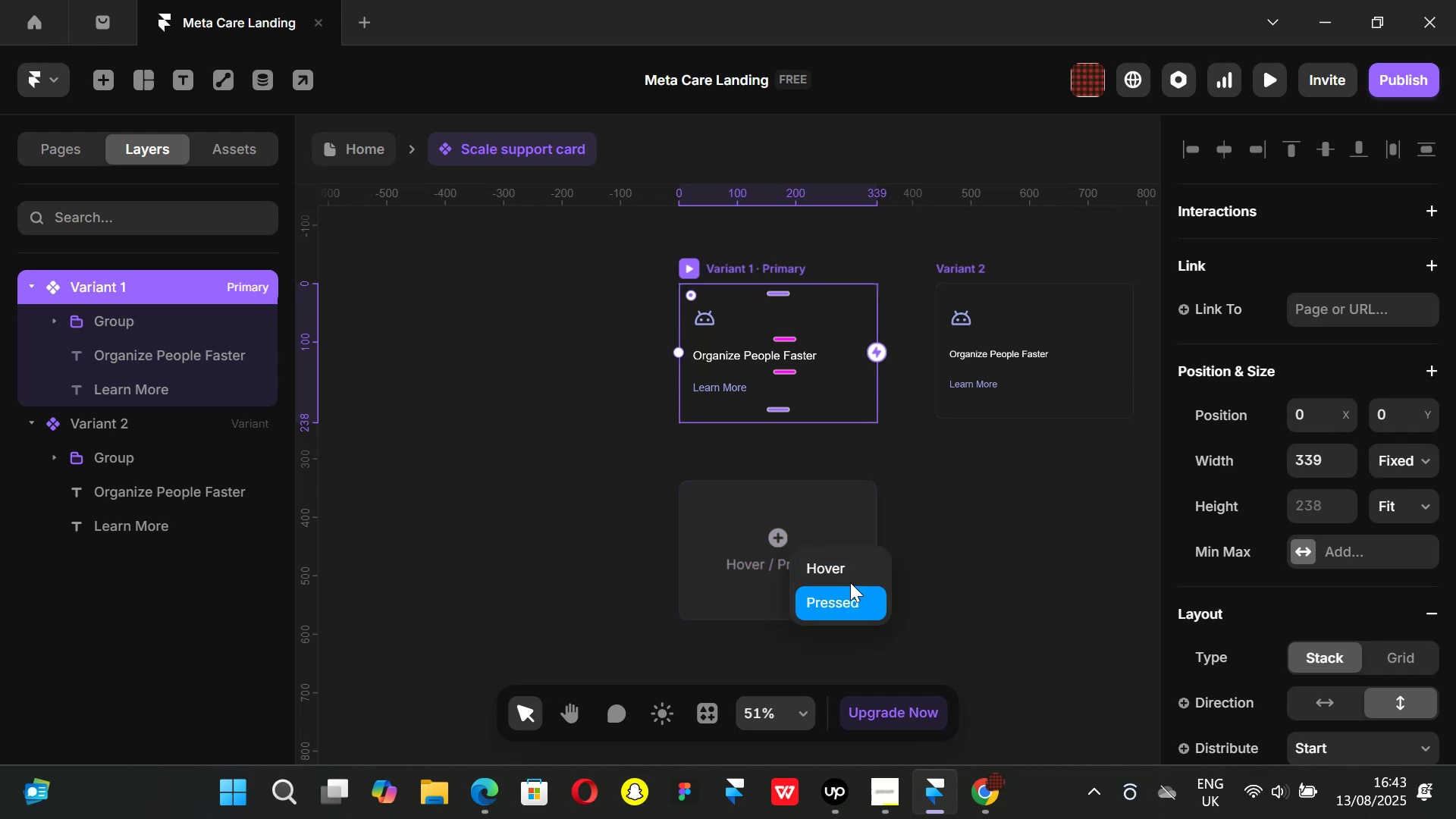 
left_click([838, 573])
 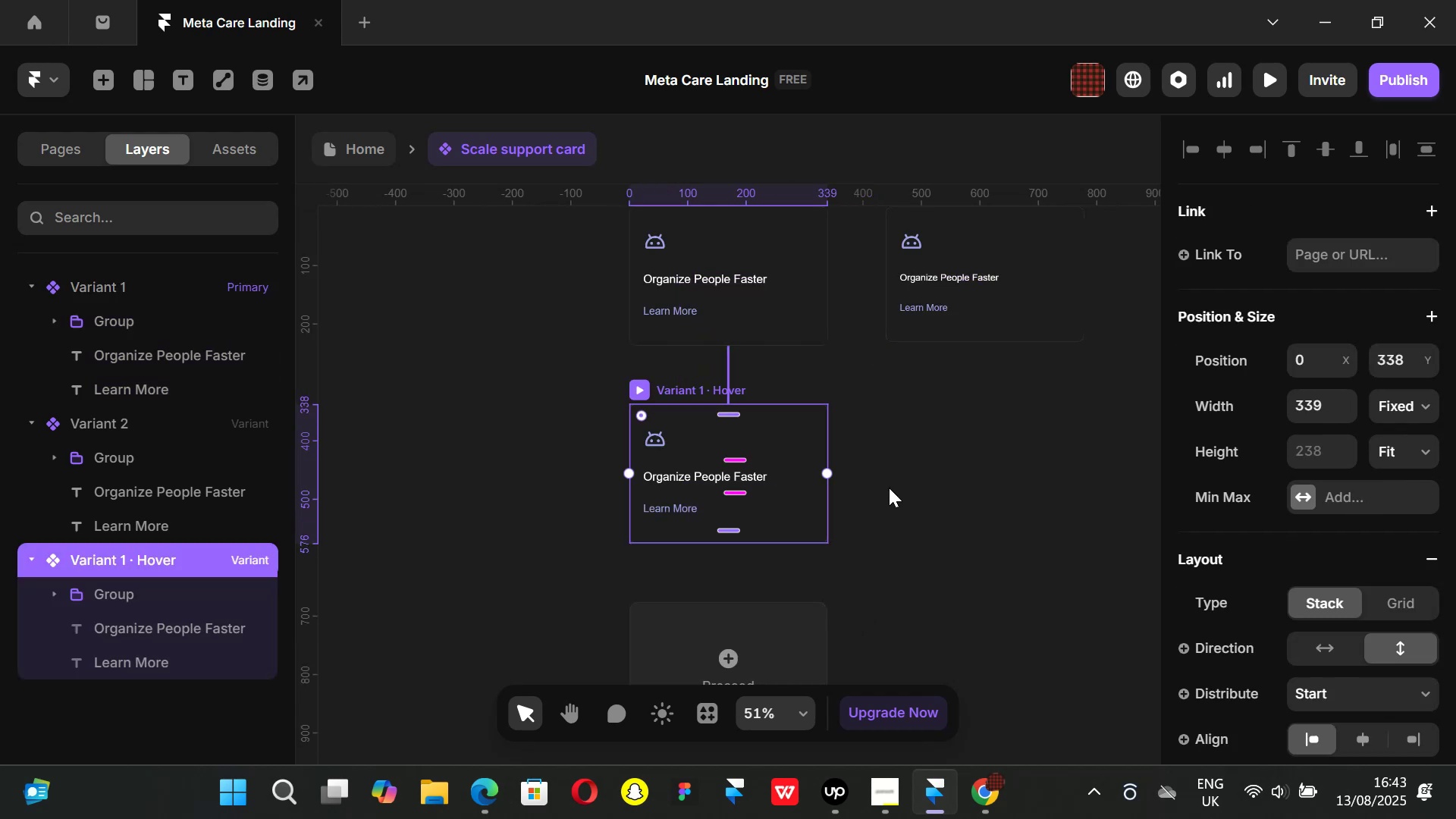 
scroll: coordinate [830, 435], scroll_direction: none, amount: 0.0
 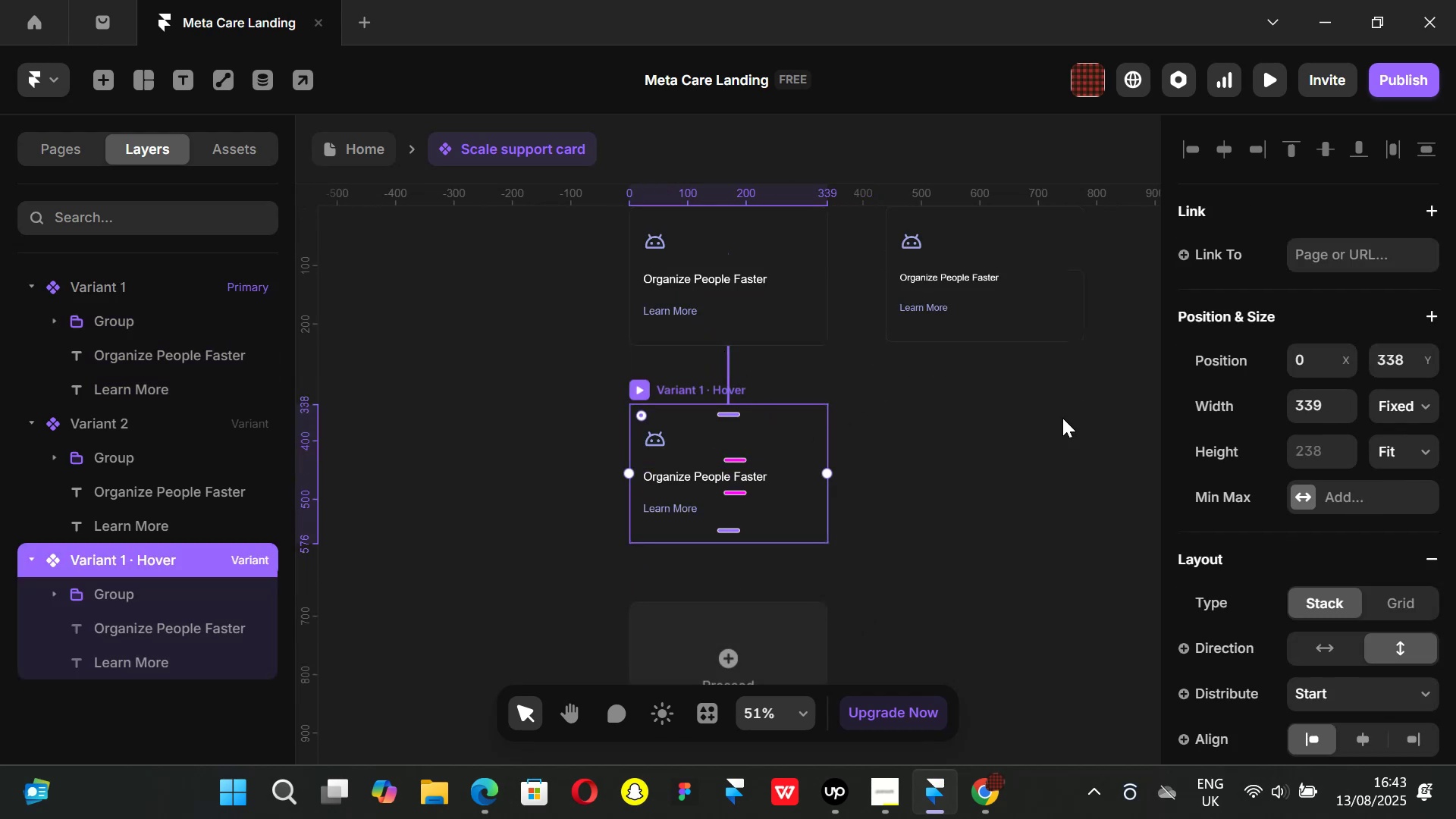 
scroll: coordinate [1323, 479], scroll_direction: down, amount: 6.0
 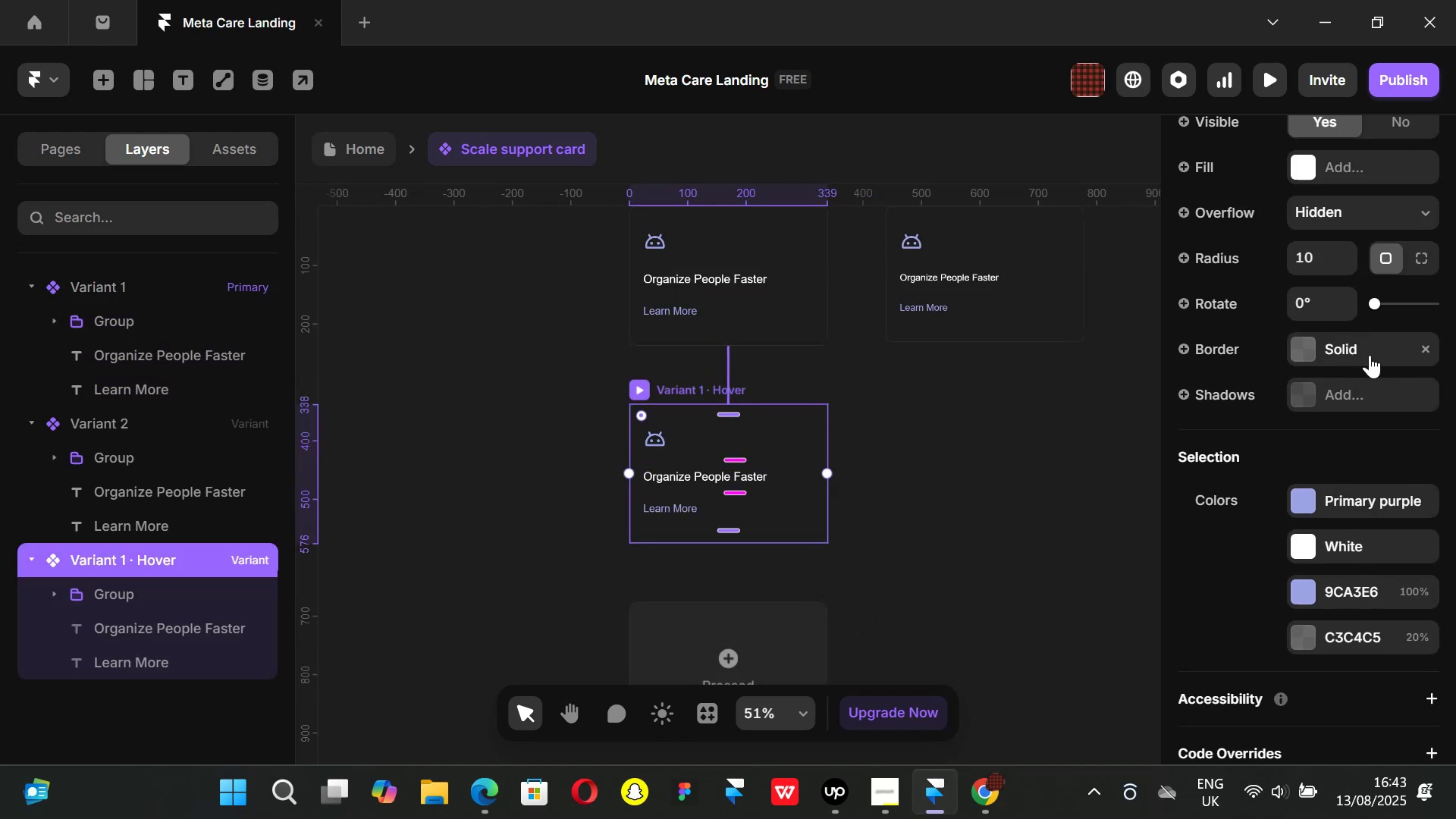 
scroll: coordinate [1309, 349], scroll_direction: up, amount: 1.0
 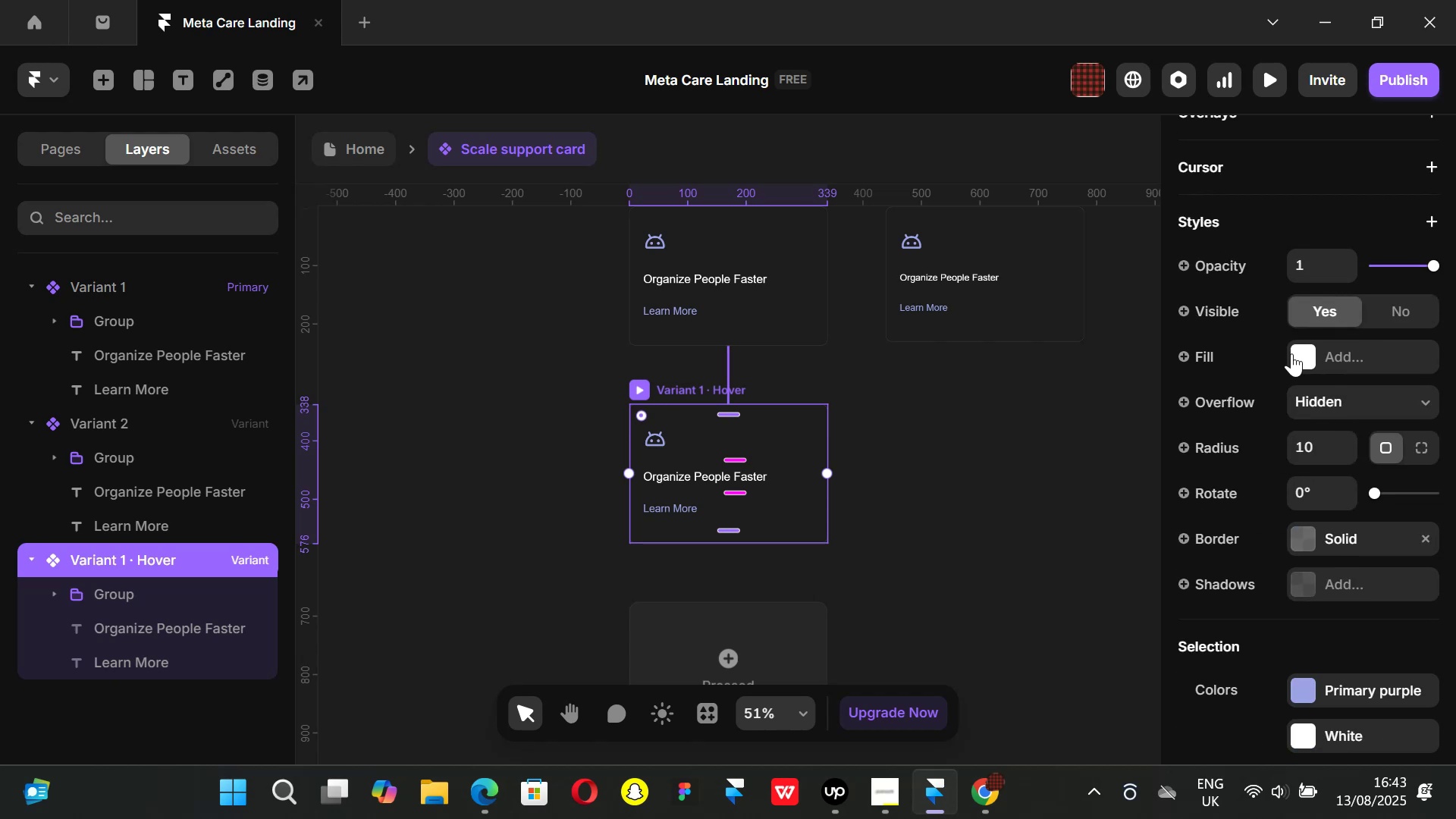 
left_click([1291, 350])
 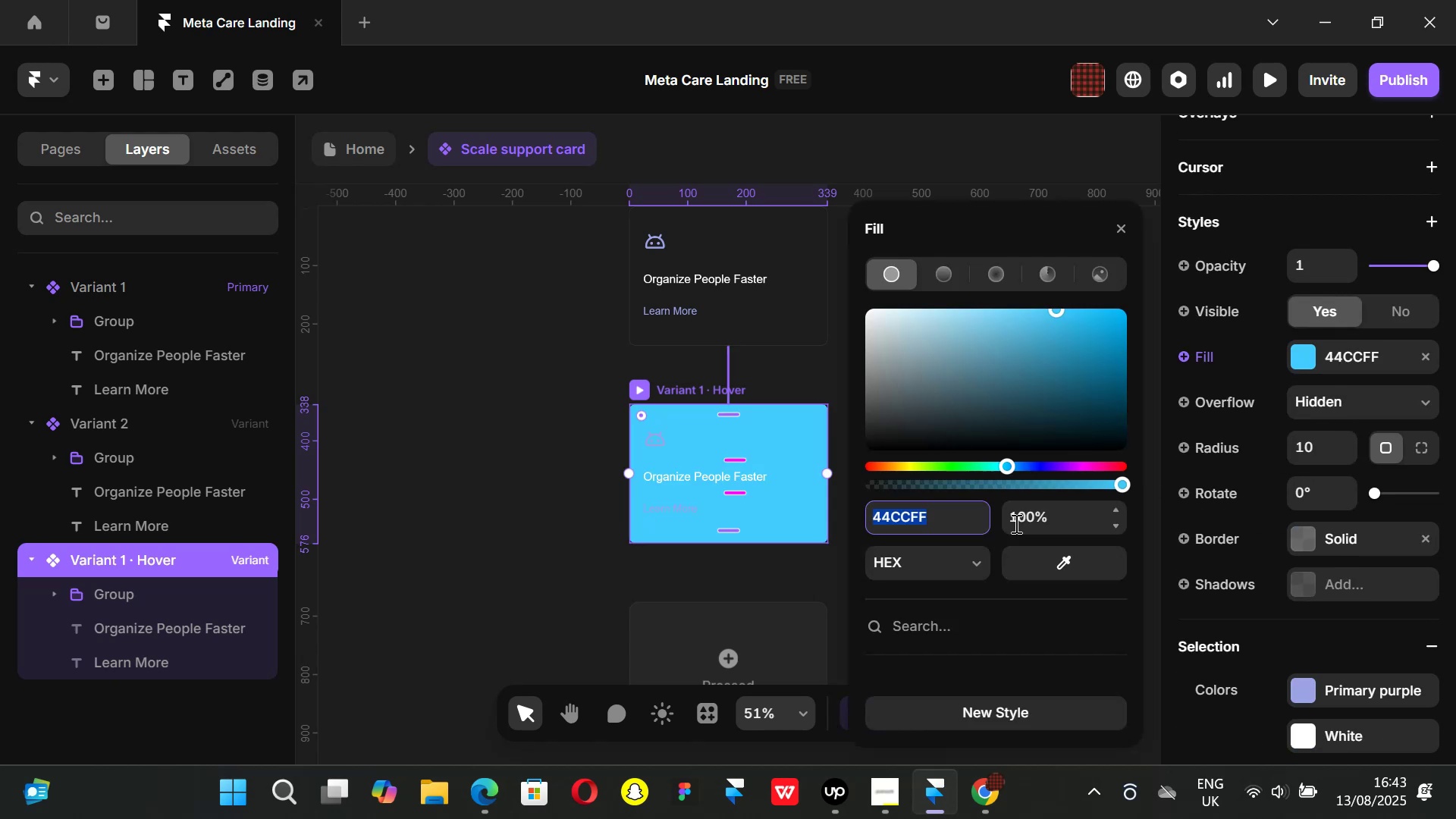 
scroll: coordinate [963, 563], scroll_direction: down, amount: 2.0
 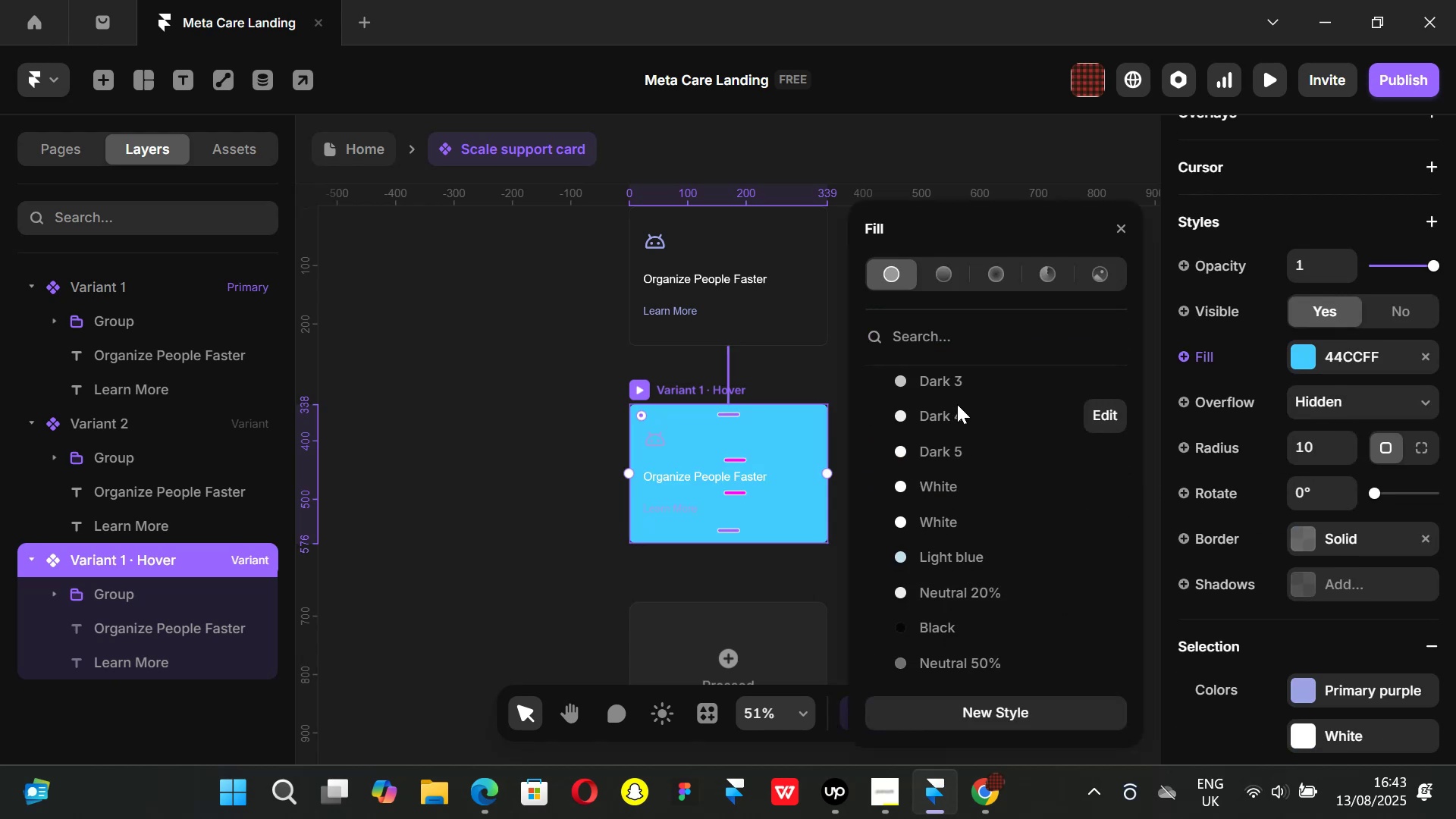 
scroll: coordinate [956, 486], scroll_direction: up, amount: 1.0
 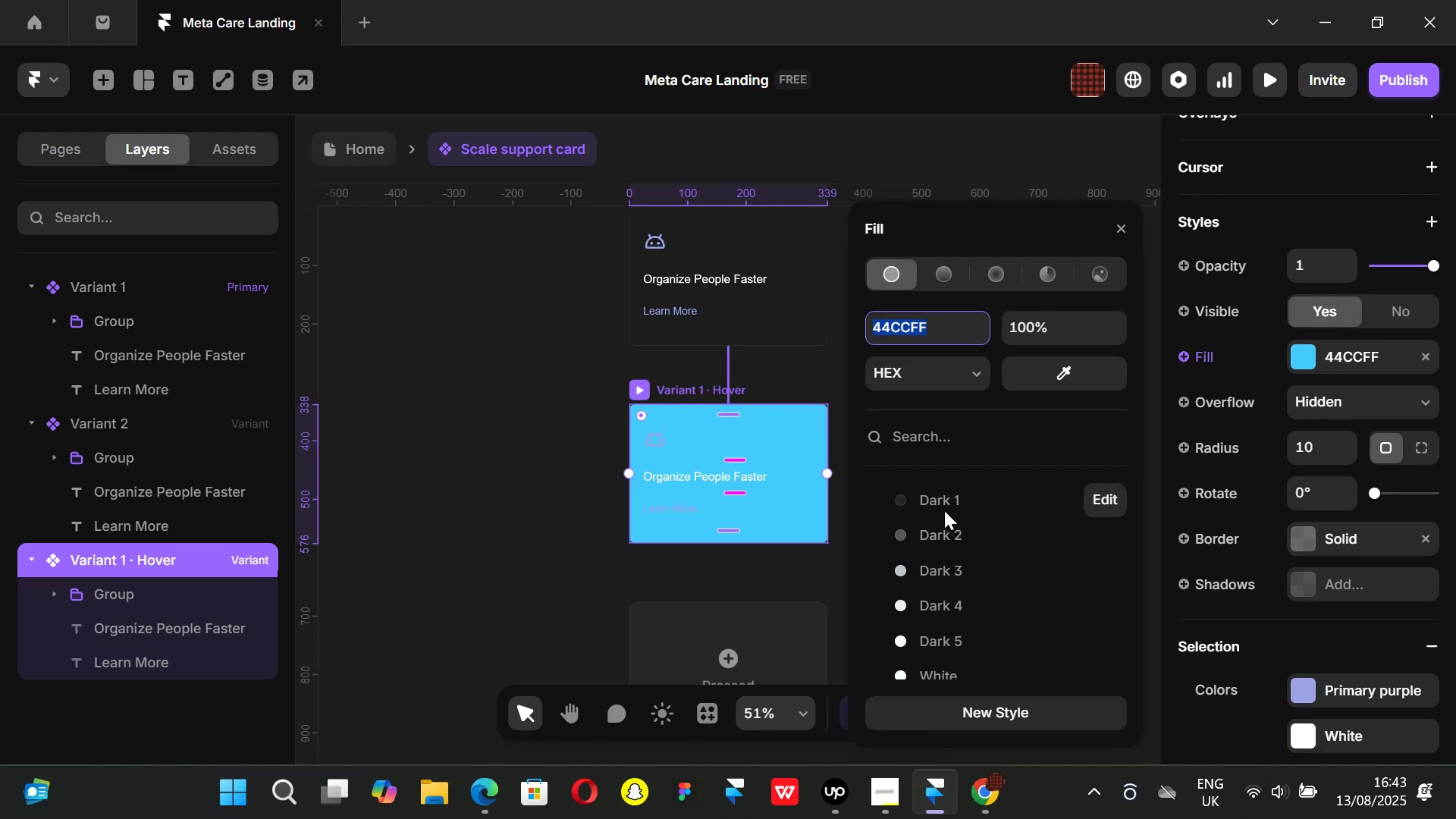 
left_click([944, 510])
 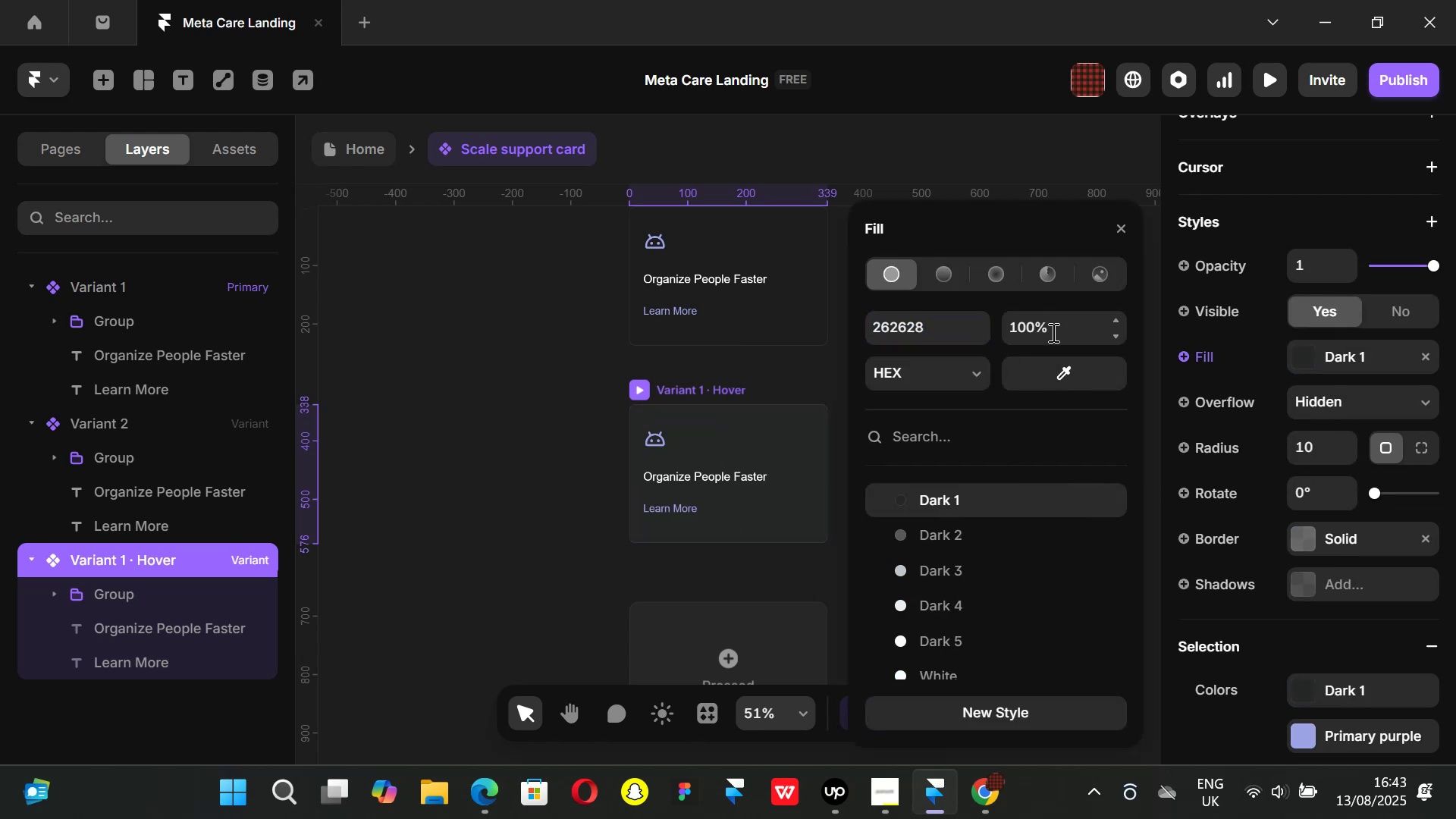 
left_click([1053, 329])
 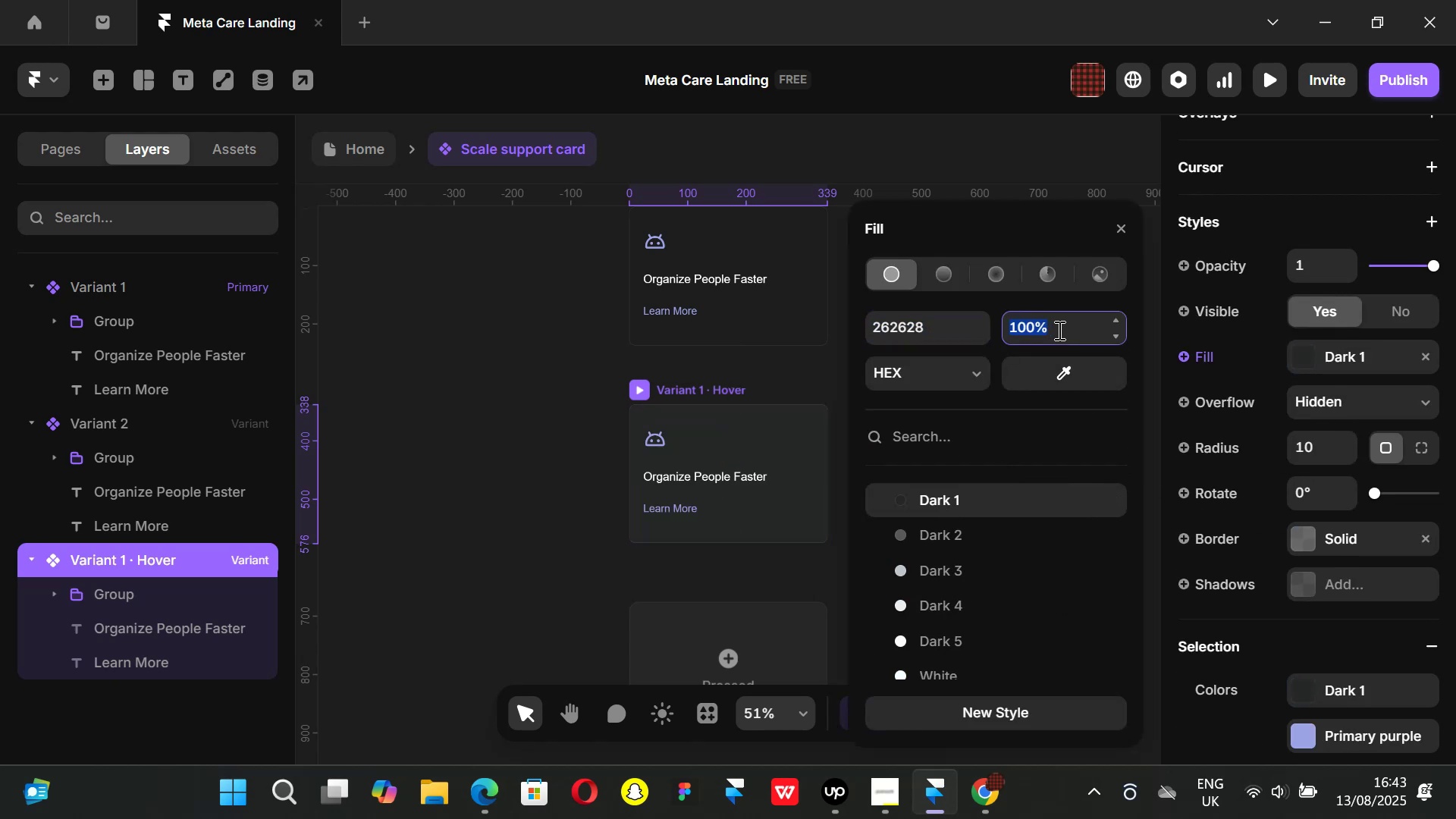 
type(50)
 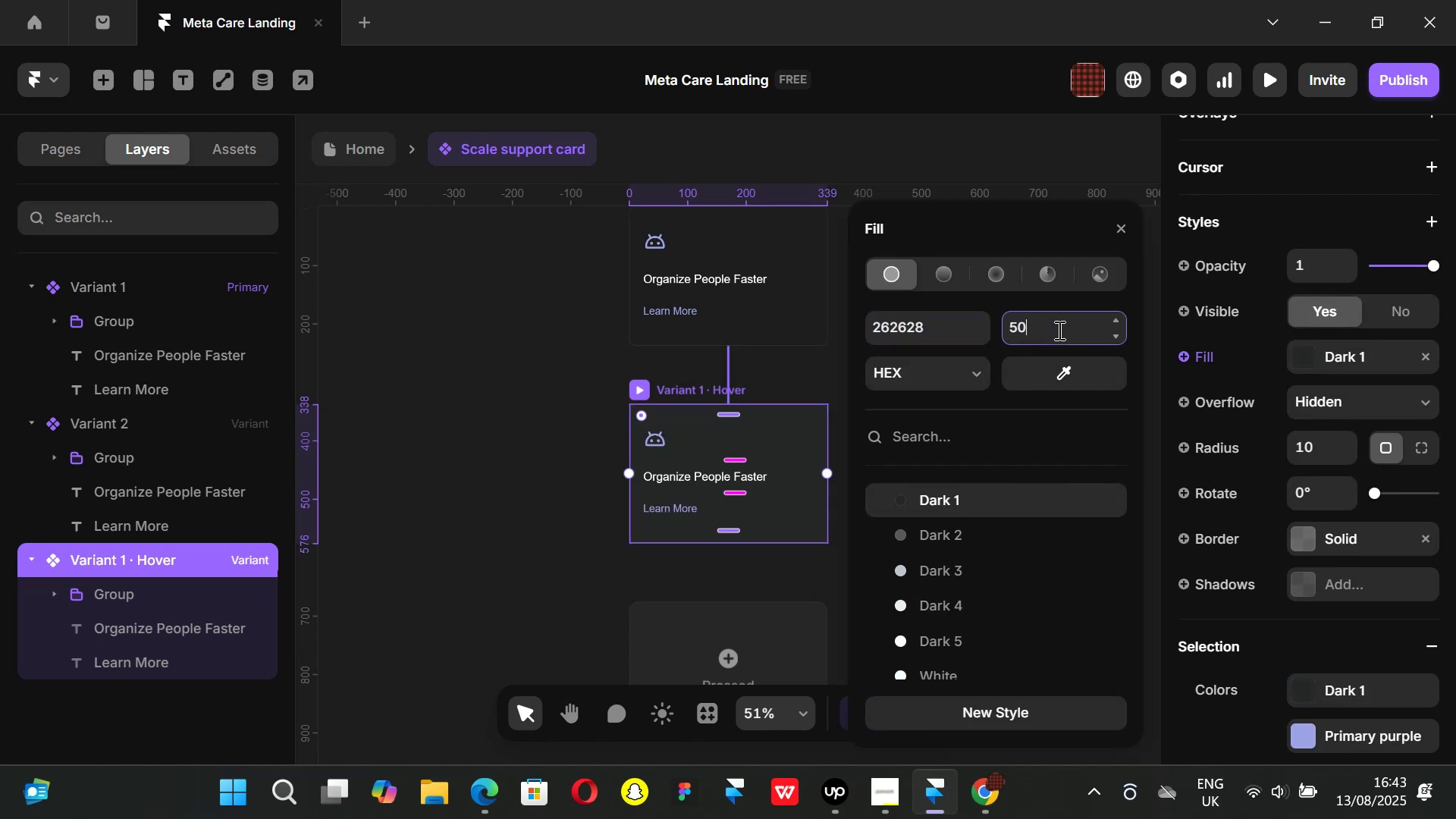 
key(Enter)
 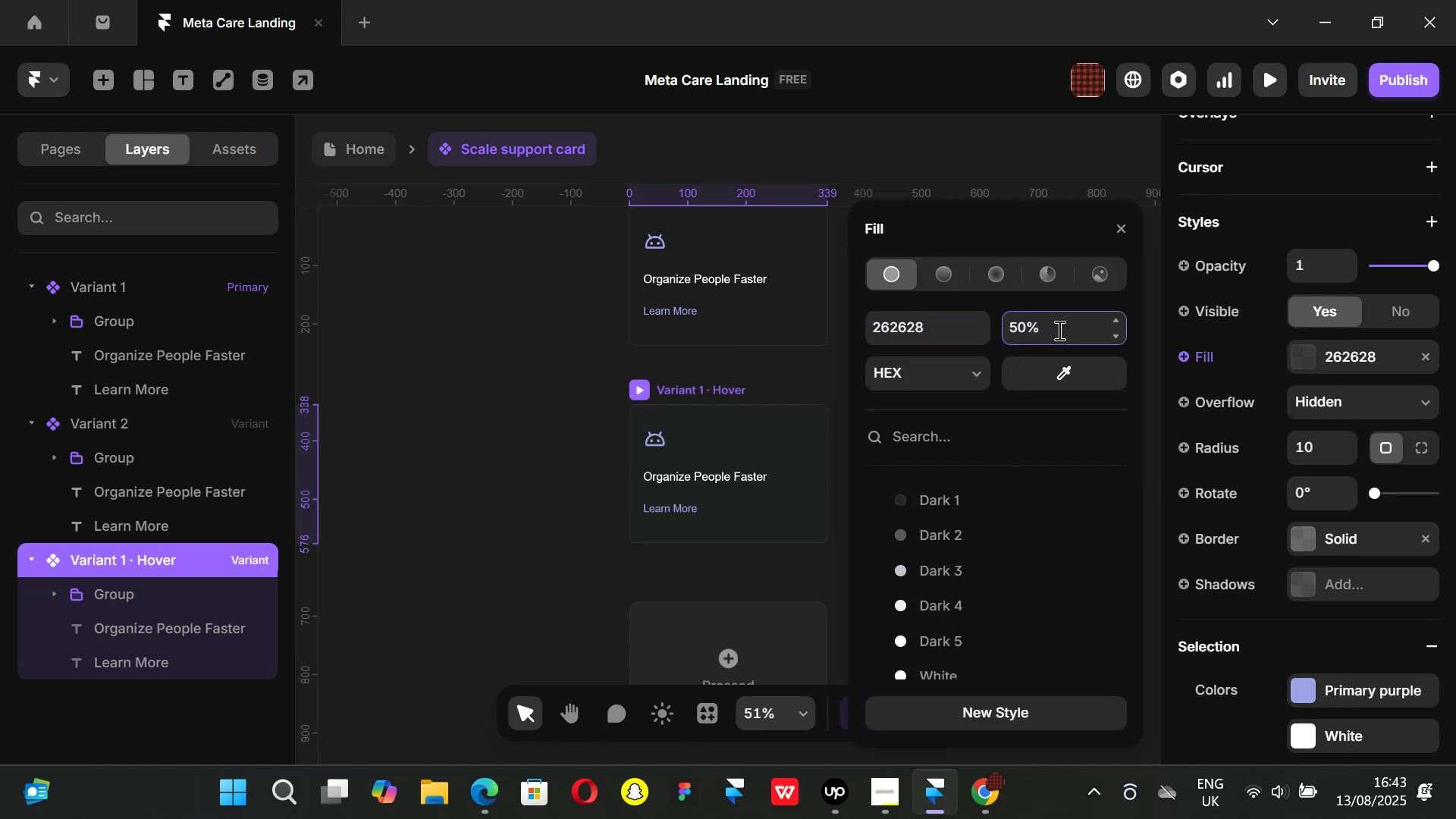 
hold_key(key=Backspace, duration=0.86)
 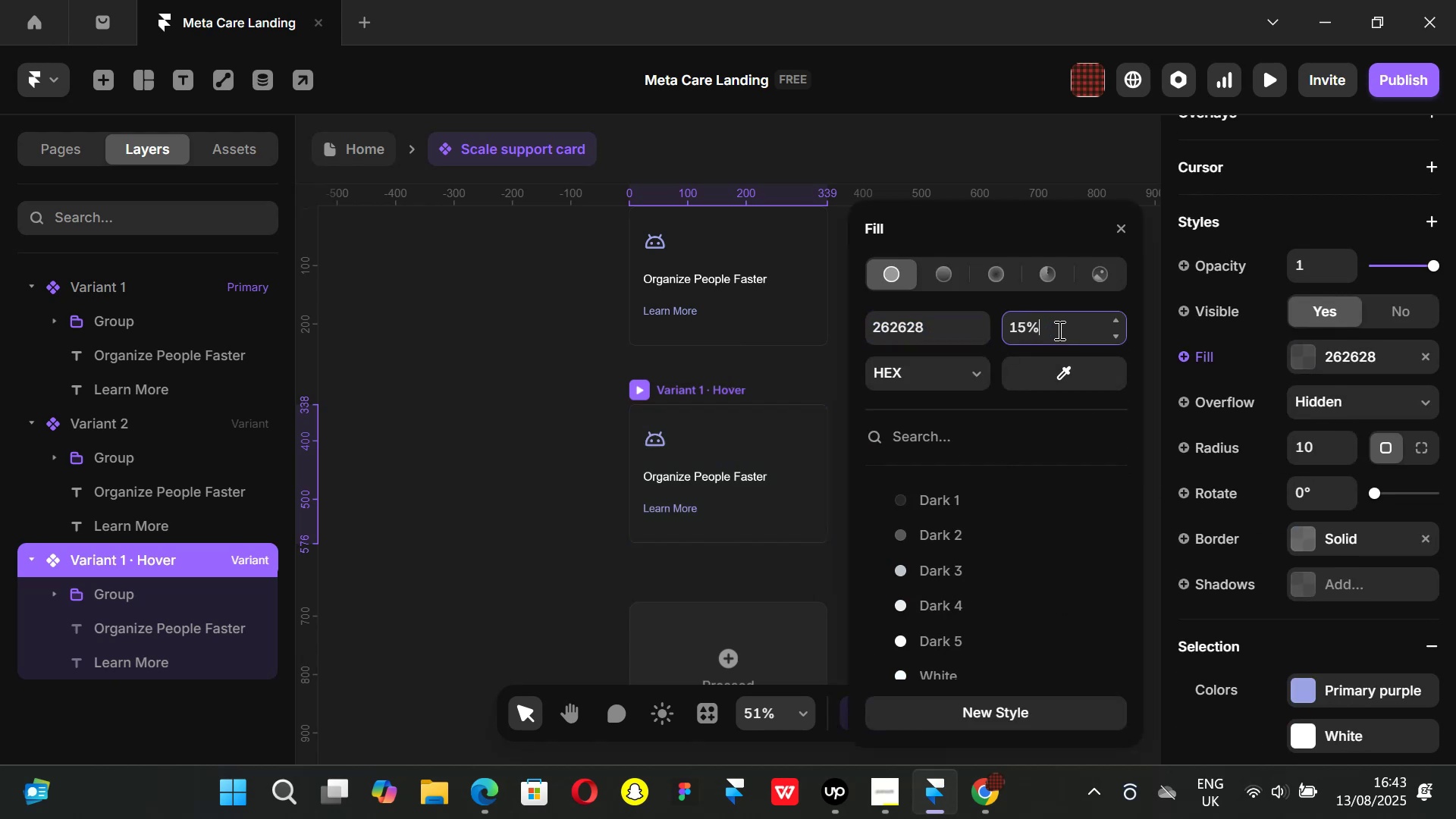 
type(15)
 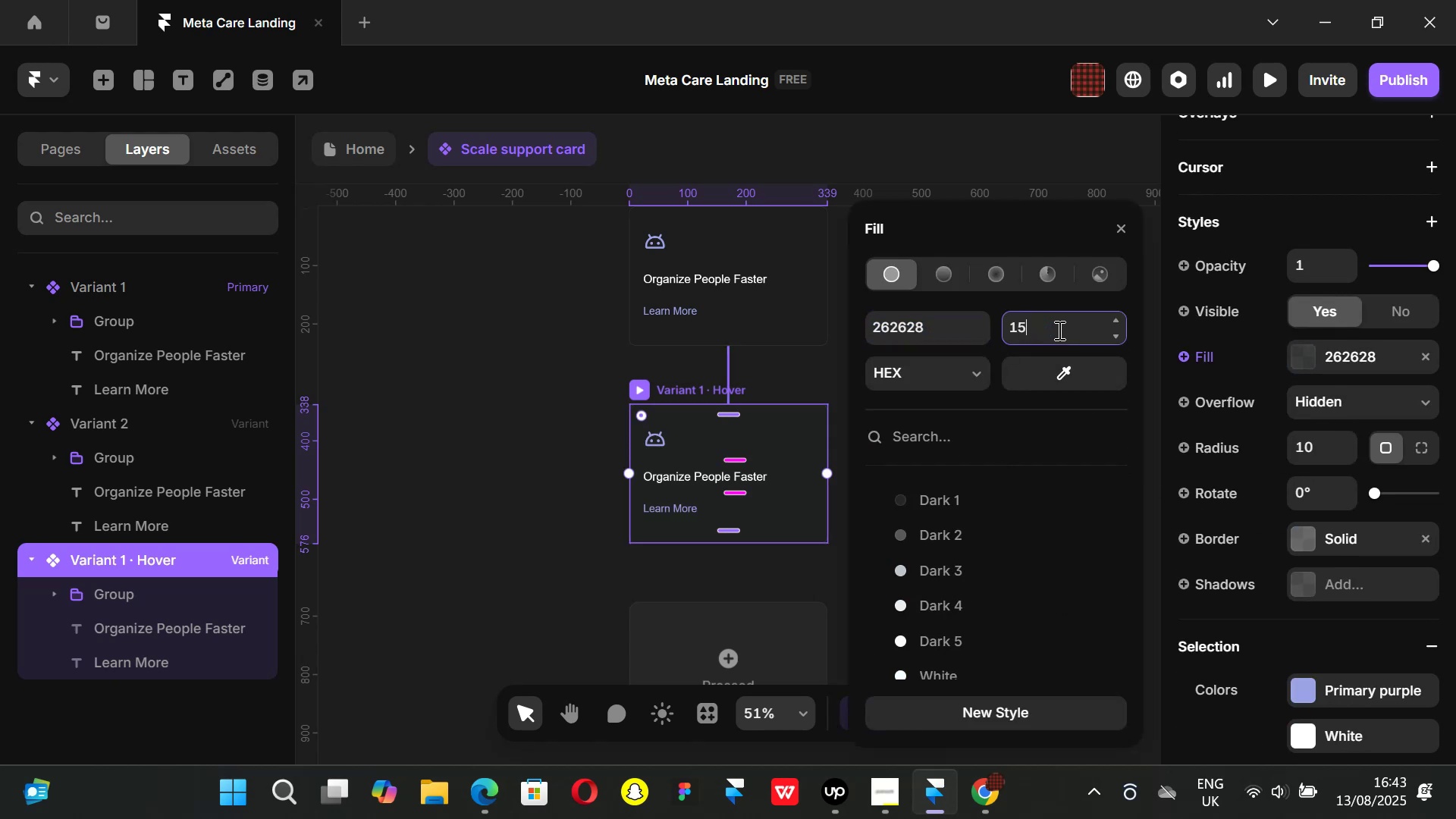 
key(Enter)
 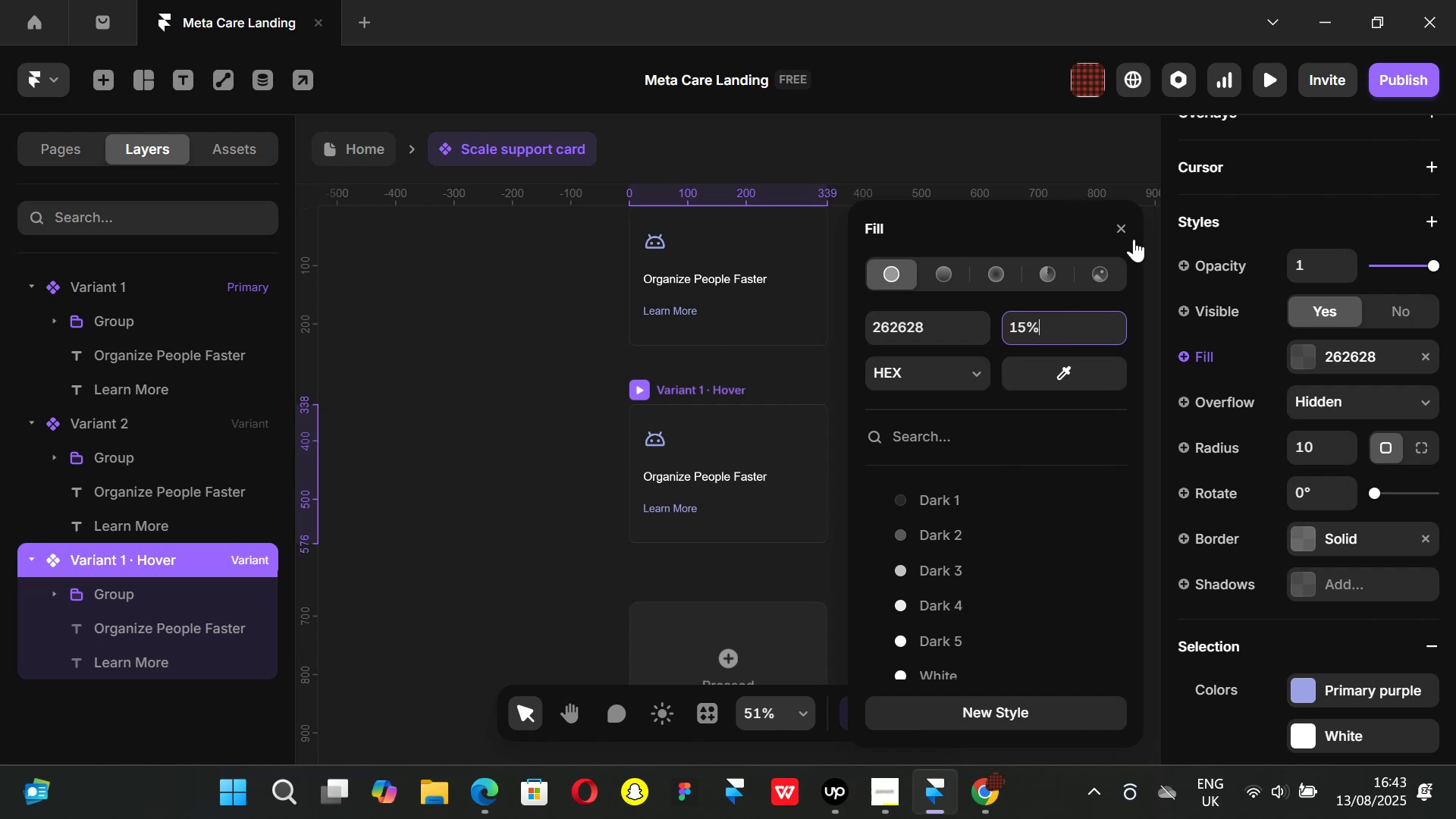 
left_click([1122, 228])
 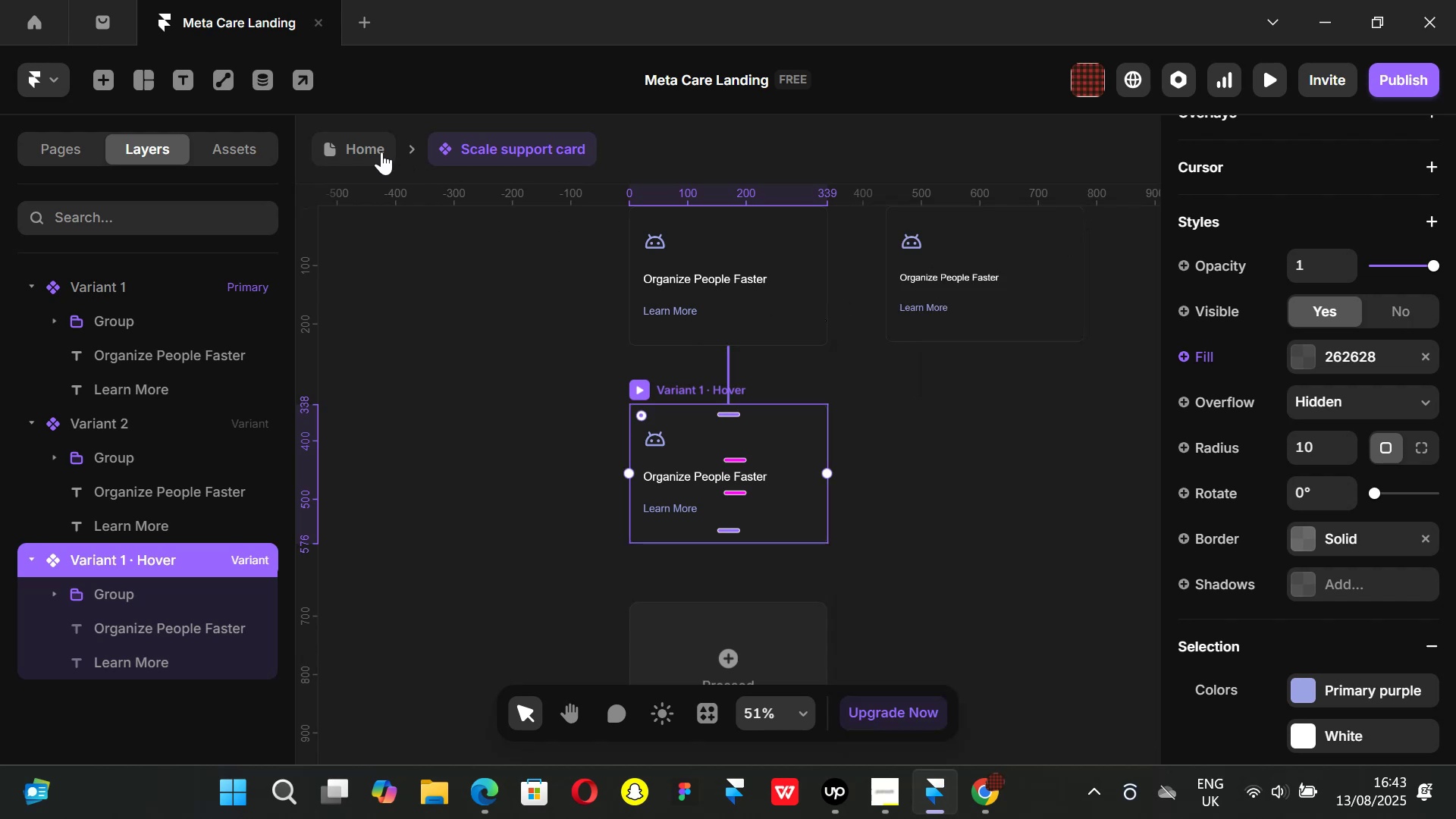 
left_click([362, 139])
 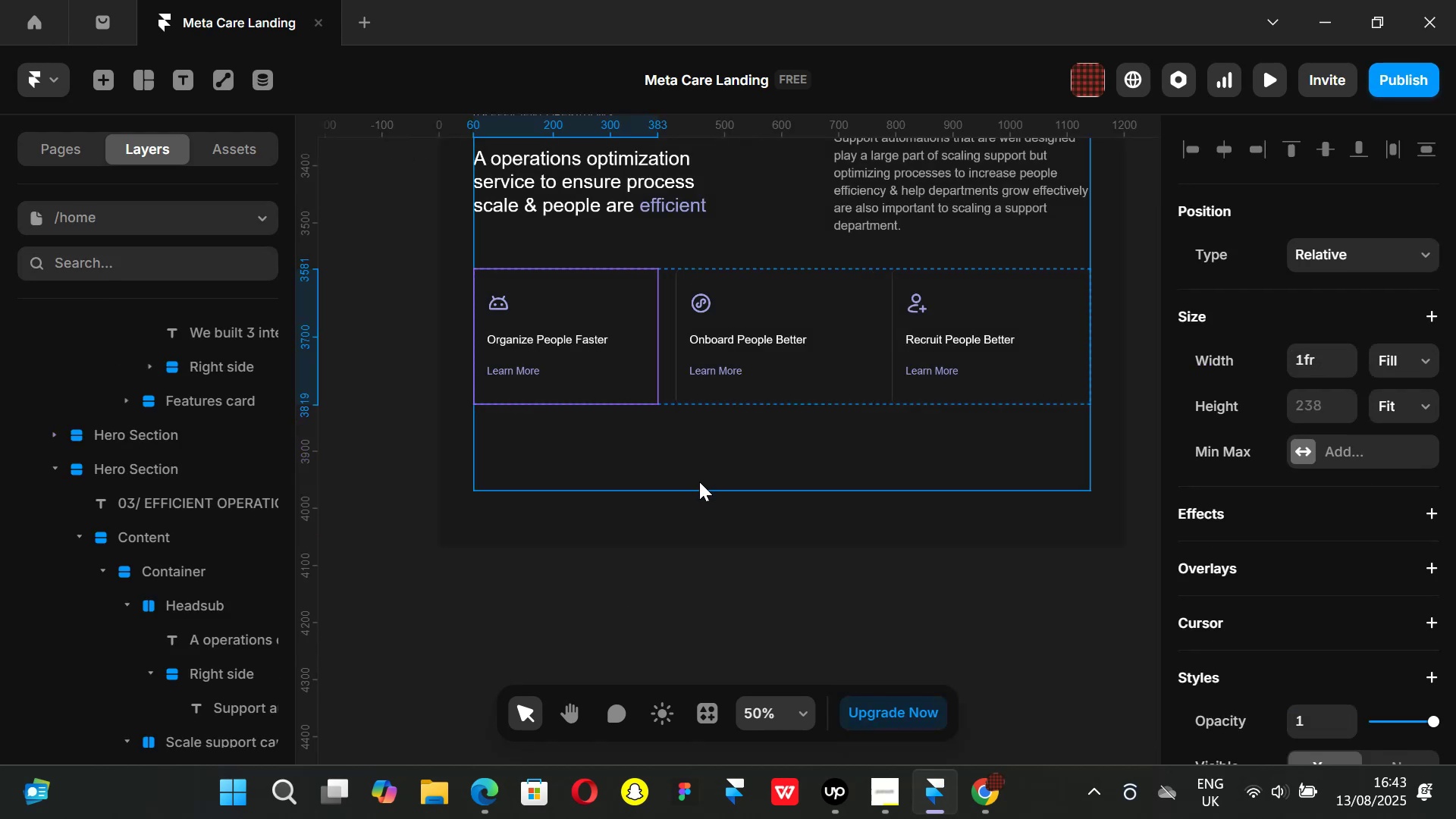 
hold_key(key=ShiftLeft, duration=1.51)
 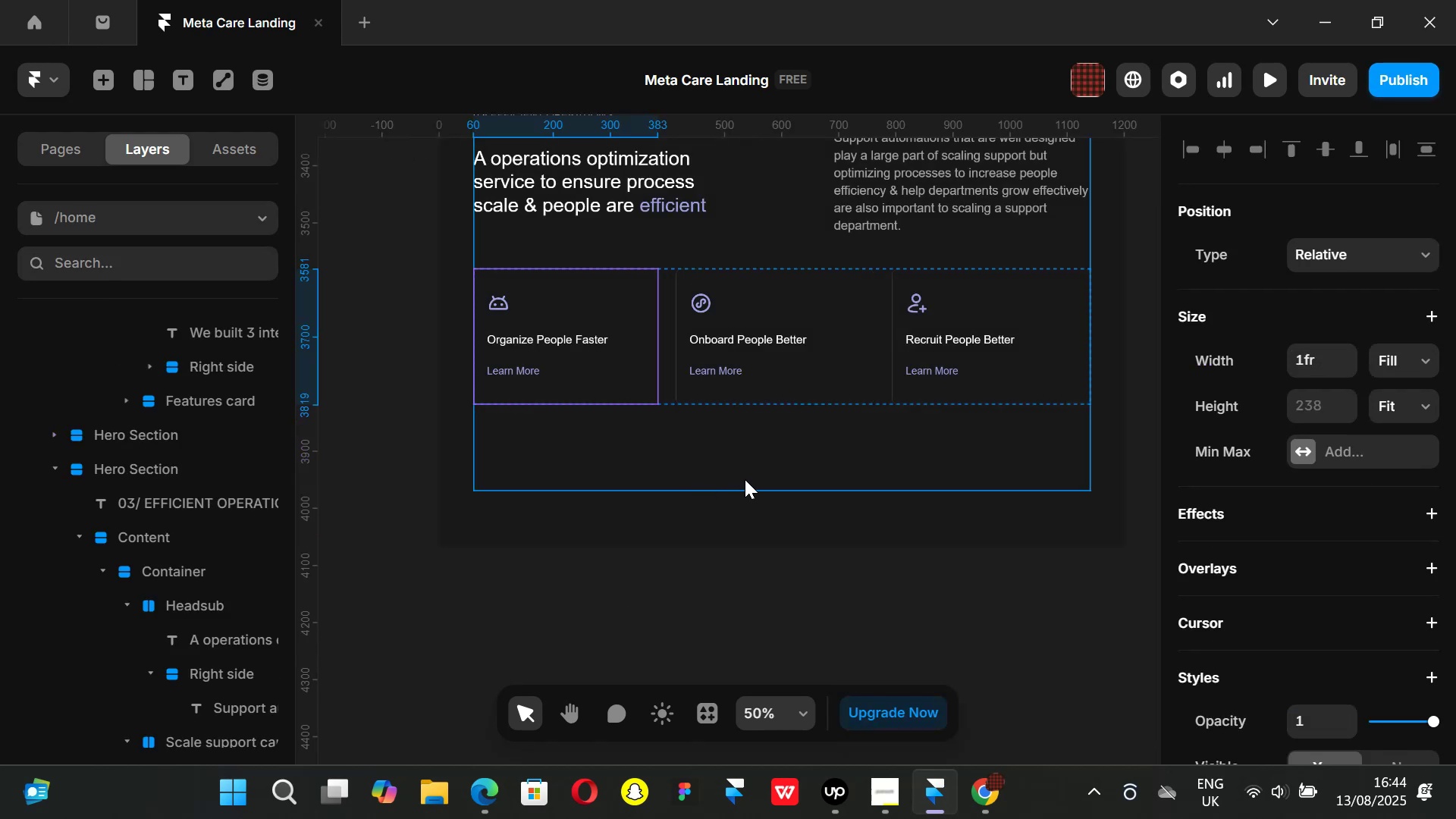 
key(Shift+ShiftLeft)
 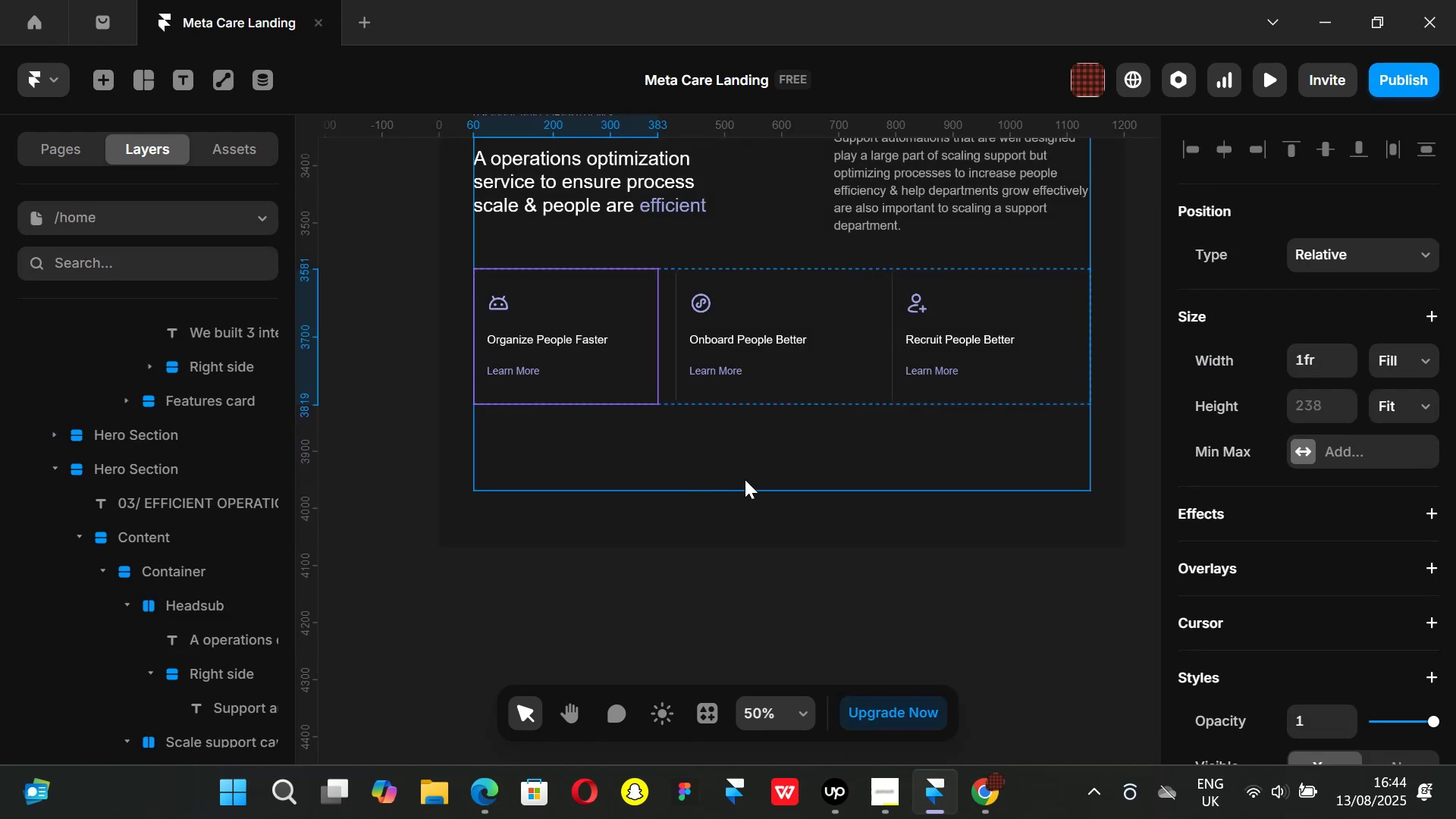 
hold_key(key=ShiftLeft, duration=1.51)
scroll: coordinate [749, 475], scroll_direction: down, amount: 7.0
 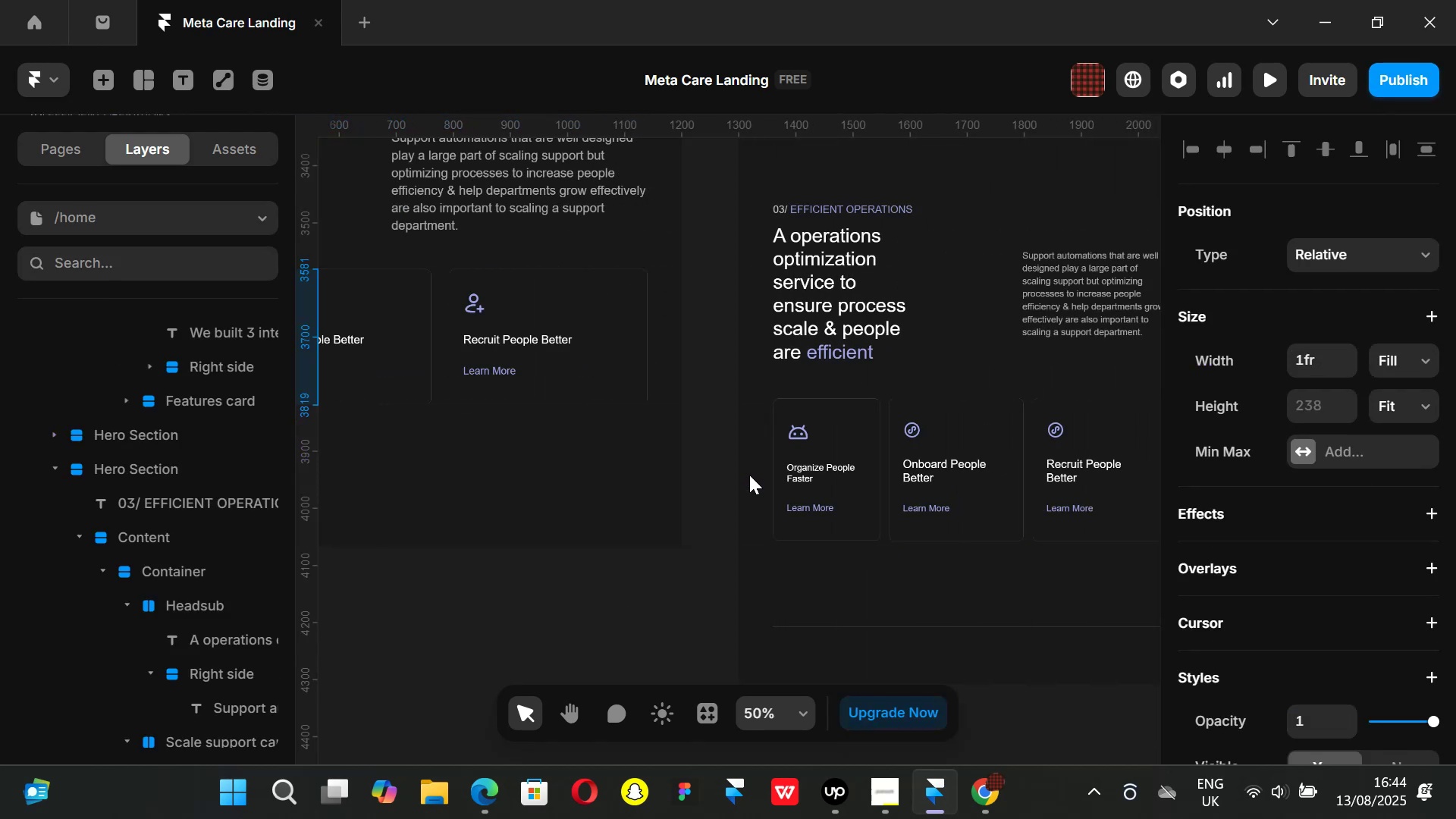 
hold_key(key=ShiftLeft, duration=0.92)
 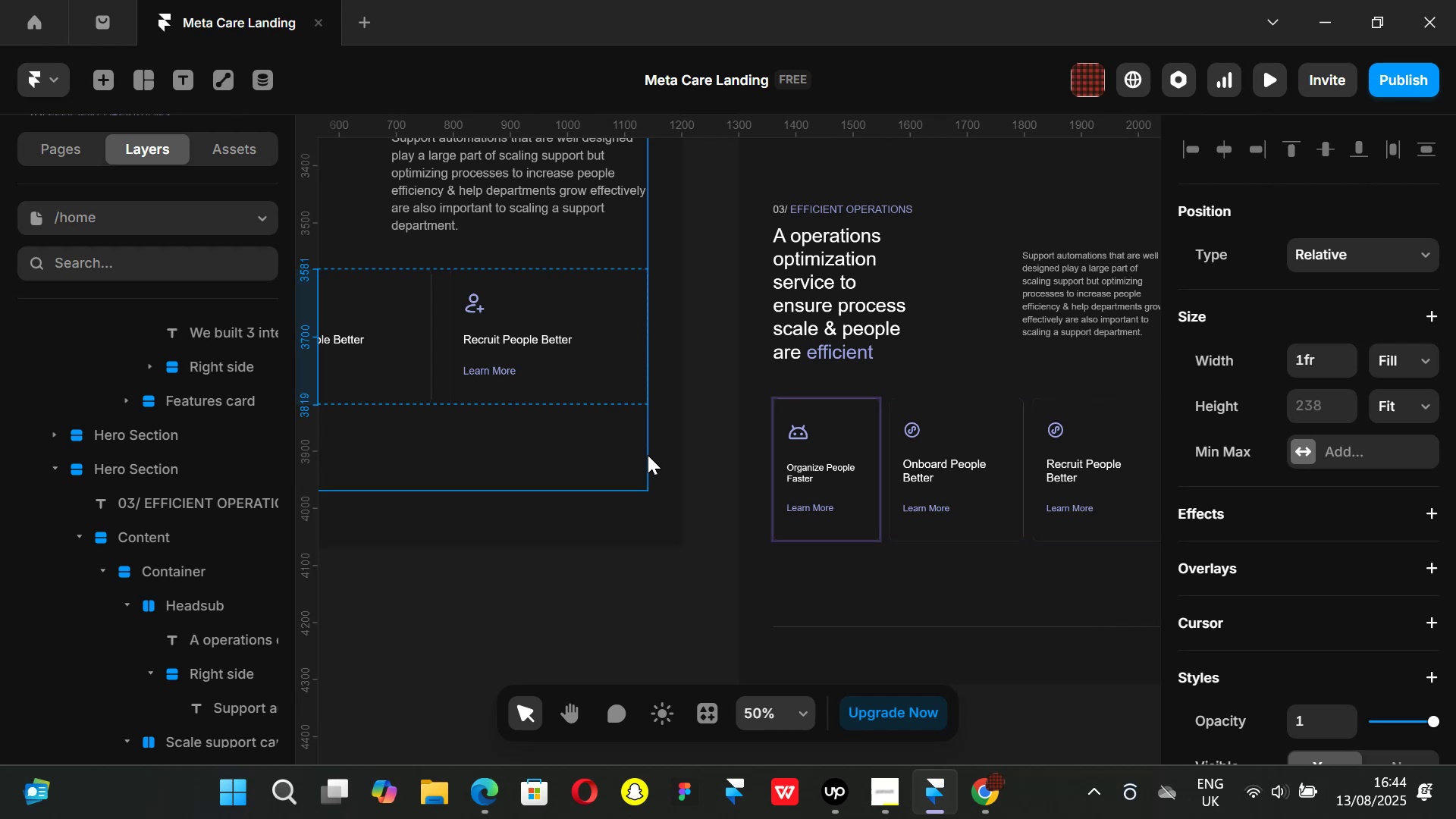 
hold_key(key=ShiftLeft, duration=1.5)
scroll: coordinate [661, 455], scroll_direction: up, amount: 3.0
 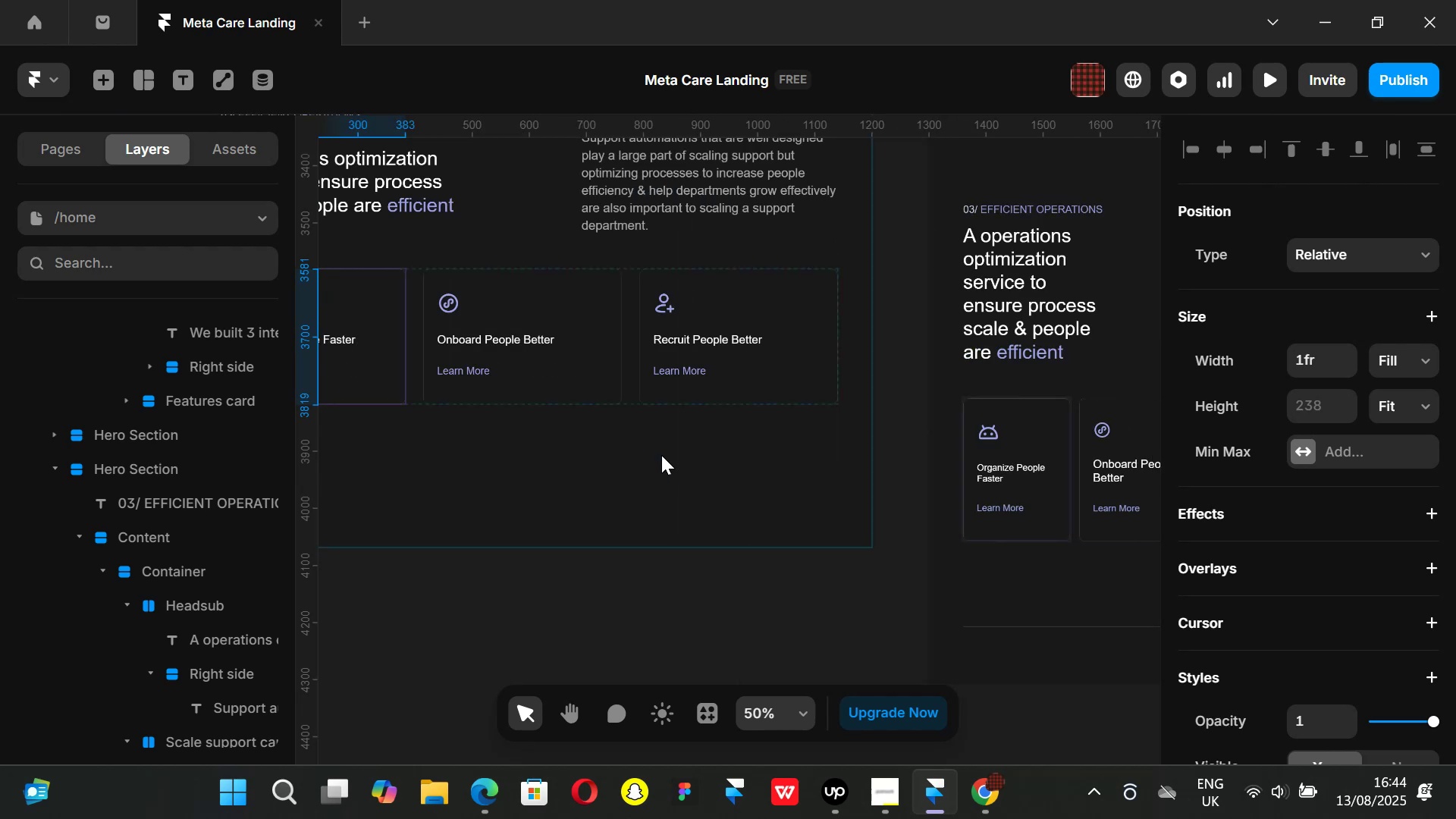 
scroll: coordinate [673, 455], scroll_direction: down, amount: 4.0
 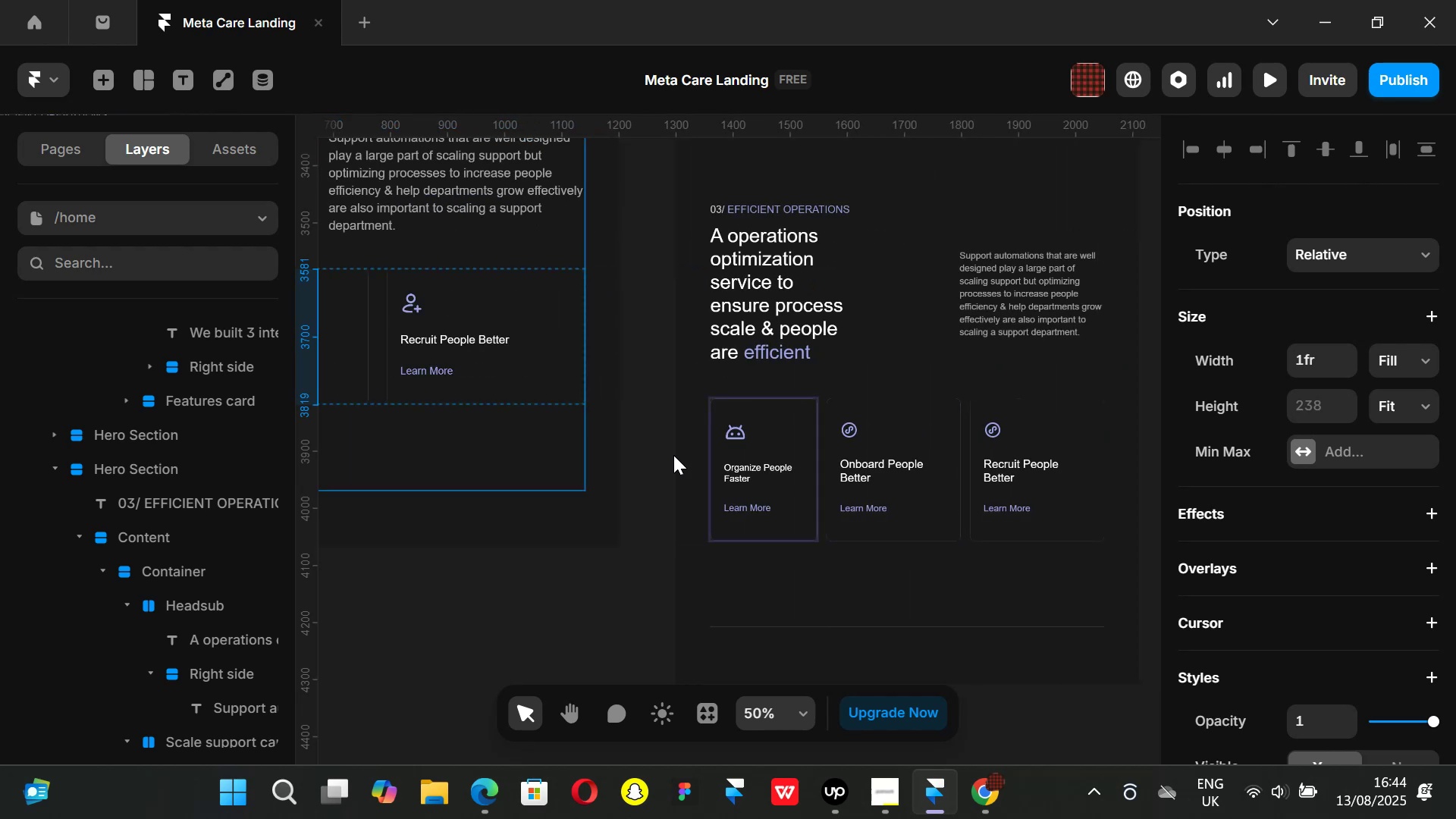 
hold_key(key=ShiftLeft, duration=1.51)
 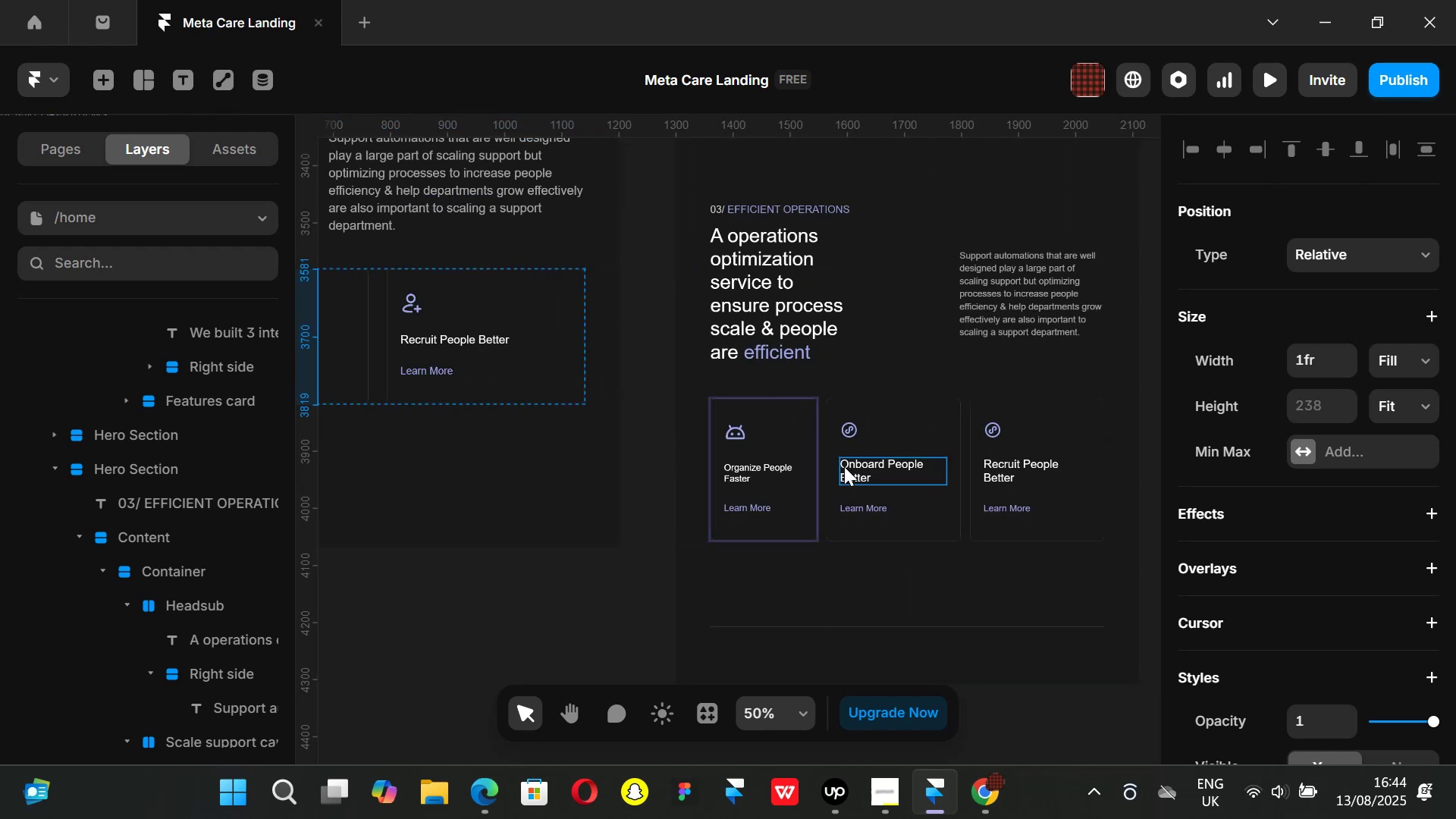 
hold_key(key=ShiftLeft, duration=1.19)
 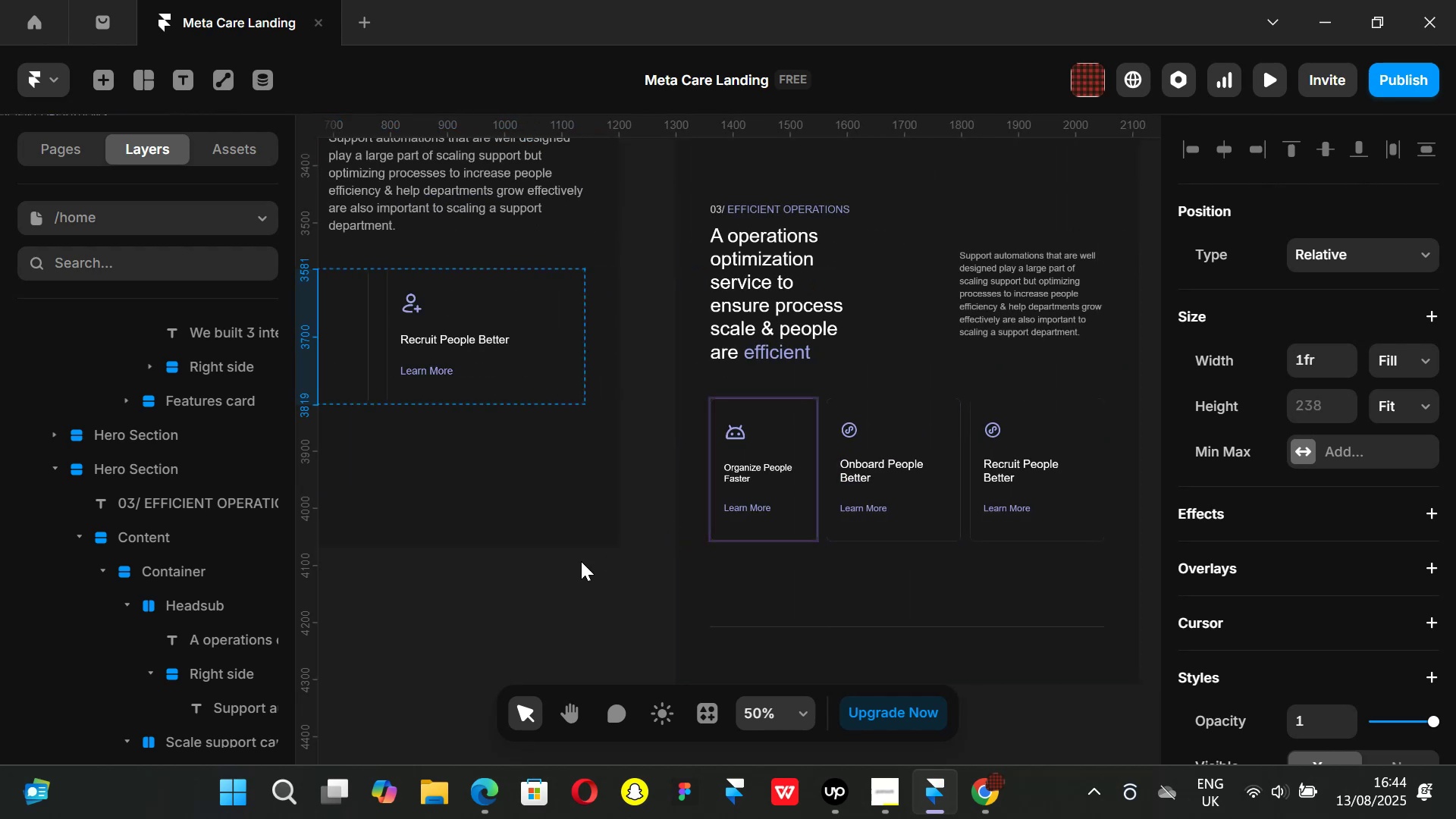 
hold_key(key=ShiftLeft, duration=1.51)
scroll: coordinate [576, 508], scroll_direction: up, amount: 6.0
 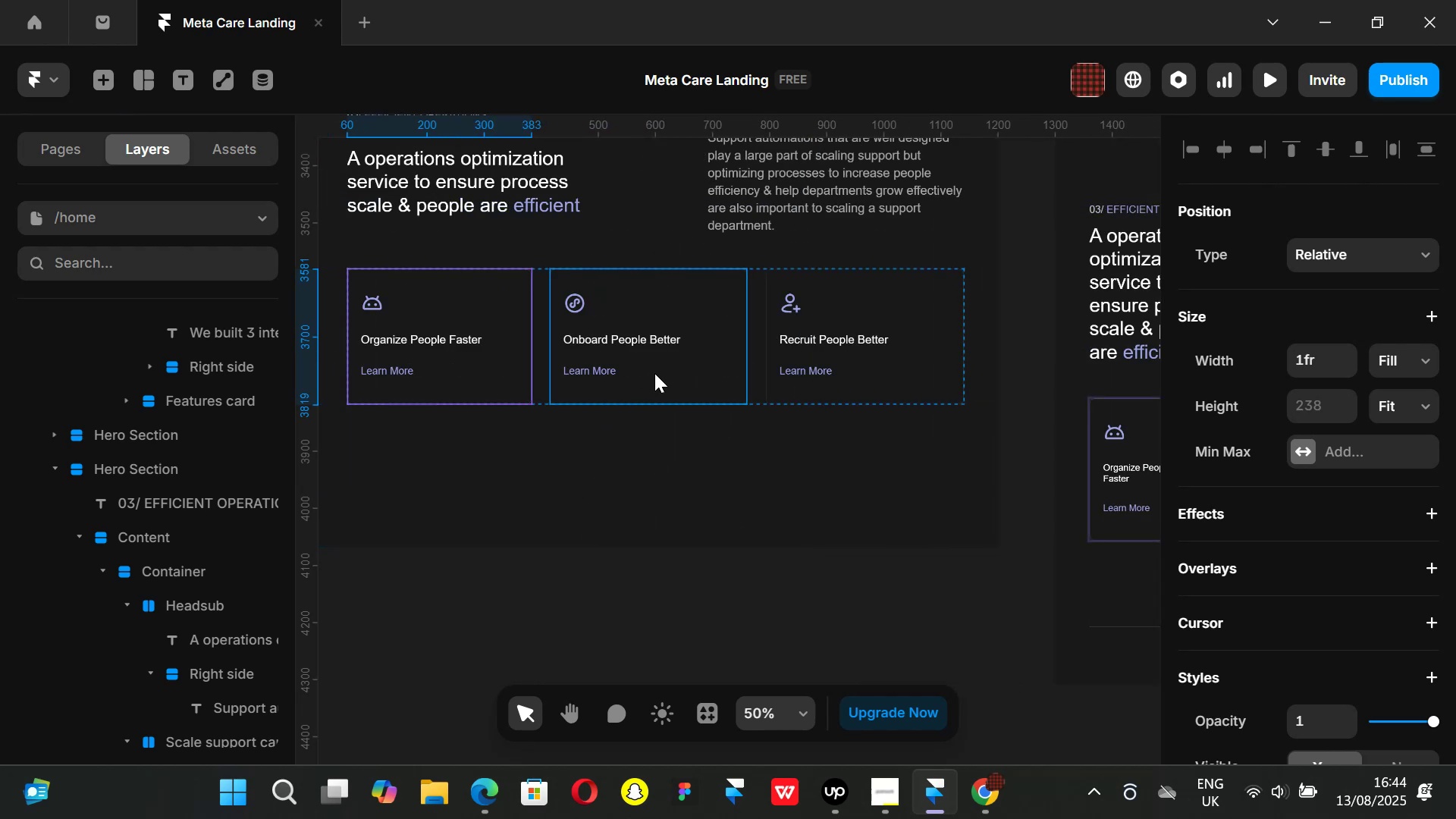 
left_click([655, 373])
 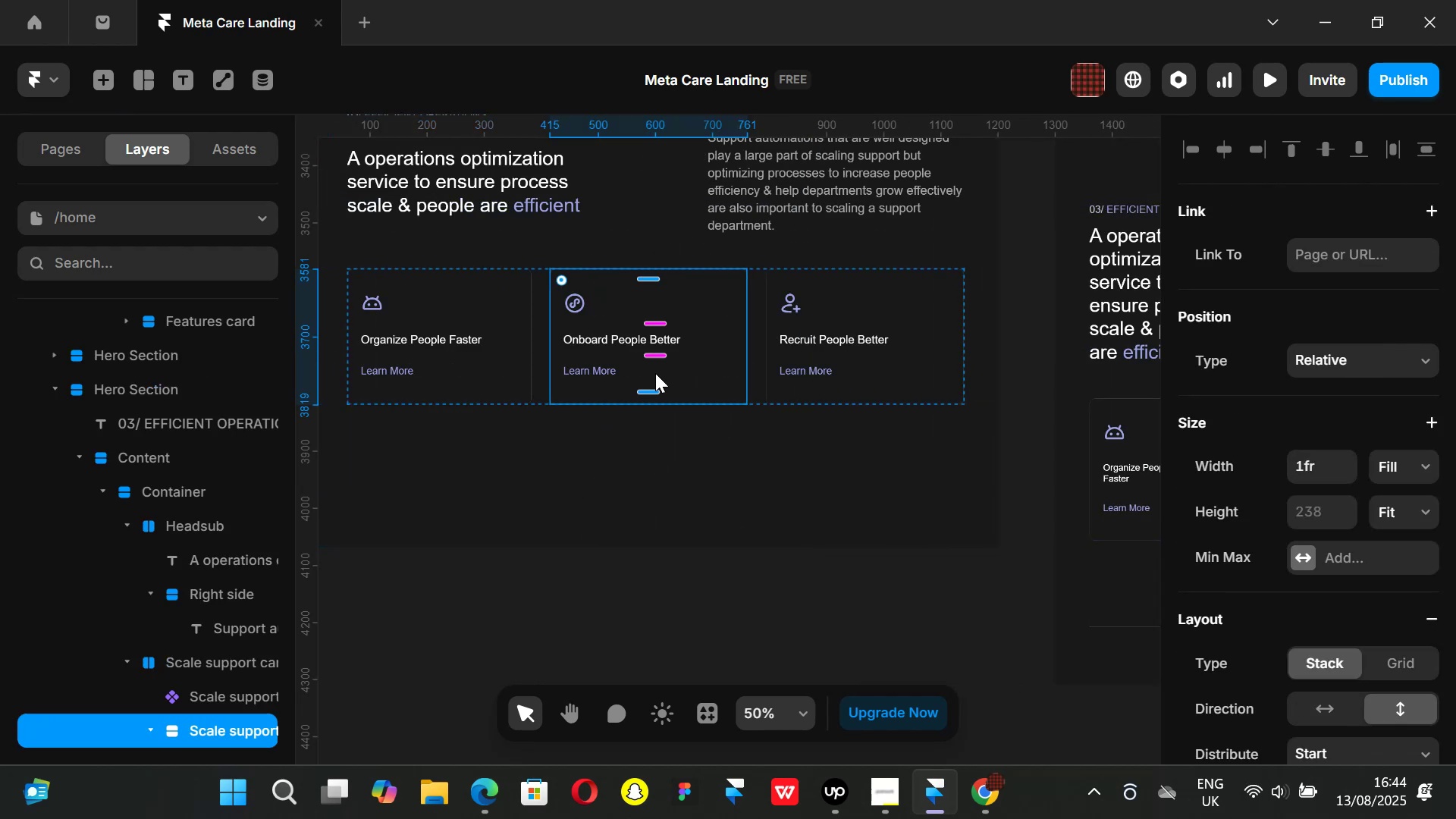 
key(Control+ControlLeft)
 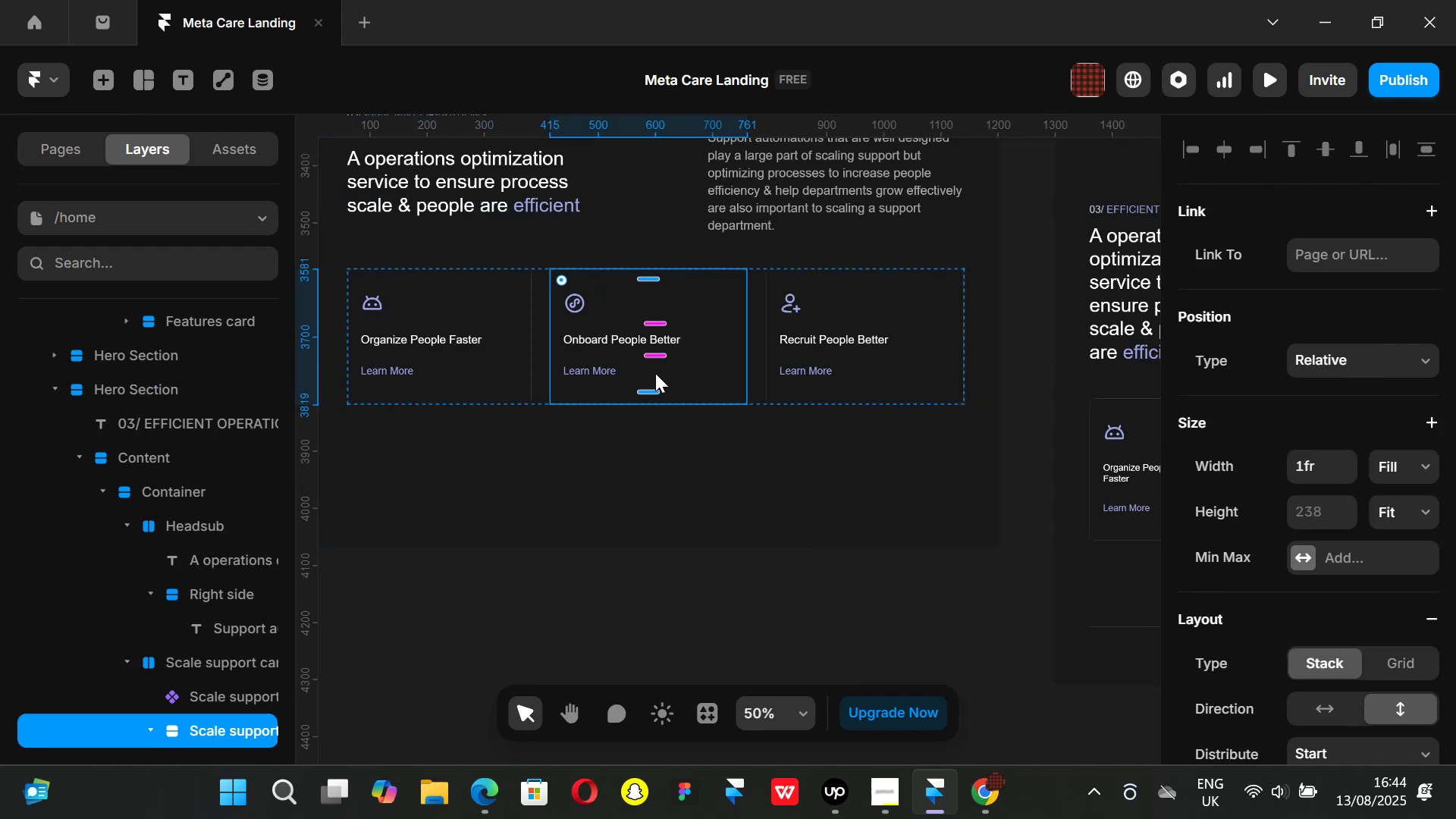 
key(Alt+Control+AltLeft)
 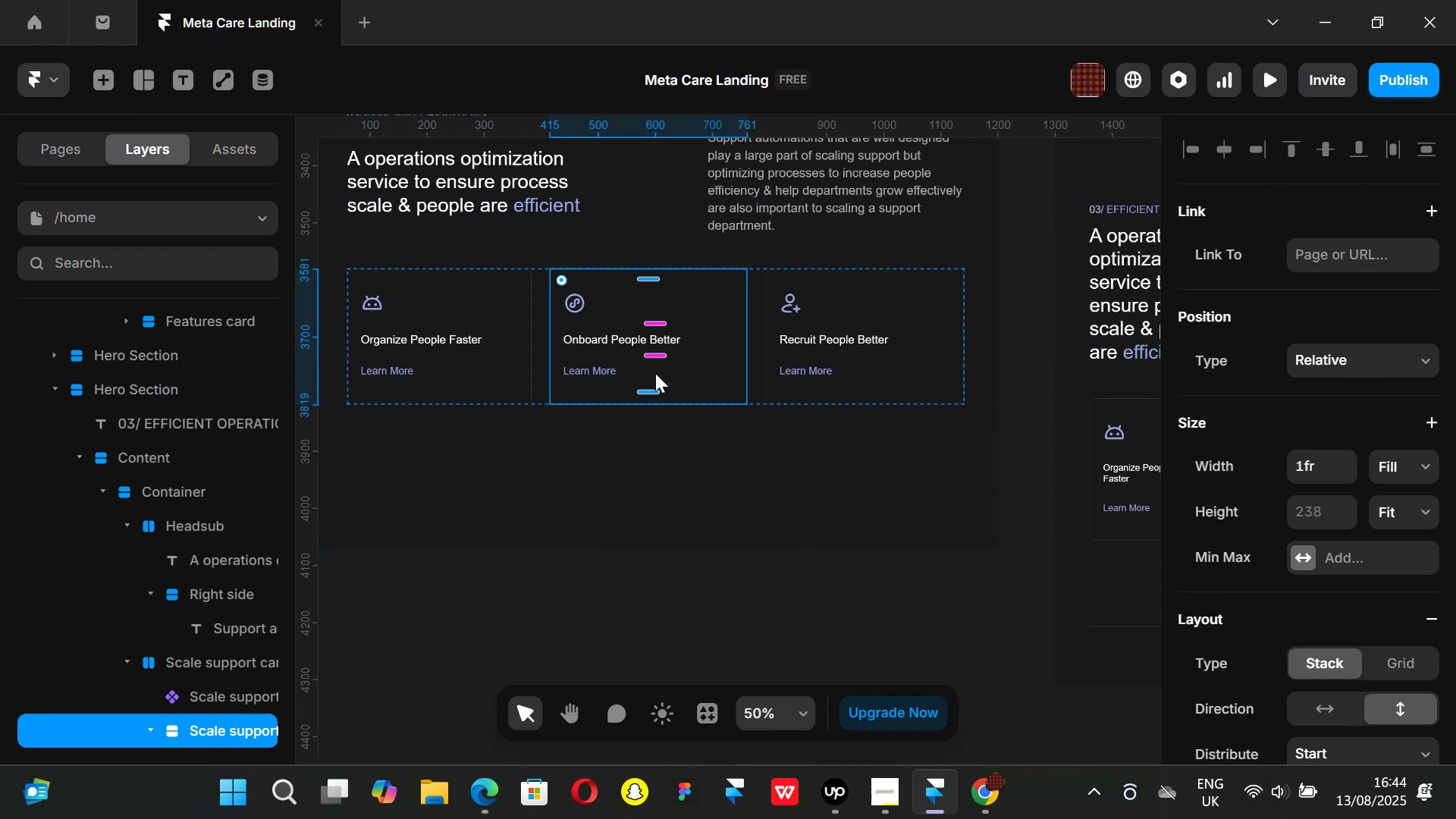 
key(Alt+Control+K)
 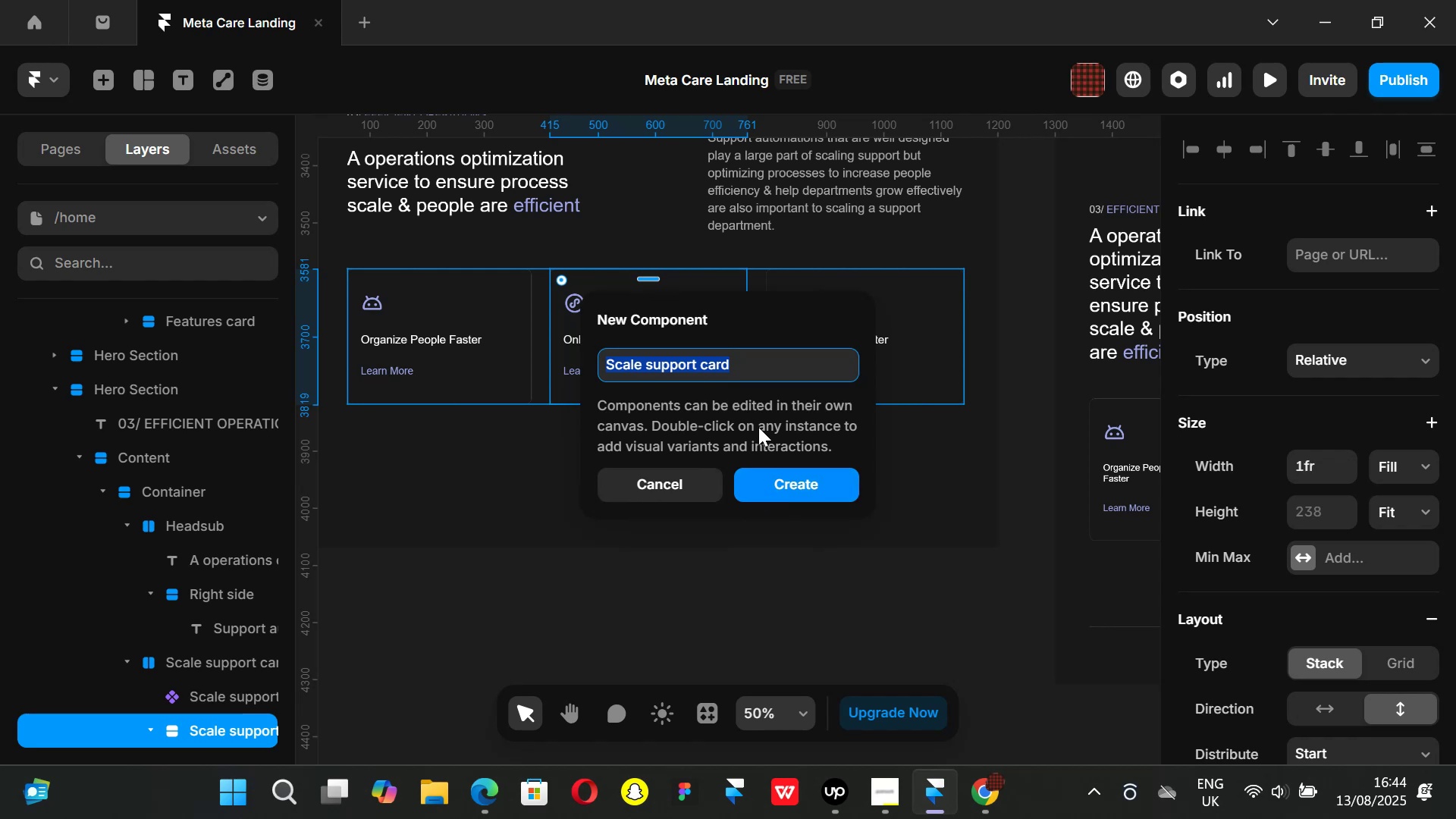 
left_click([764, 366])
 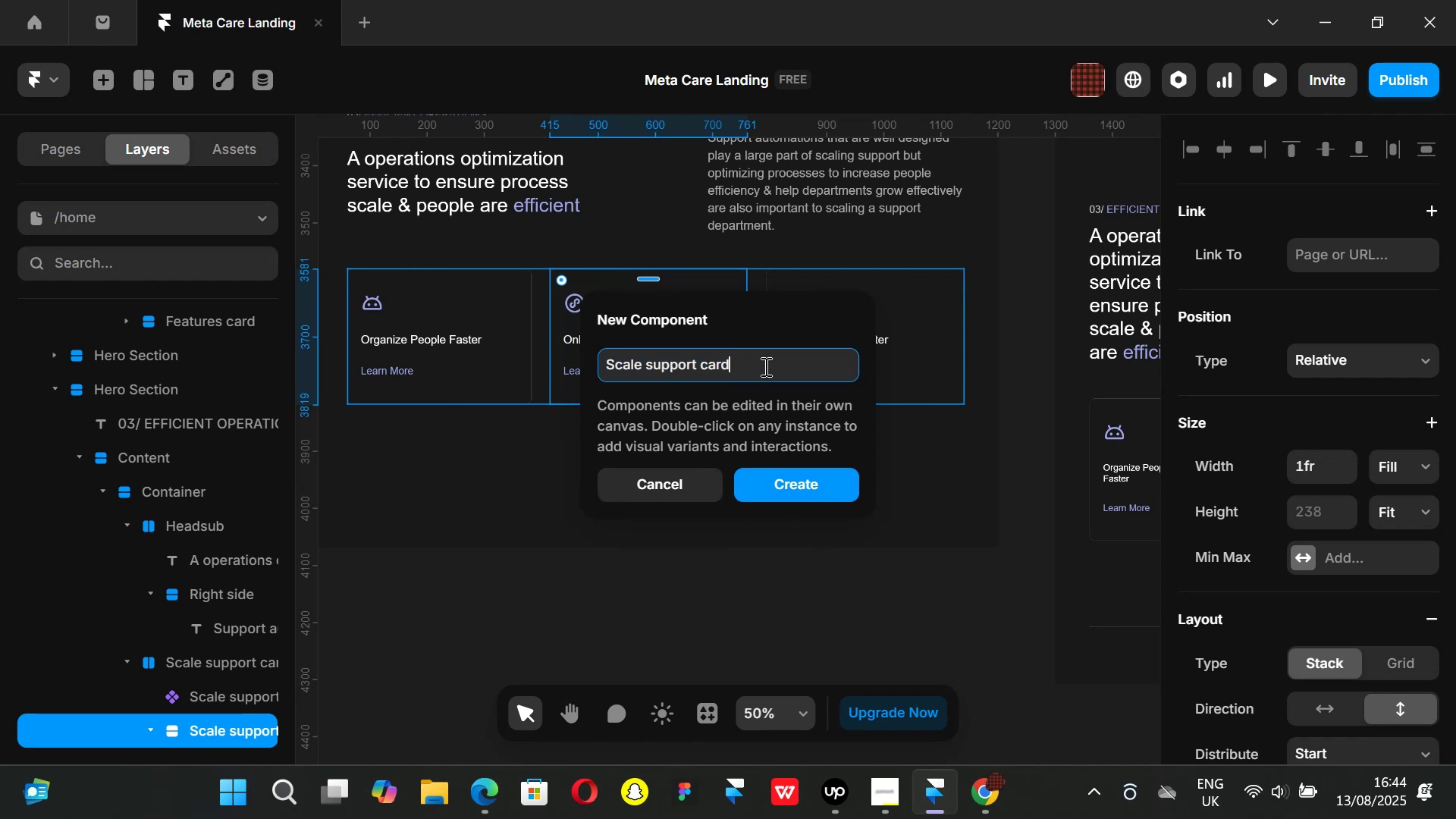 
key(Space)
 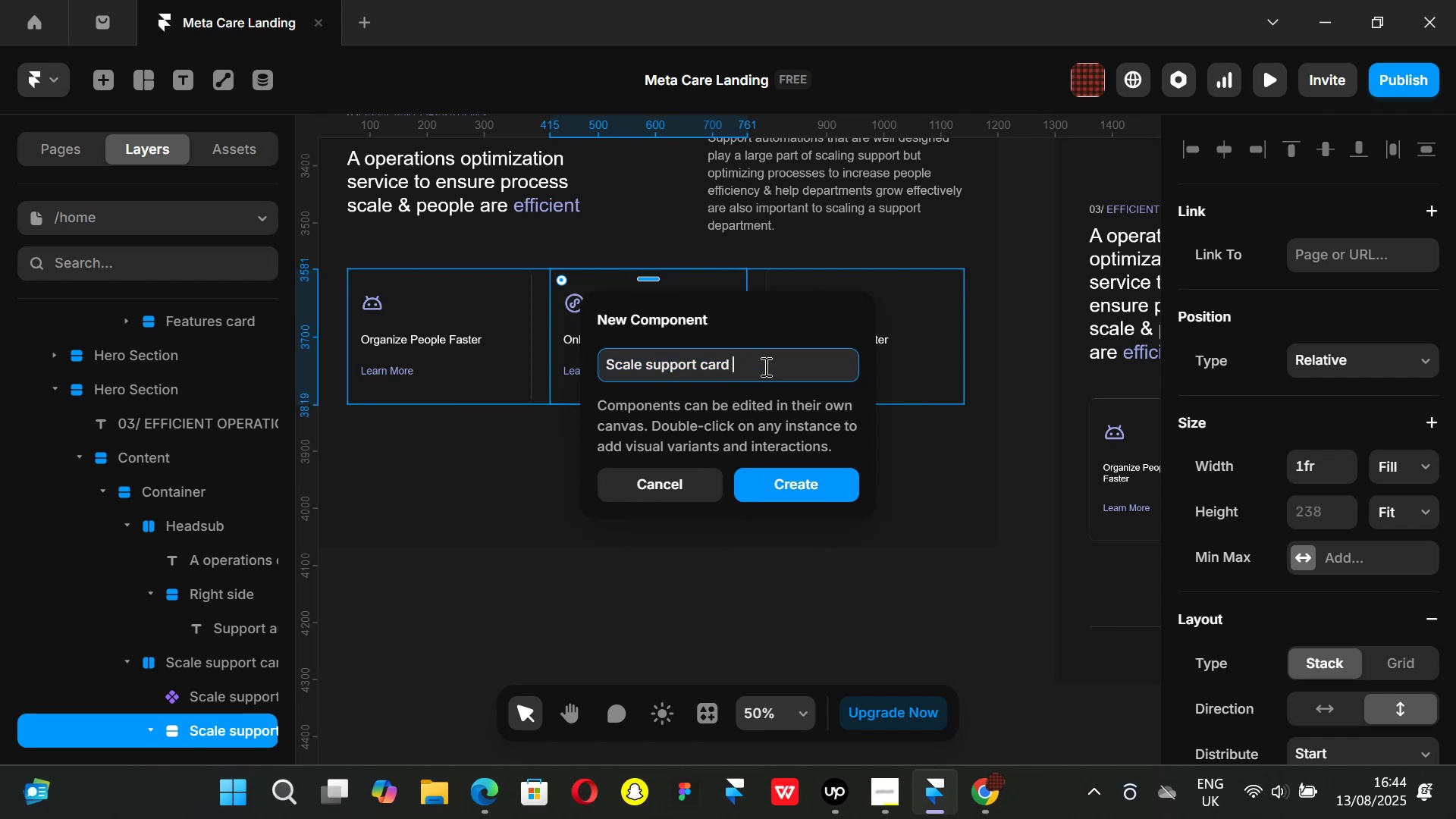 
key(2)
 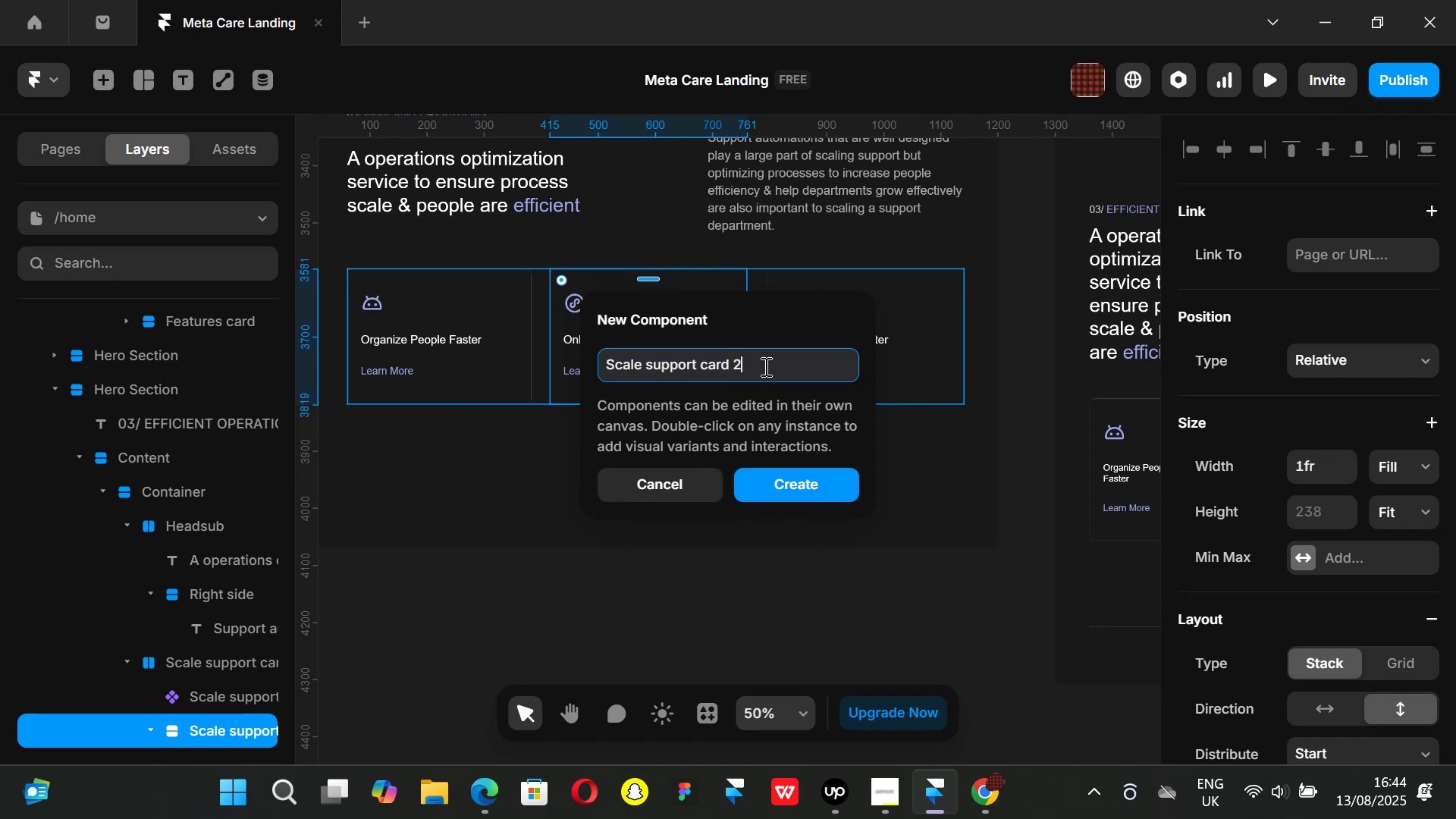 
key(Enter)
 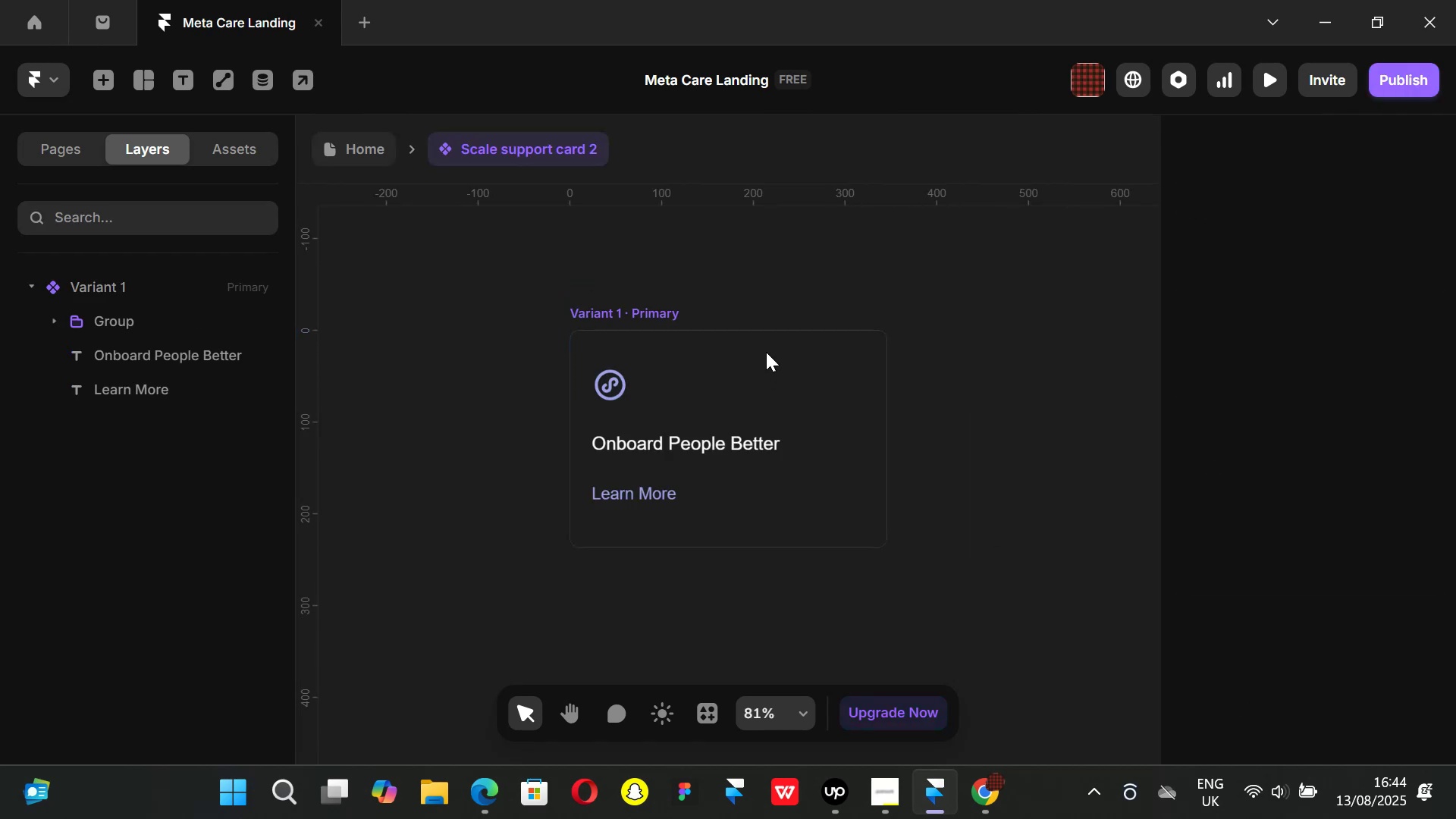 
key(Shift+ShiftLeft)
 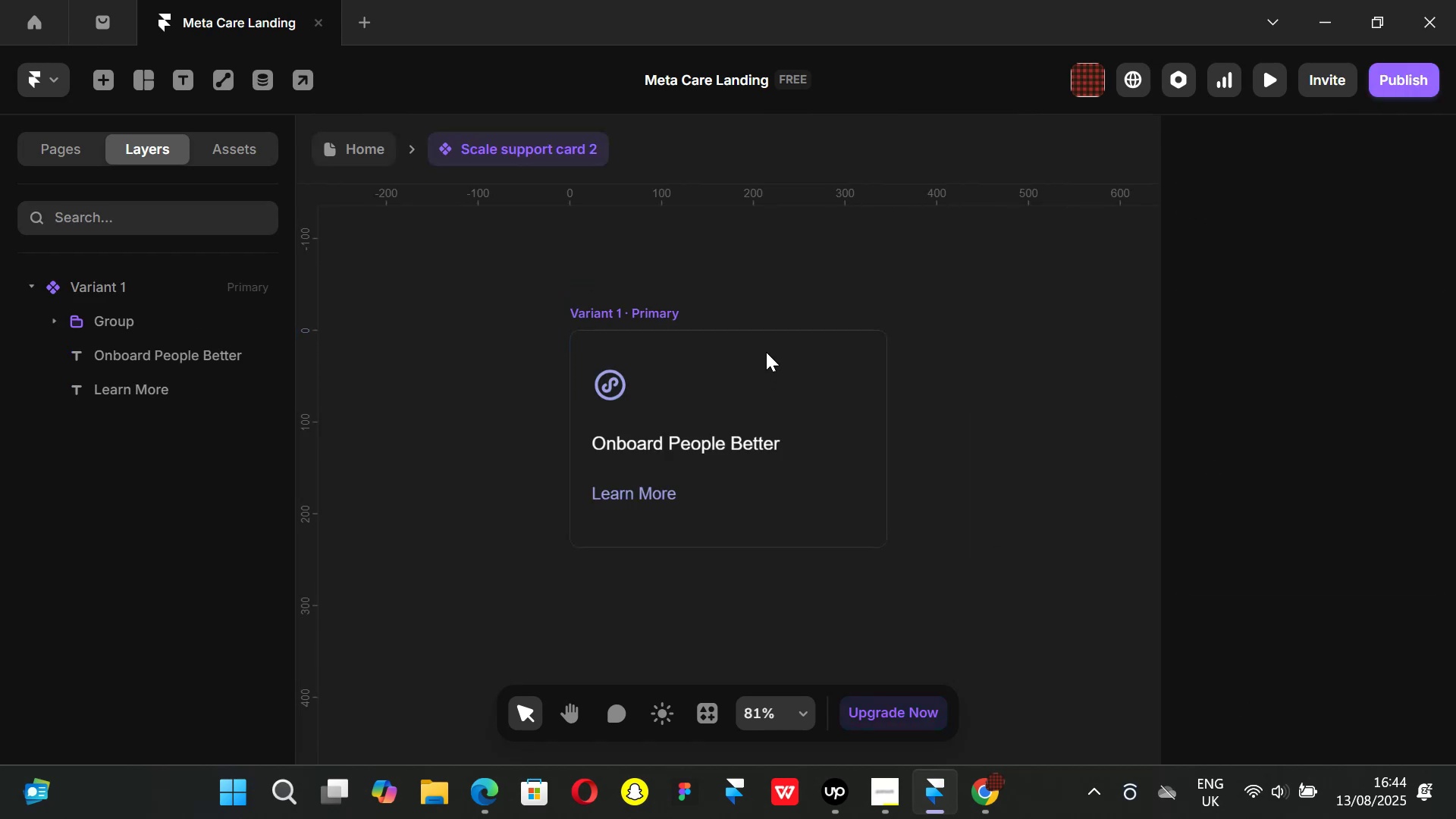 
hold_key(key=ControlLeft, duration=0.4)
scroll: coordinate [766, 352], scroll_direction: down, amount: 2.0
 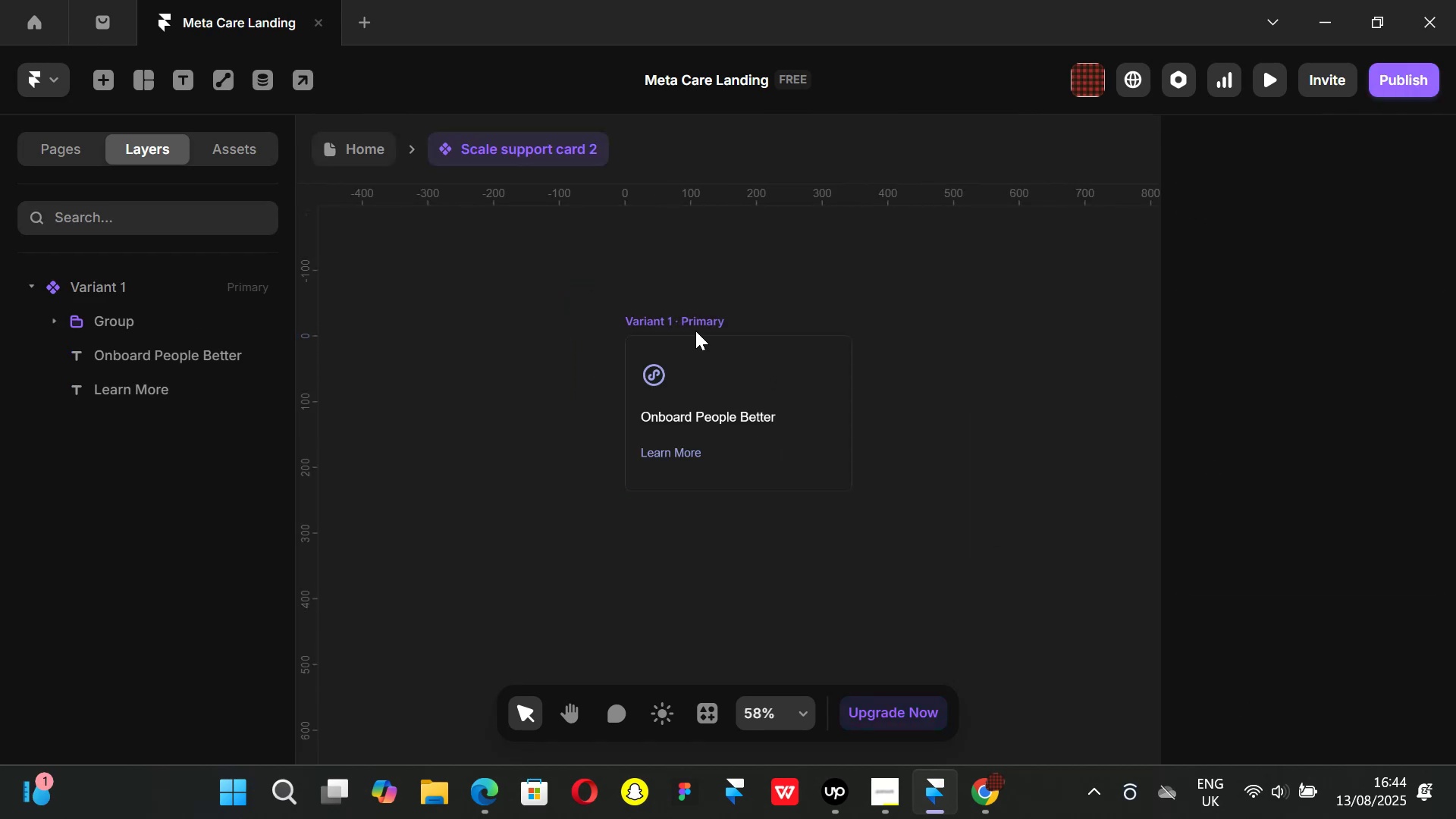 
left_click([695, 322])
 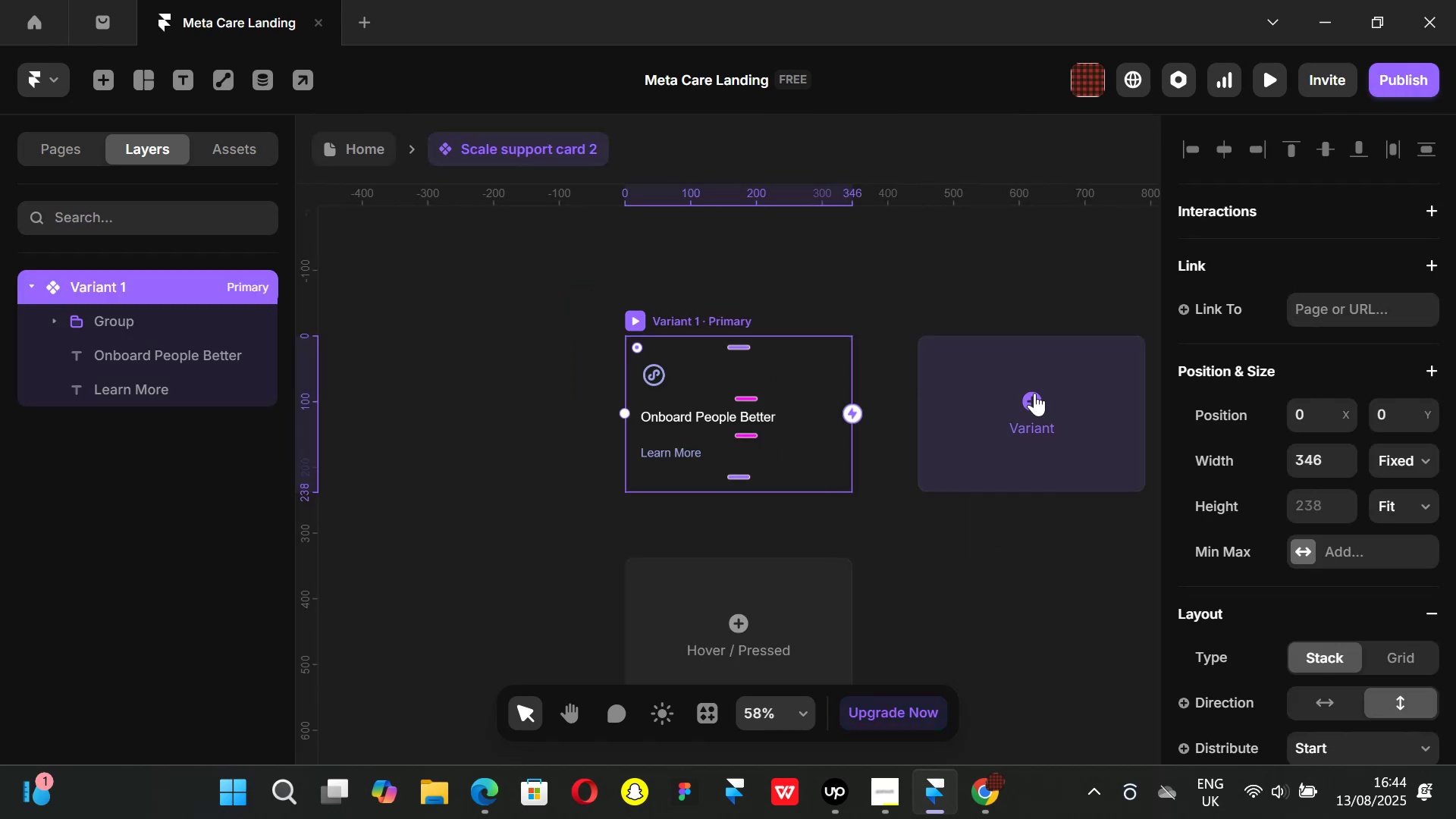 
left_click([1035, 393])
 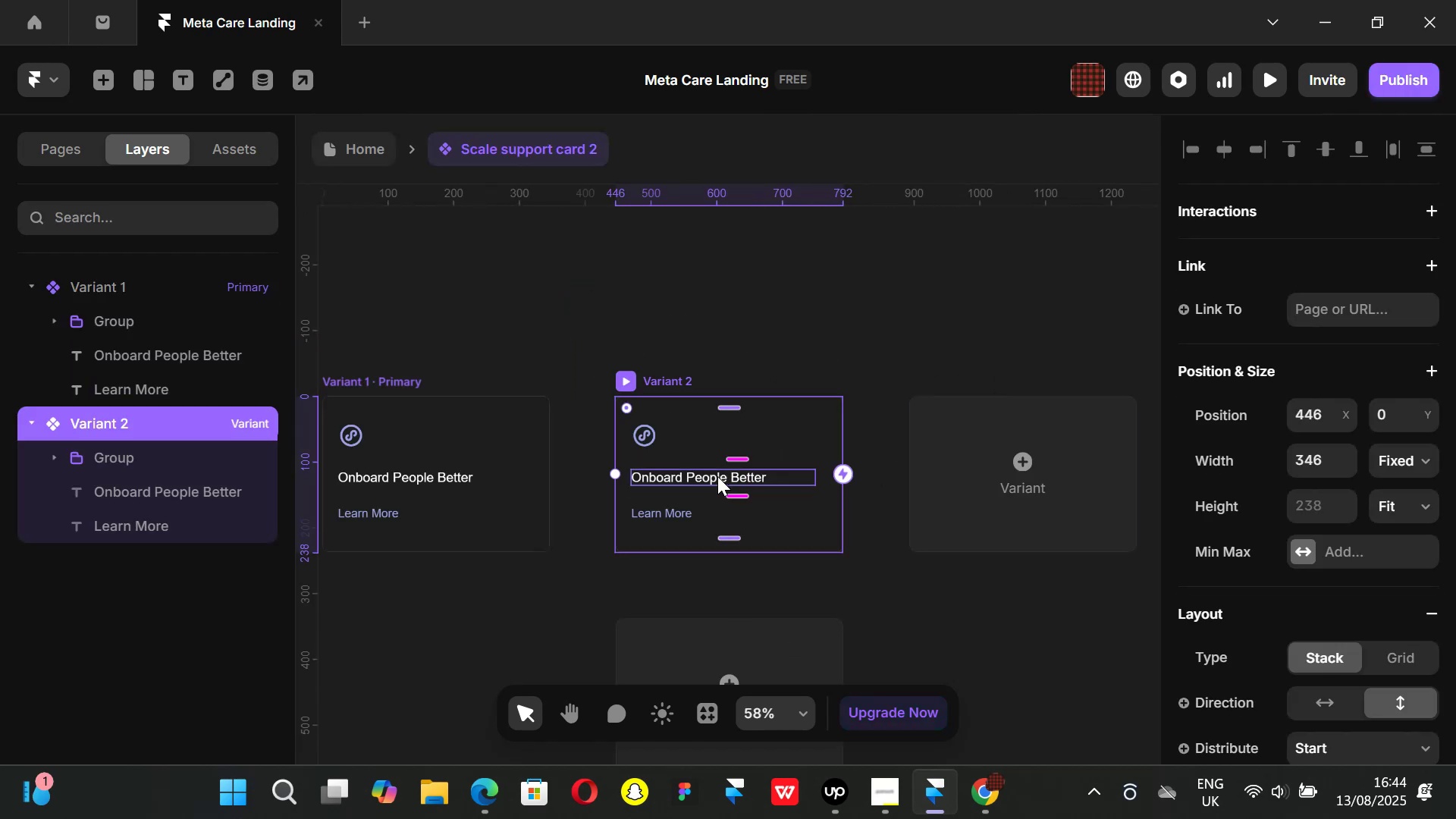 
left_click([714, 476])
 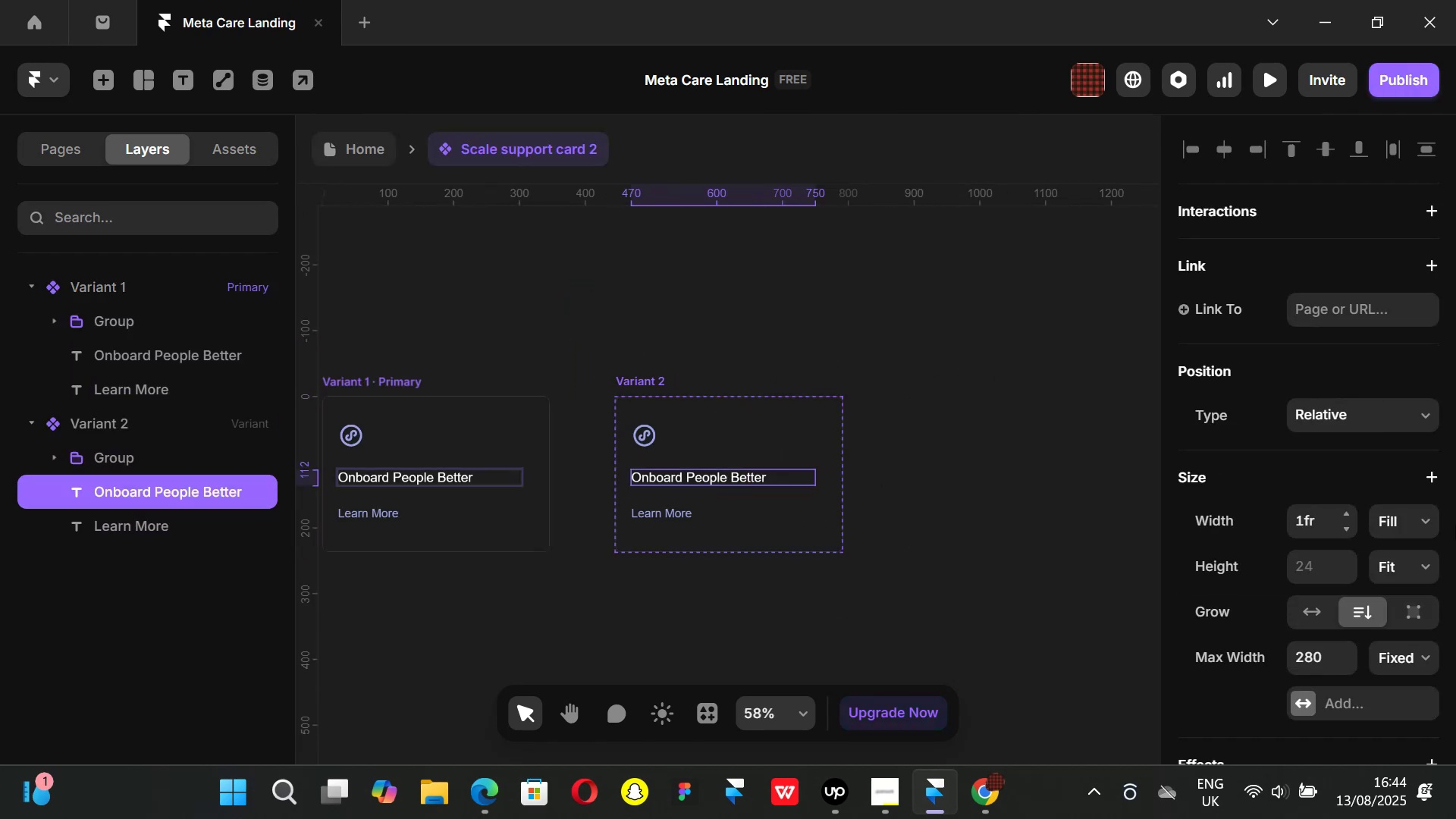 
scroll: coordinate [1325, 504], scroll_direction: down, amount: 6.0
 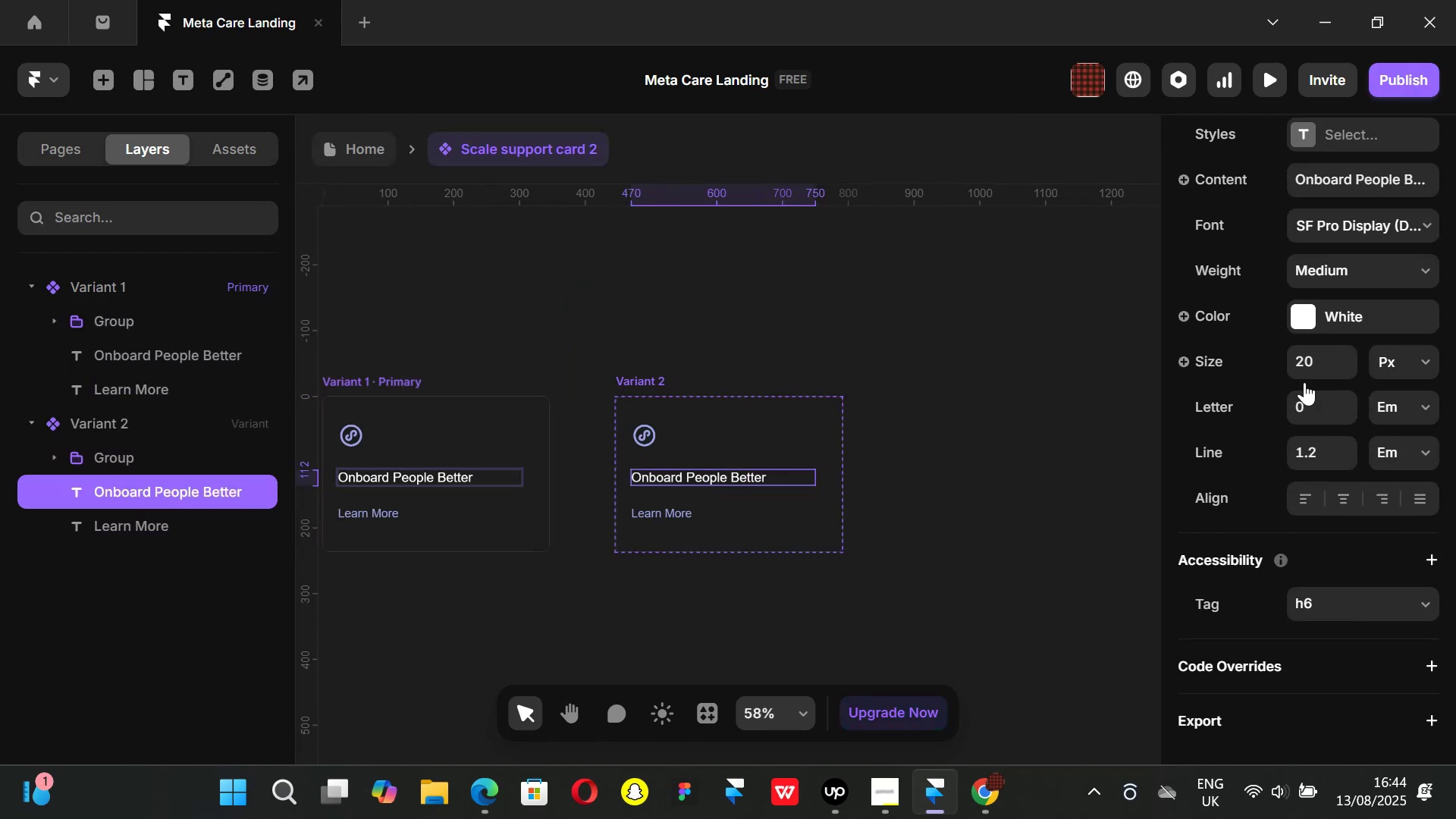 
left_click([1309, 359])
 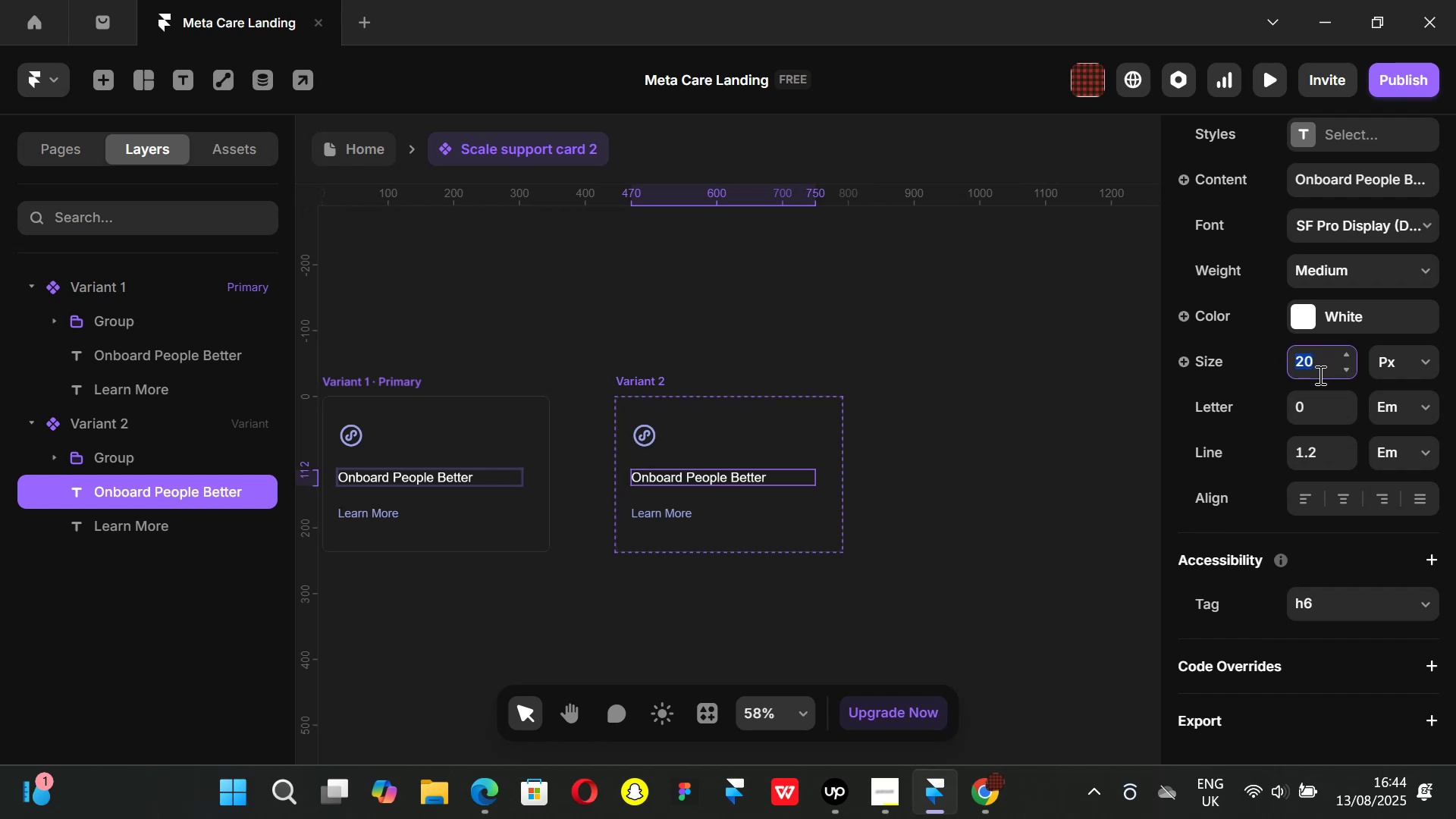 
type(16)
 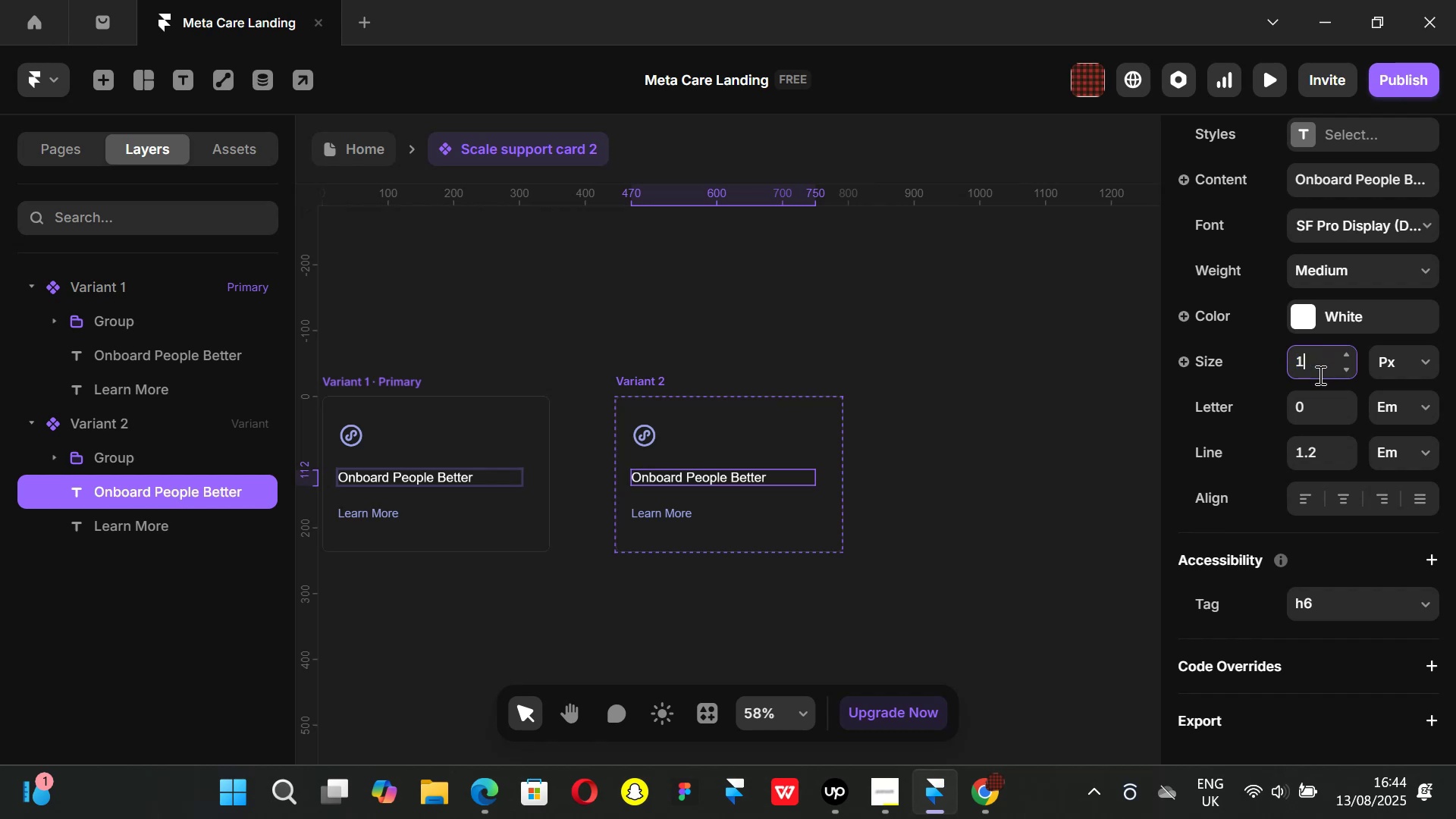 
key(Enter)
 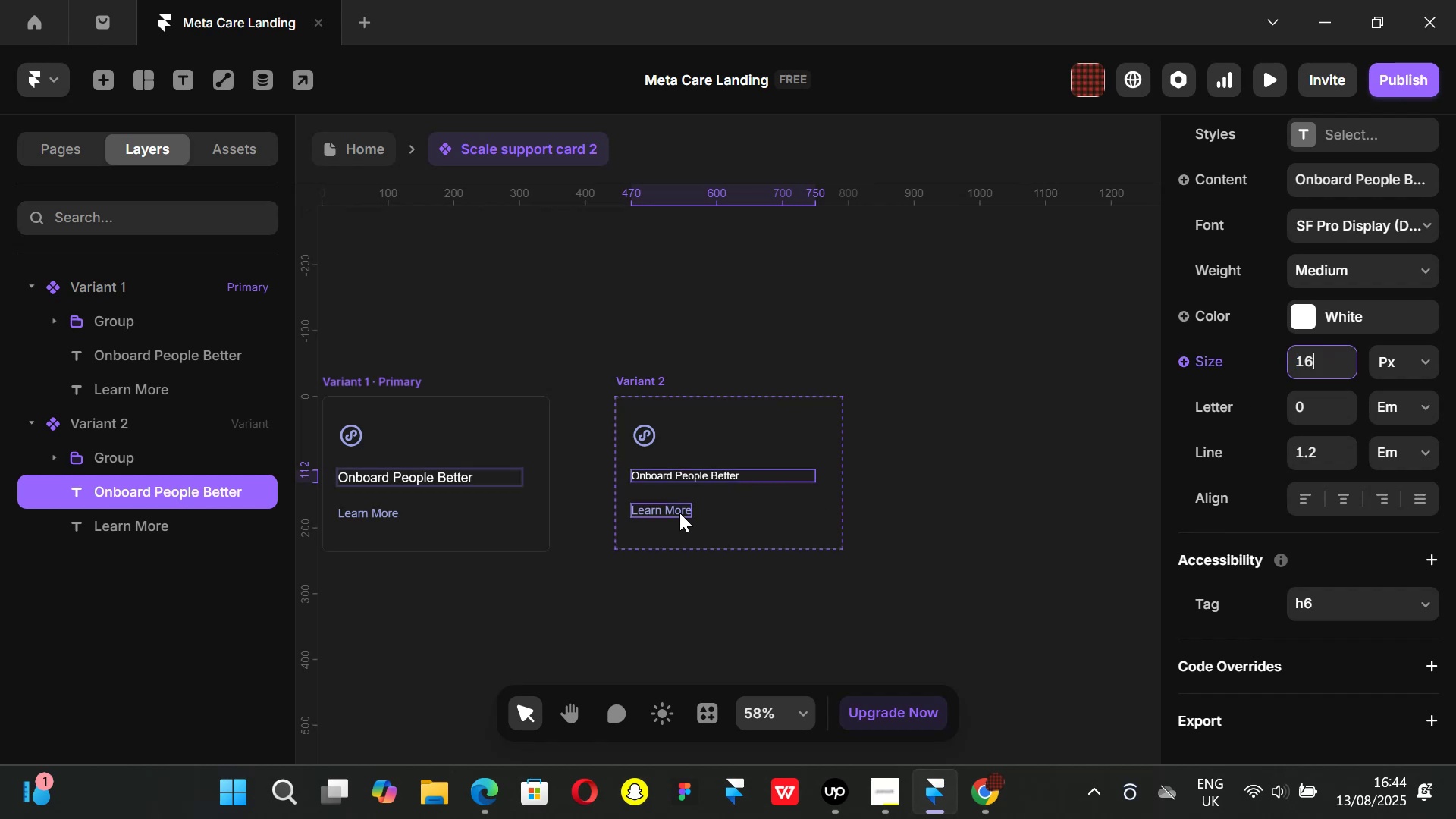 
left_click([676, 509])
 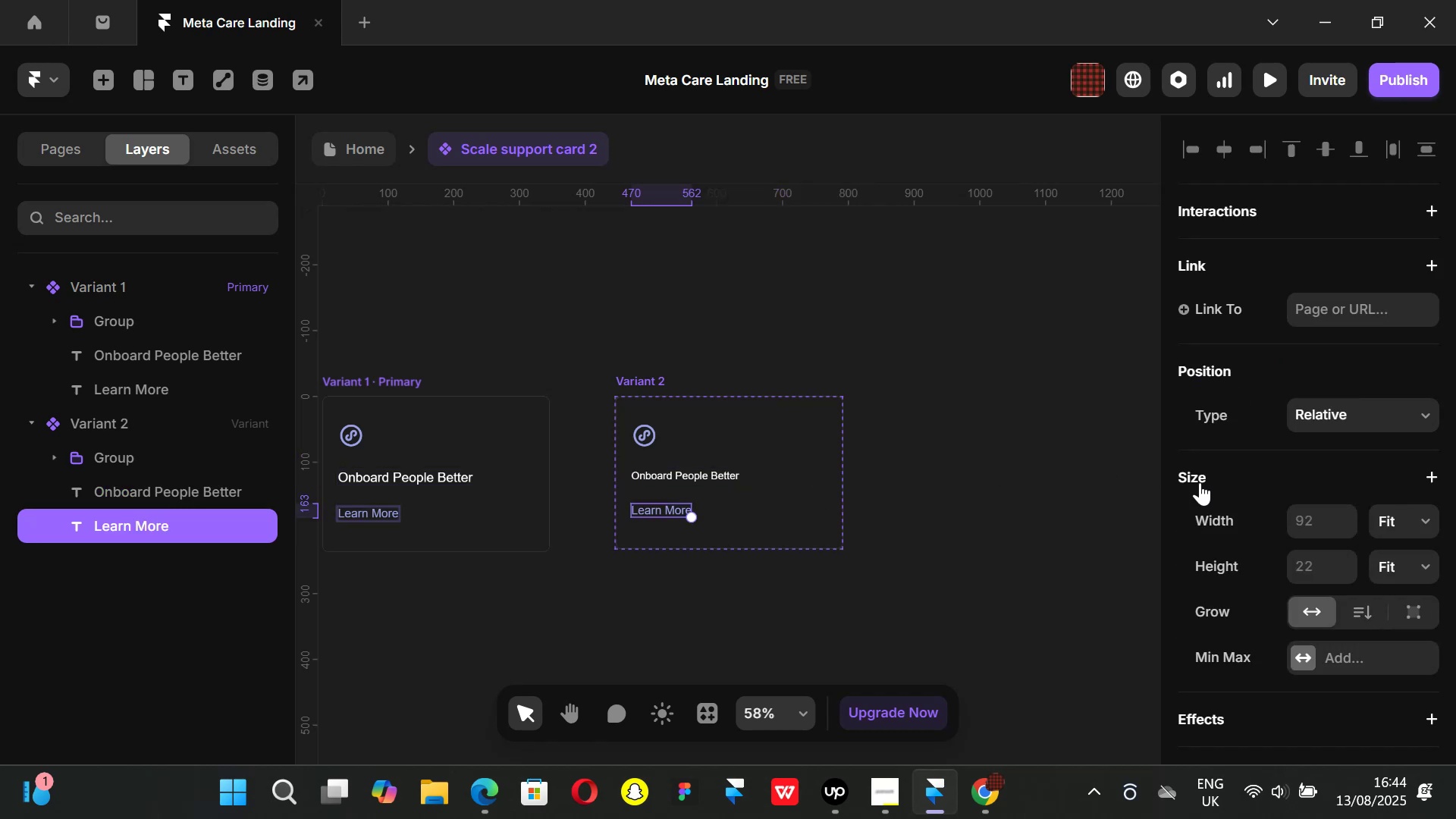 
scroll: coordinate [1247, 507], scroll_direction: down, amount: 4.0
 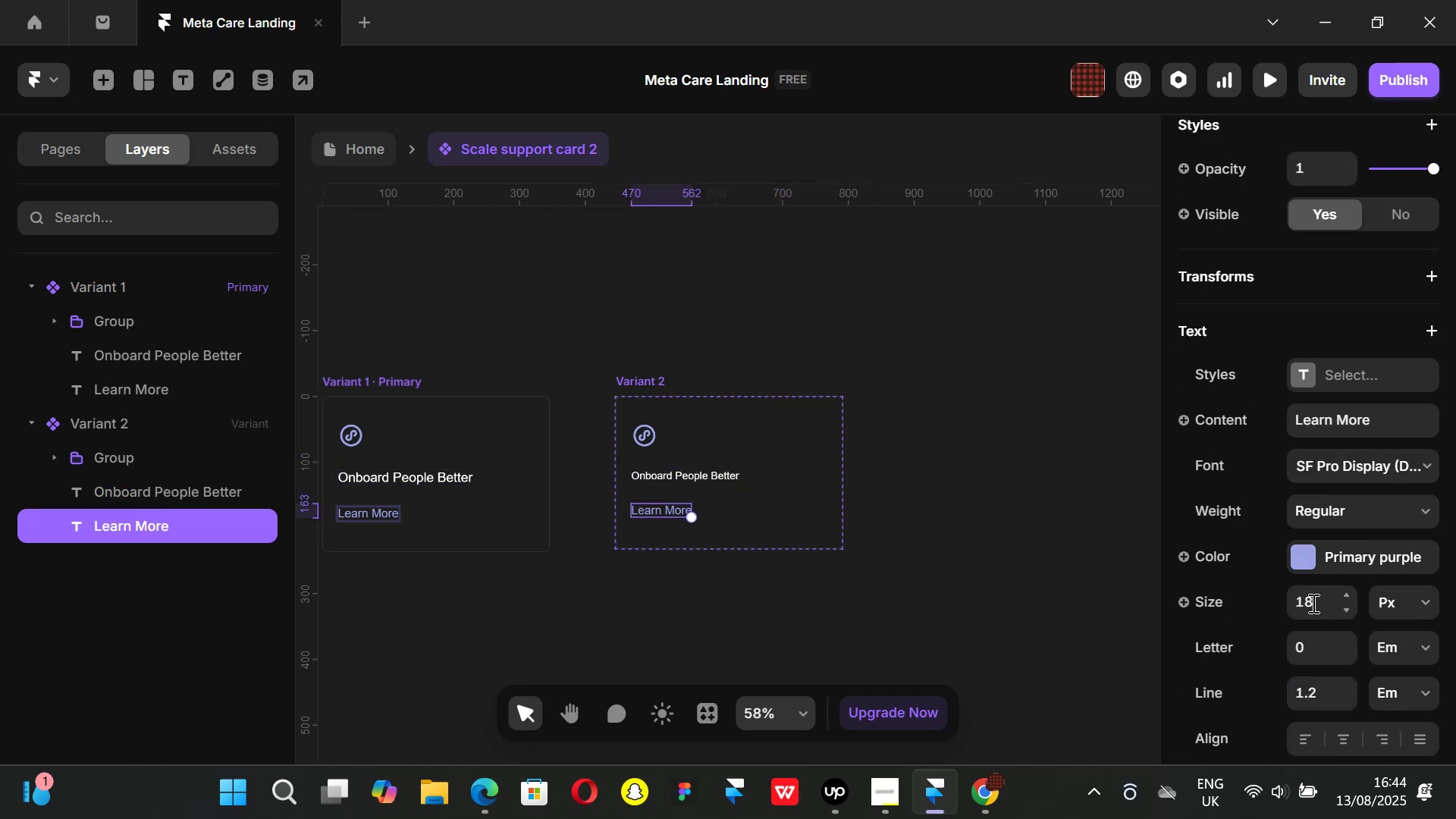 
left_click([1312, 602])
 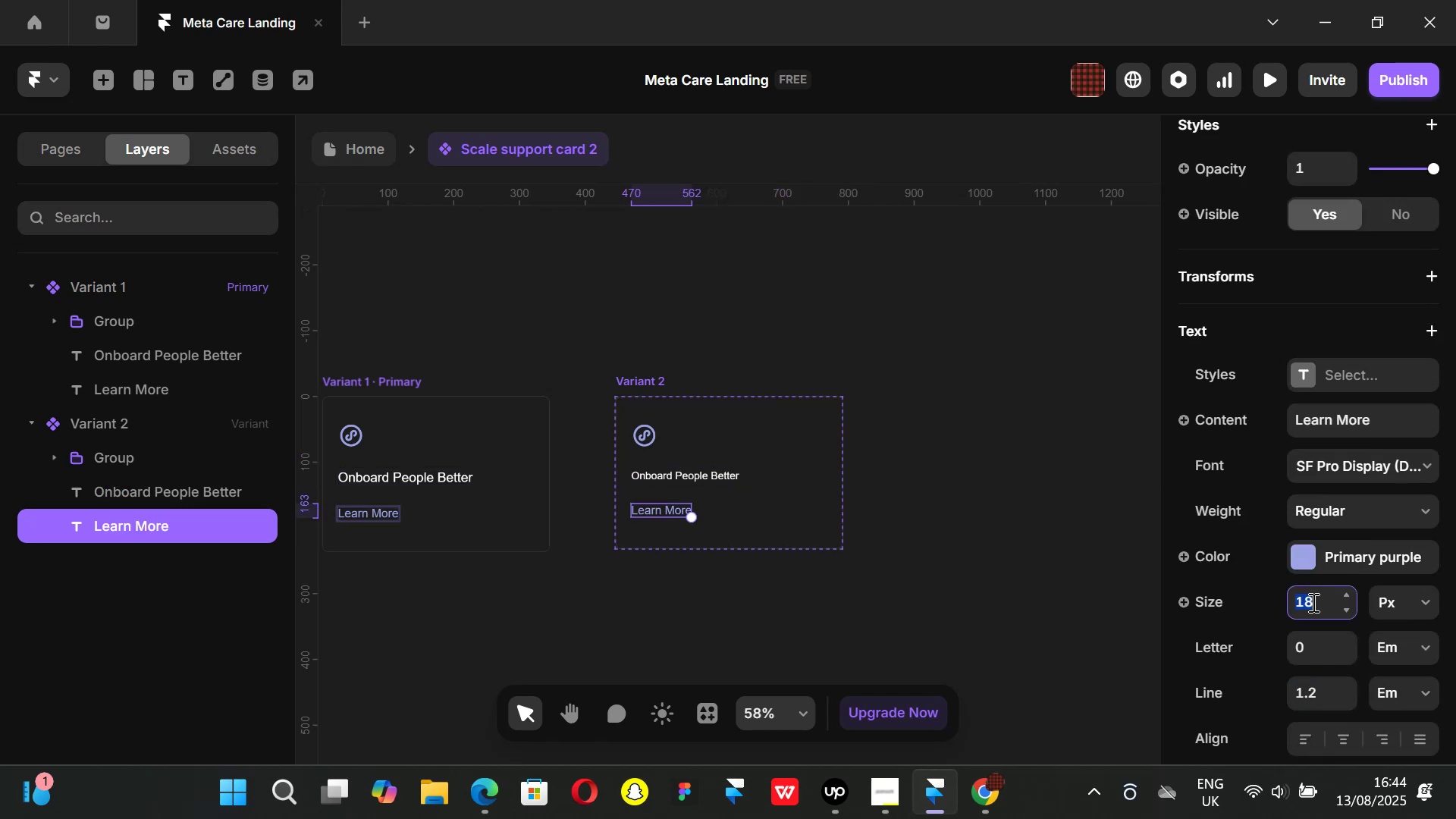 
type(16)
 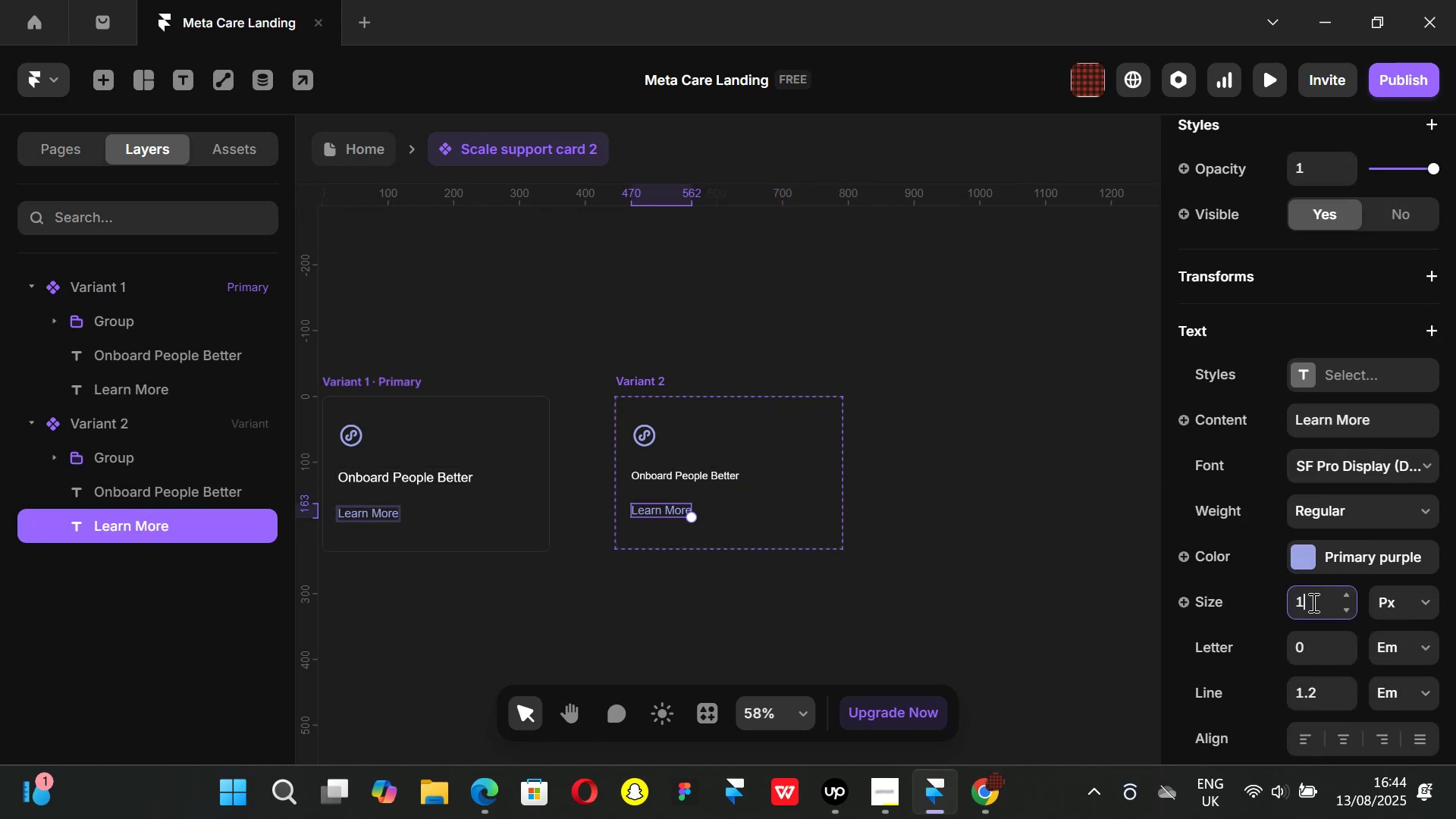 
key(Enter)
 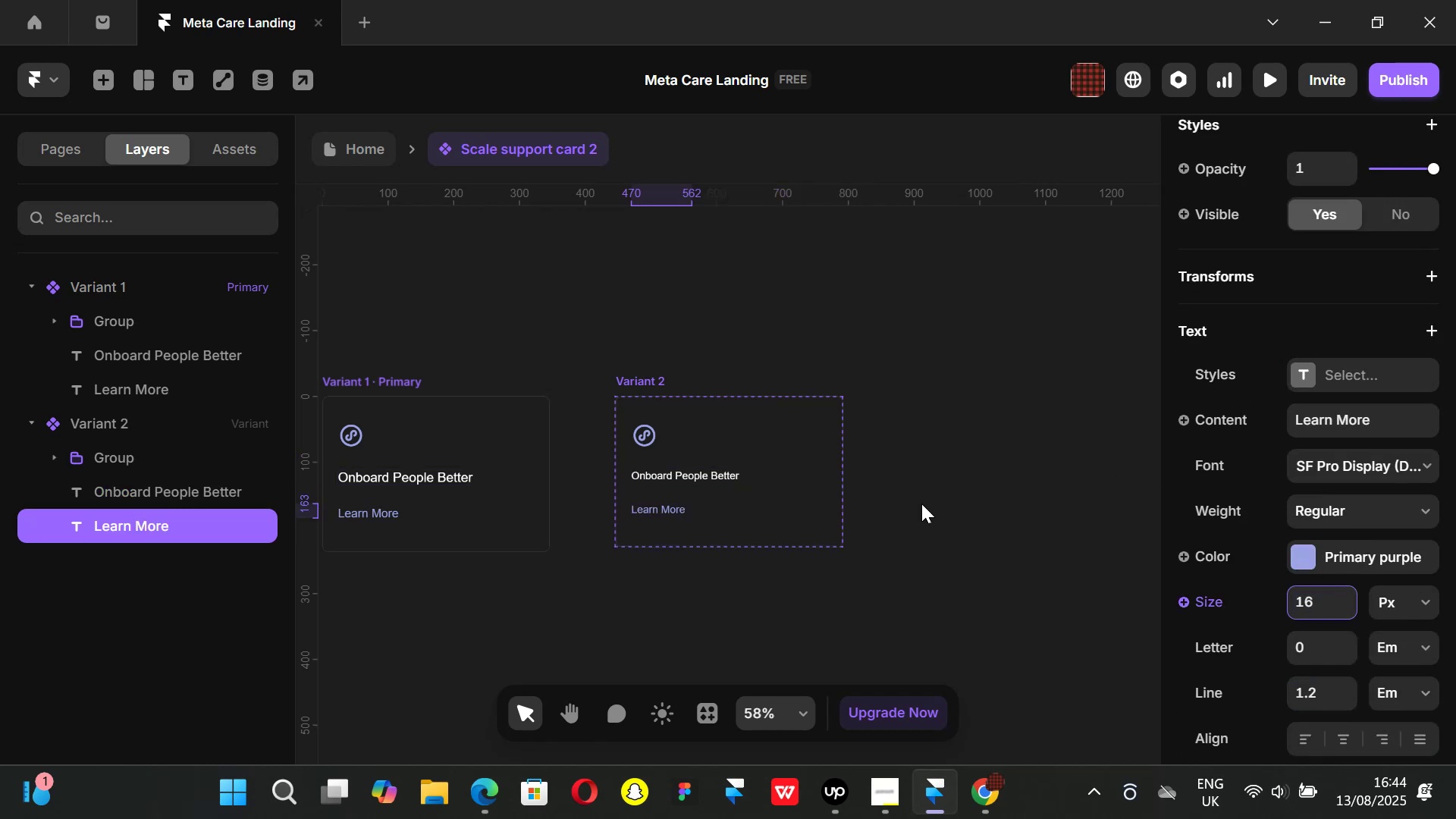 
hold_key(key=ShiftLeft, duration=0.65)
scroll: coordinate [450, 516], scroll_direction: up, amount: 1.0
 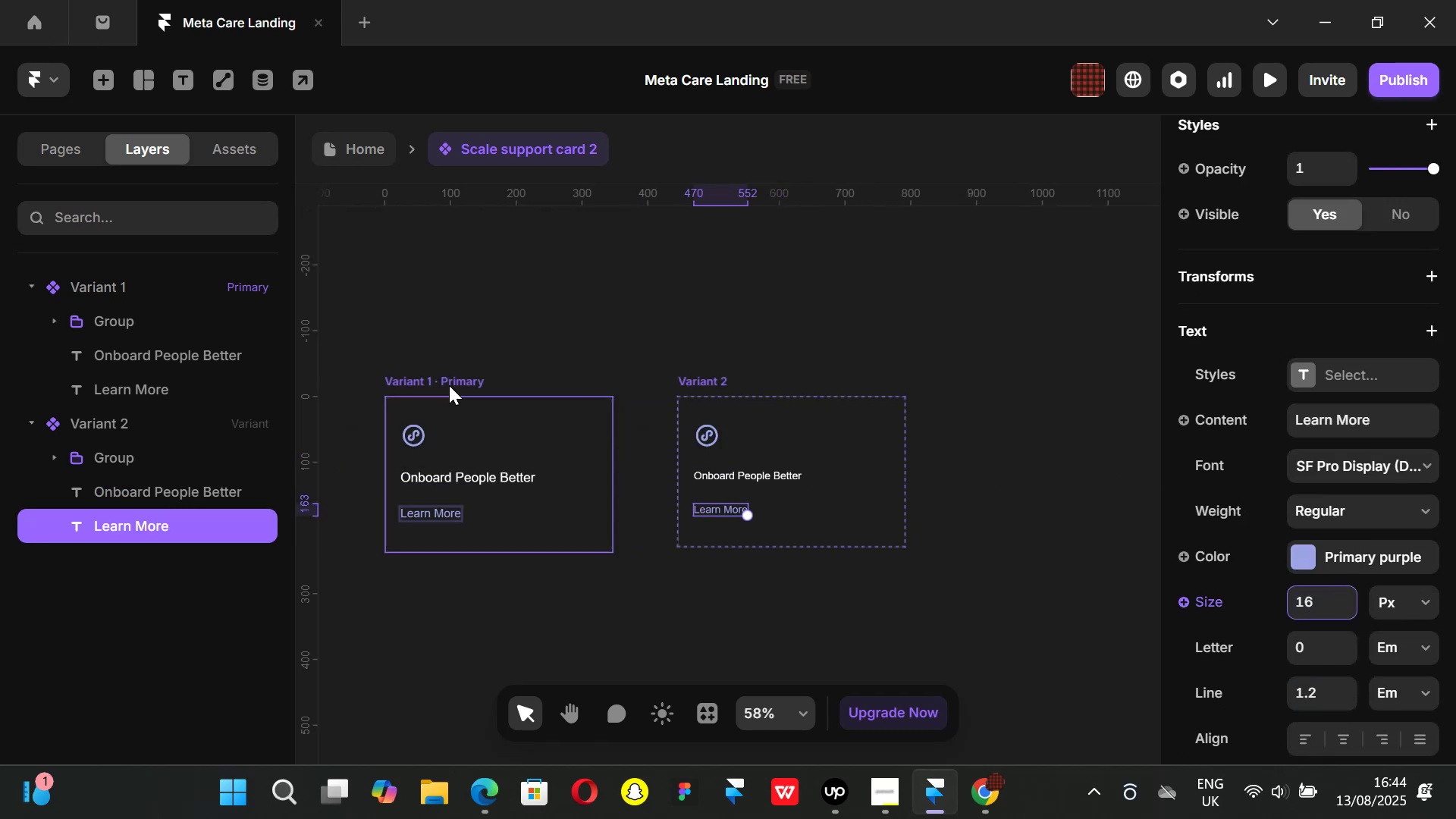 
left_click([449, 385])
 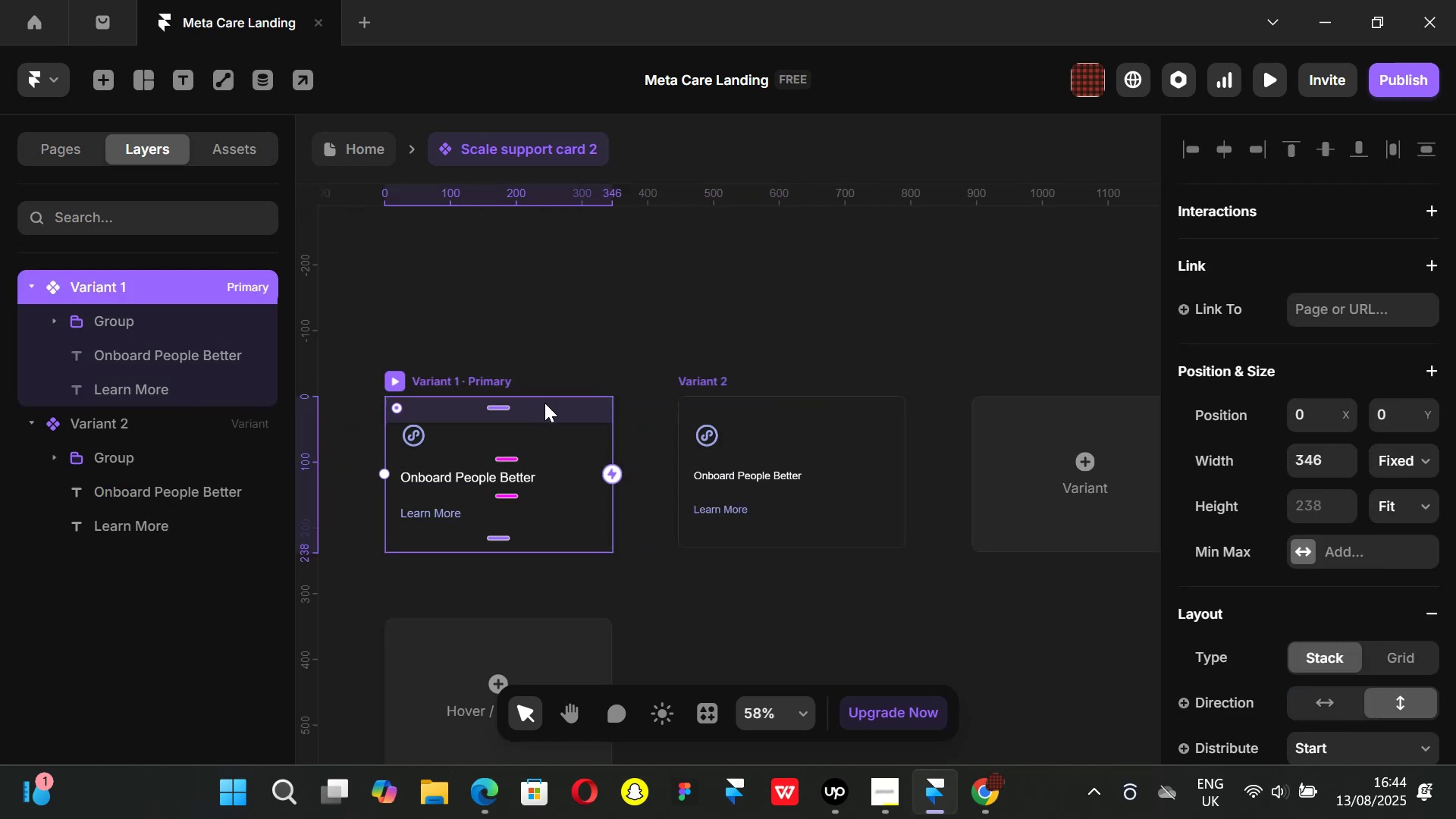 
scroll: coordinate [544, 403], scroll_direction: down, amount: 2.0
 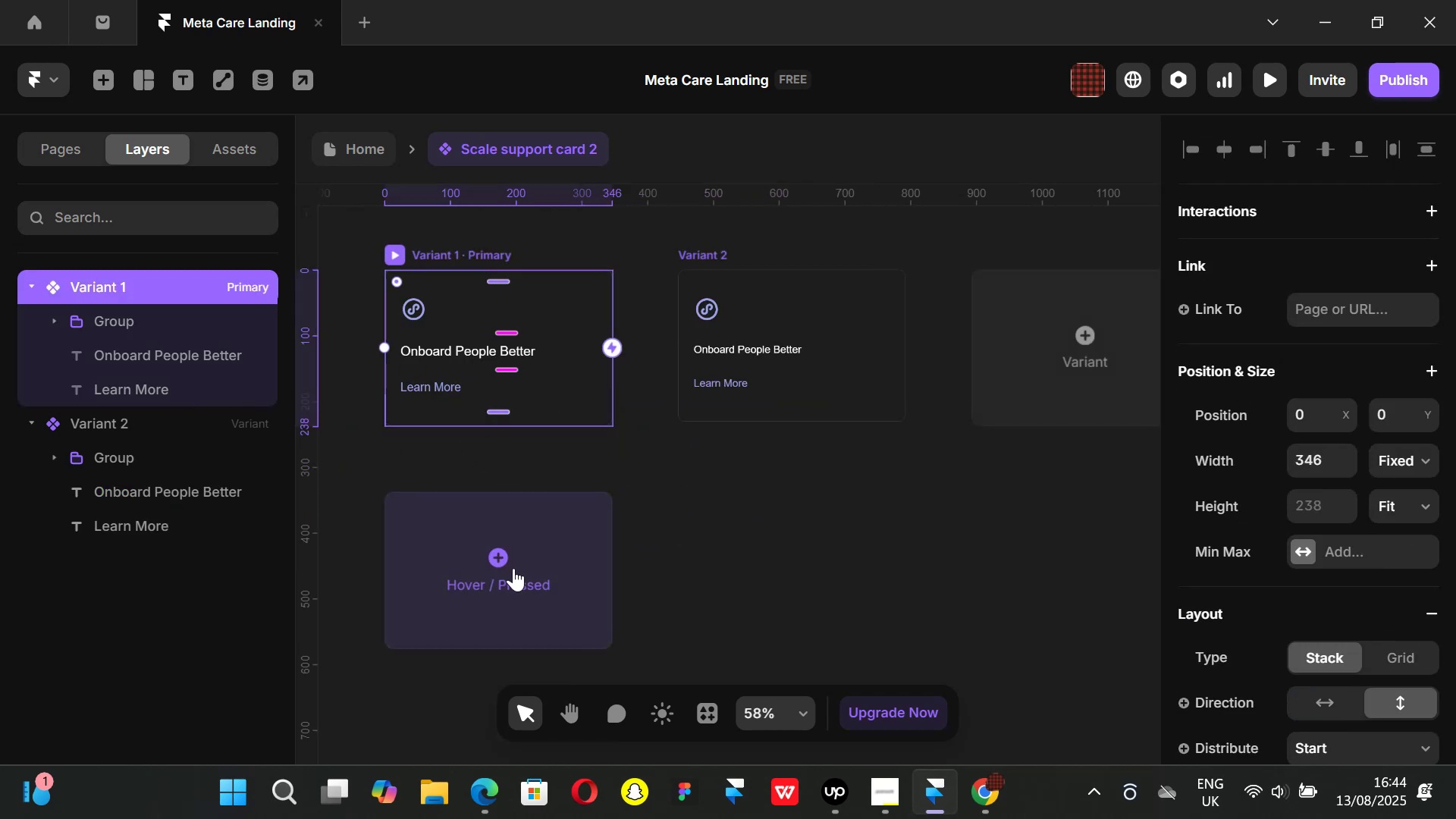 
left_click([507, 565])
 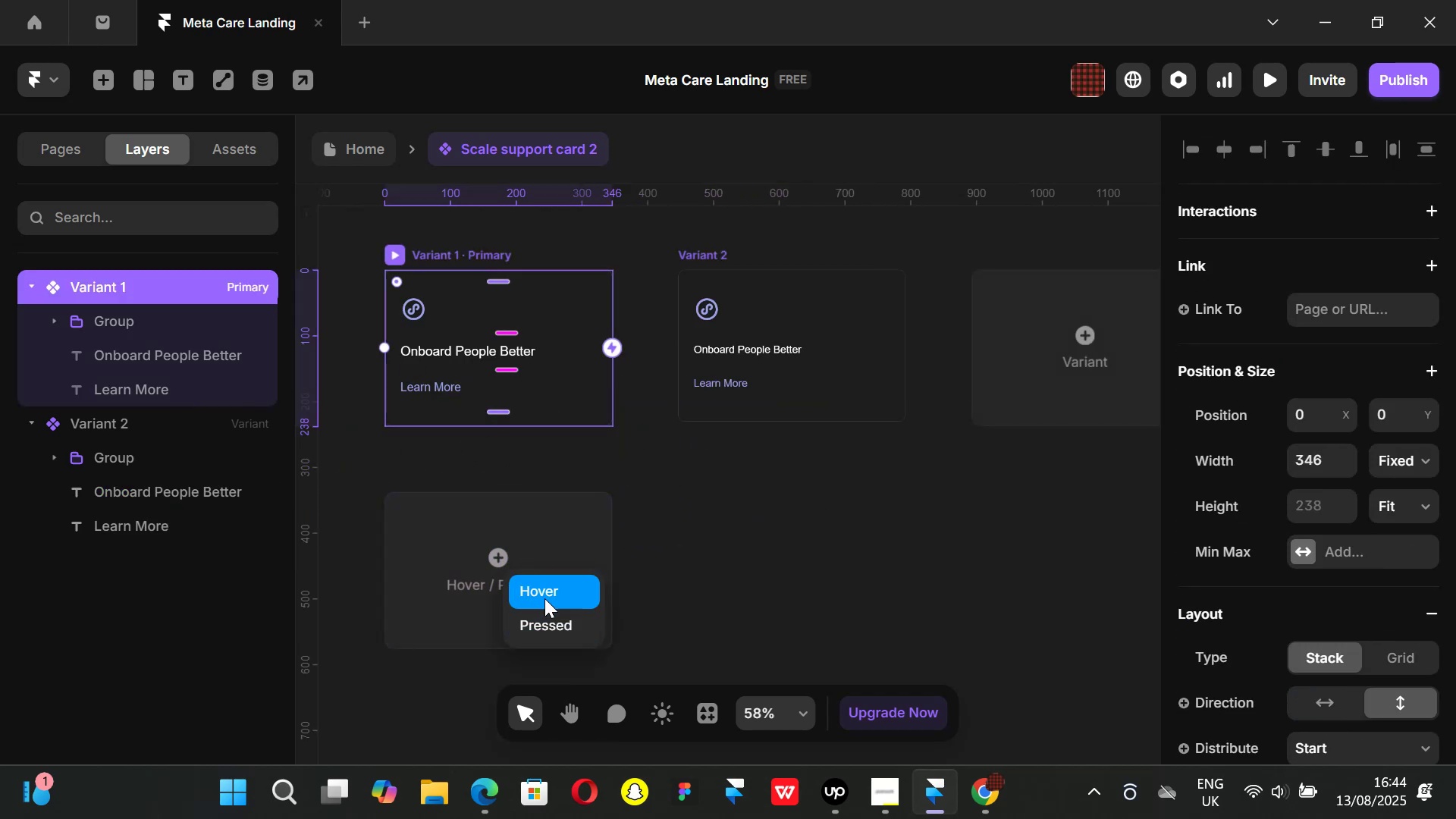 
left_click([544, 598])
 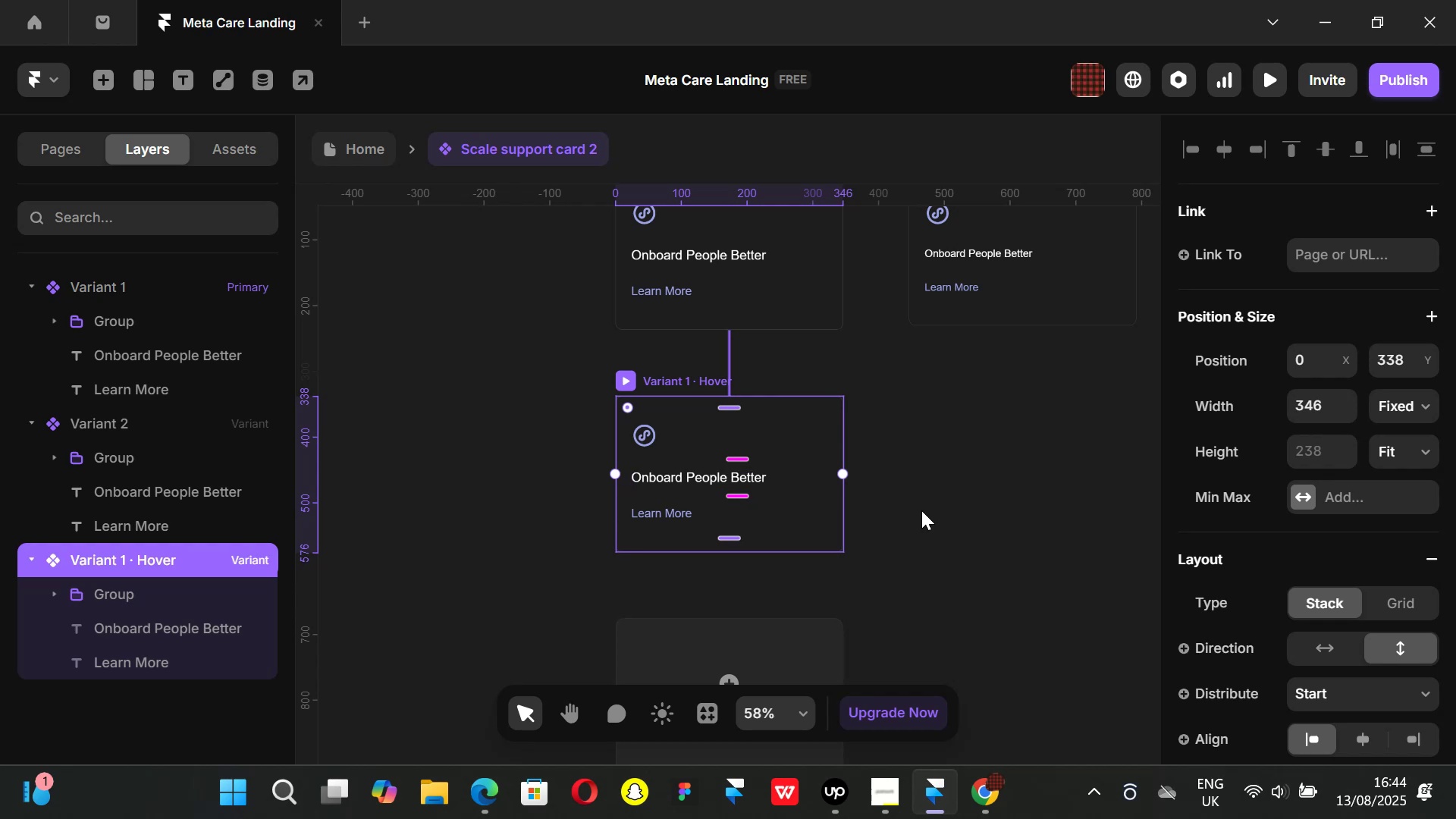 
scroll: coordinate [1326, 500], scroll_direction: down, amount: 4.0
 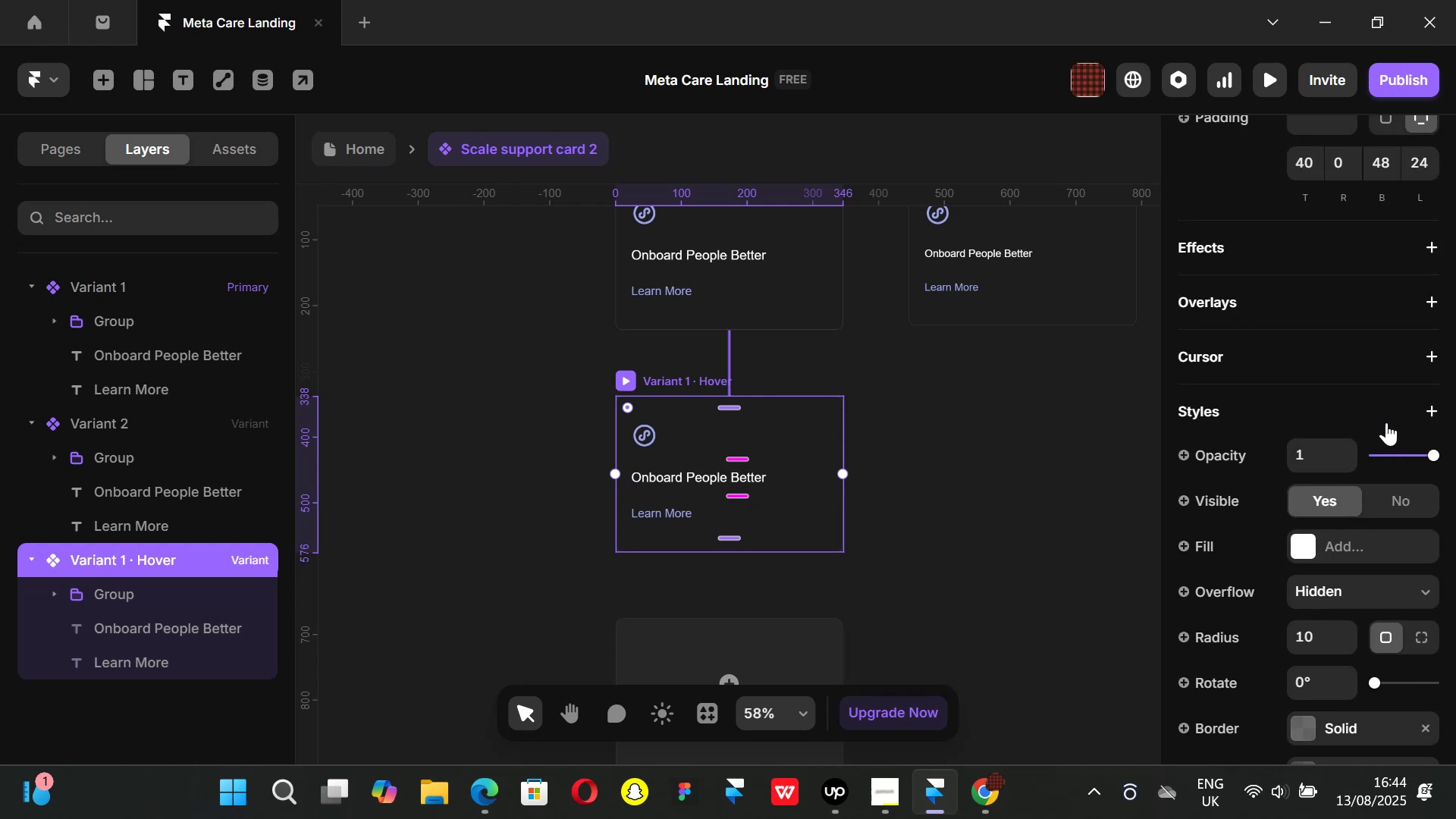 
scroll: coordinate [1365, 438], scroll_direction: up, amount: 2.0
 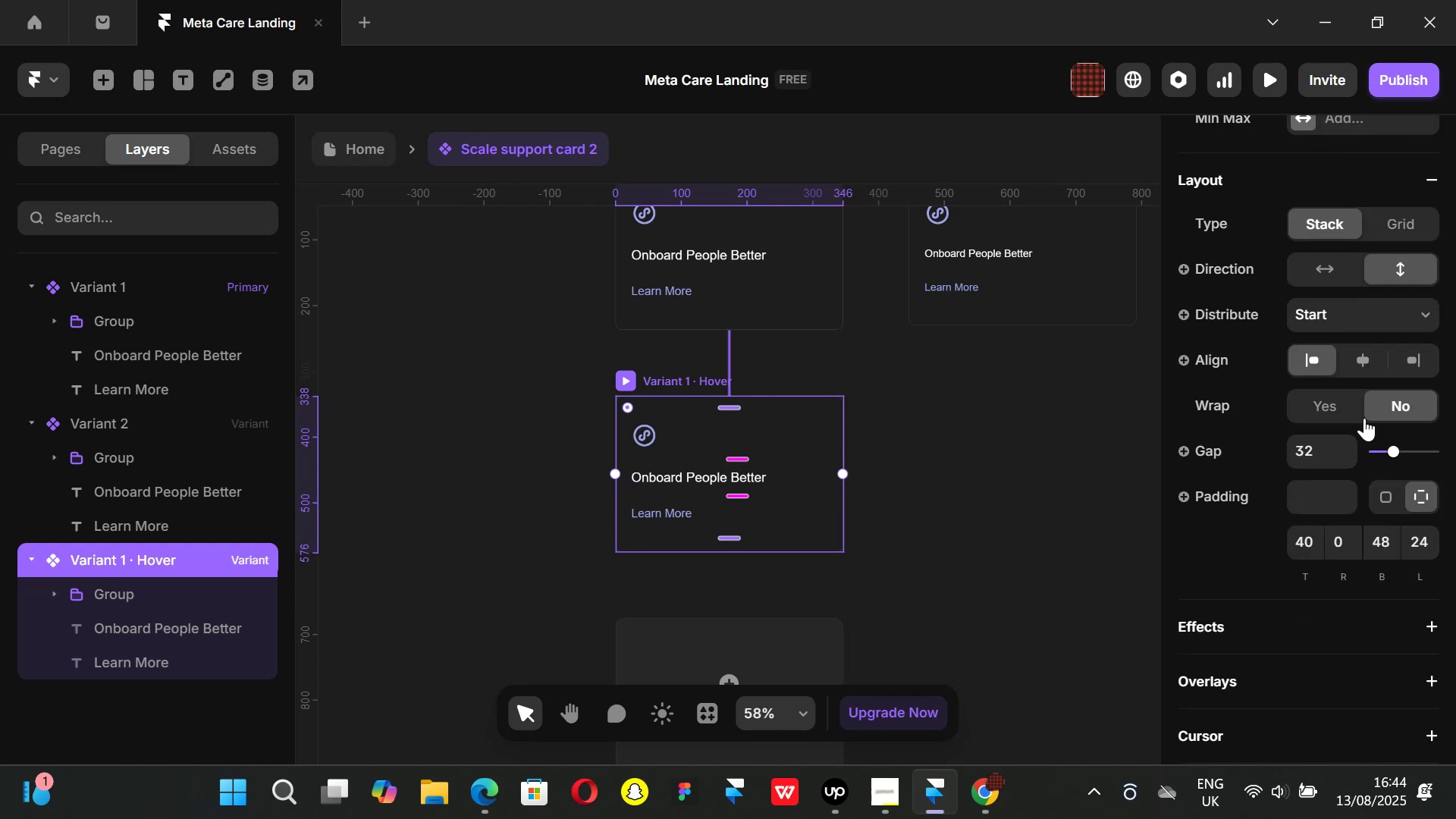 
scroll: coordinate [1364, 419], scroll_direction: down, amount: 3.0
 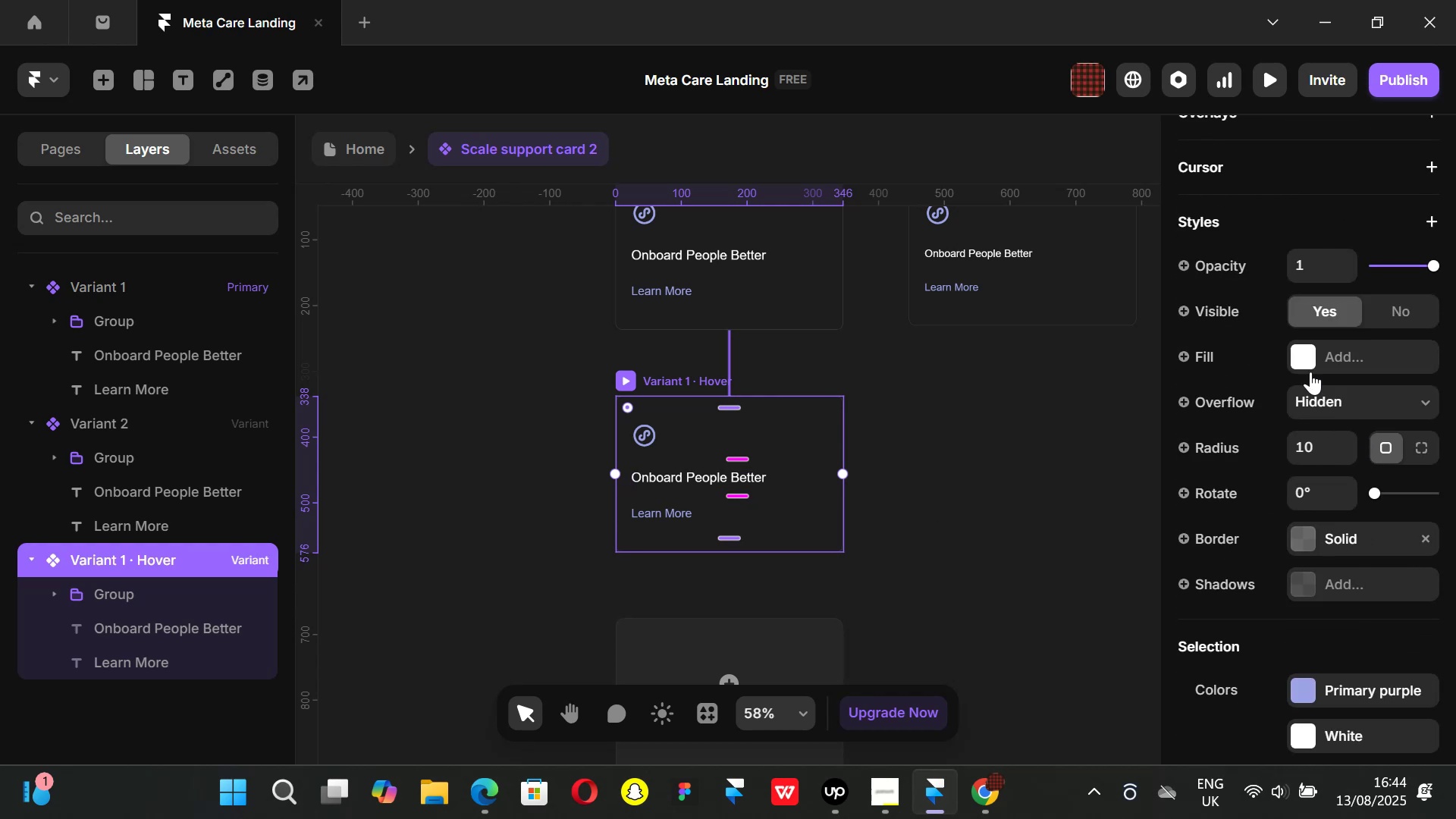 
left_click([1306, 347])
 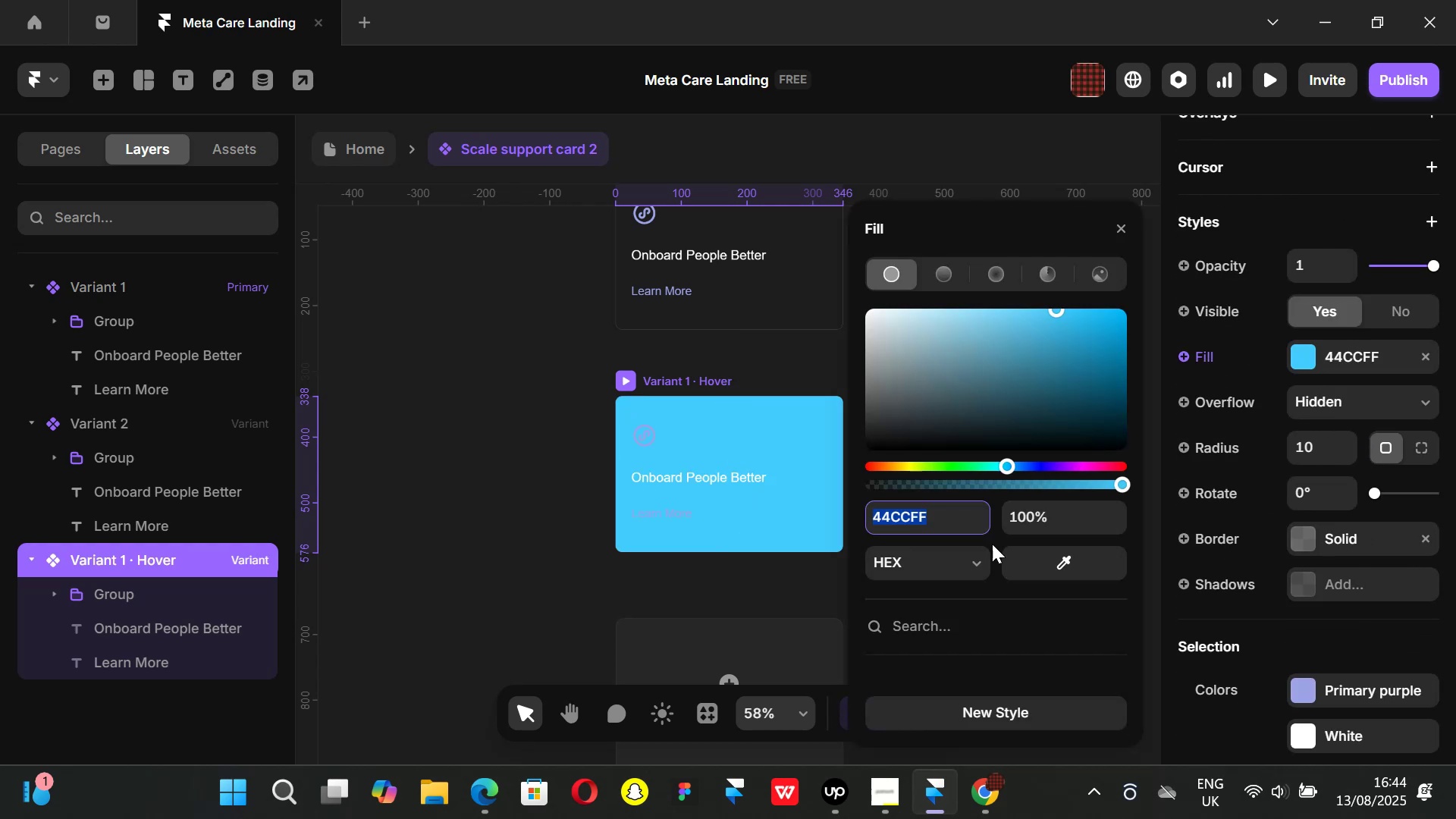 
scroll: coordinate [955, 610], scroll_direction: down, amount: 1.0
 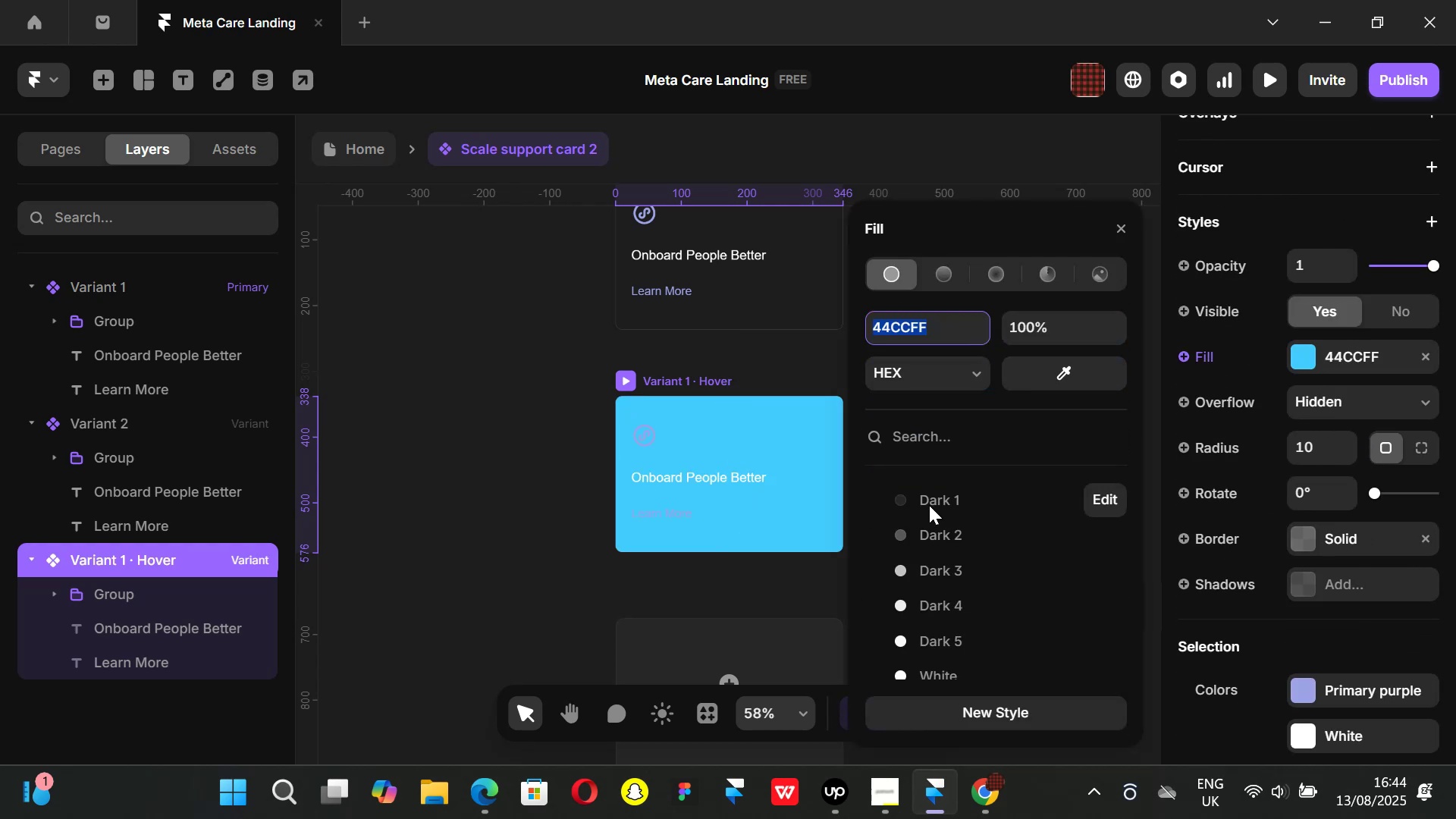 
left_click([927, 500])
 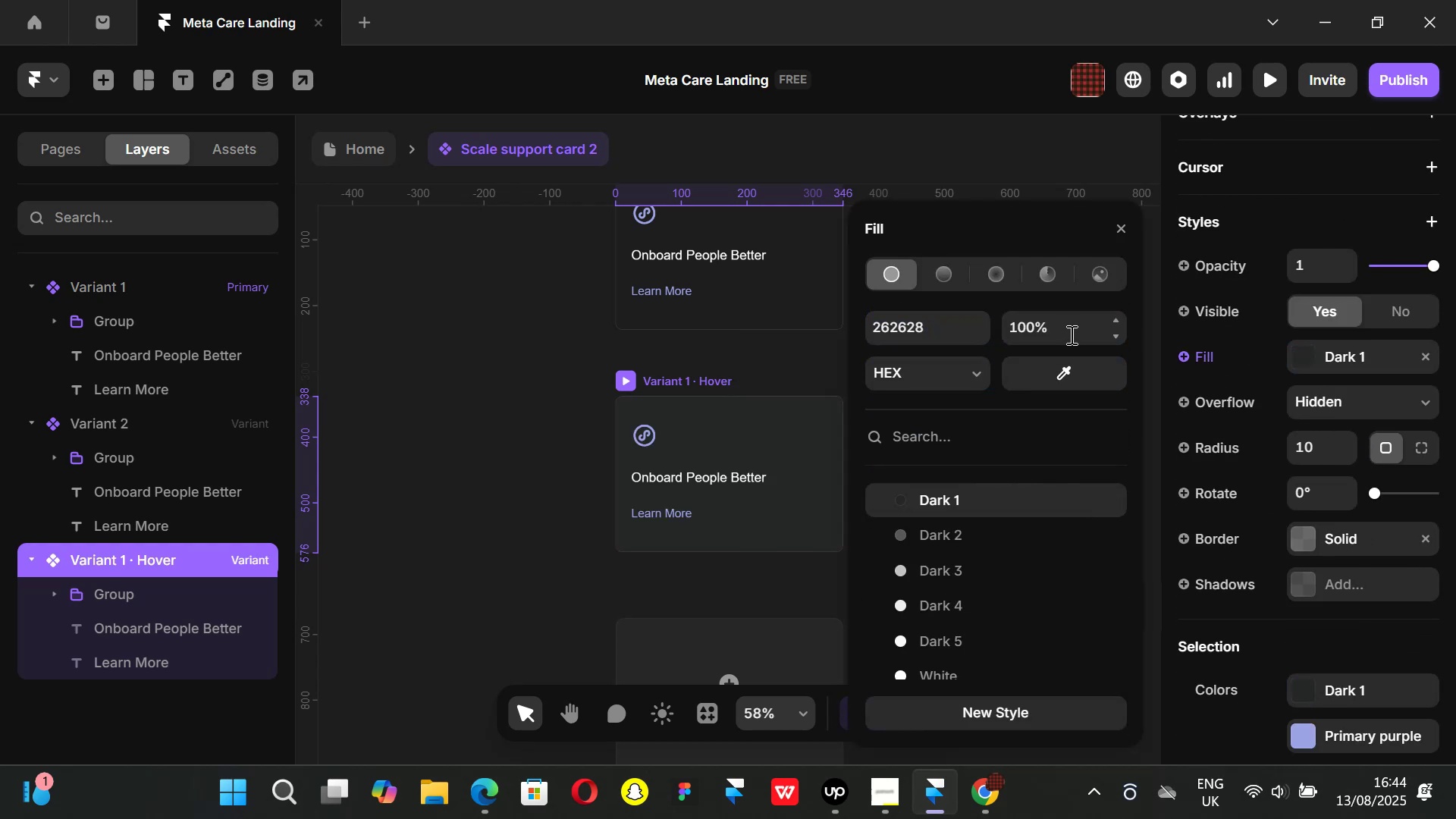 
left_click([1068, 331])
 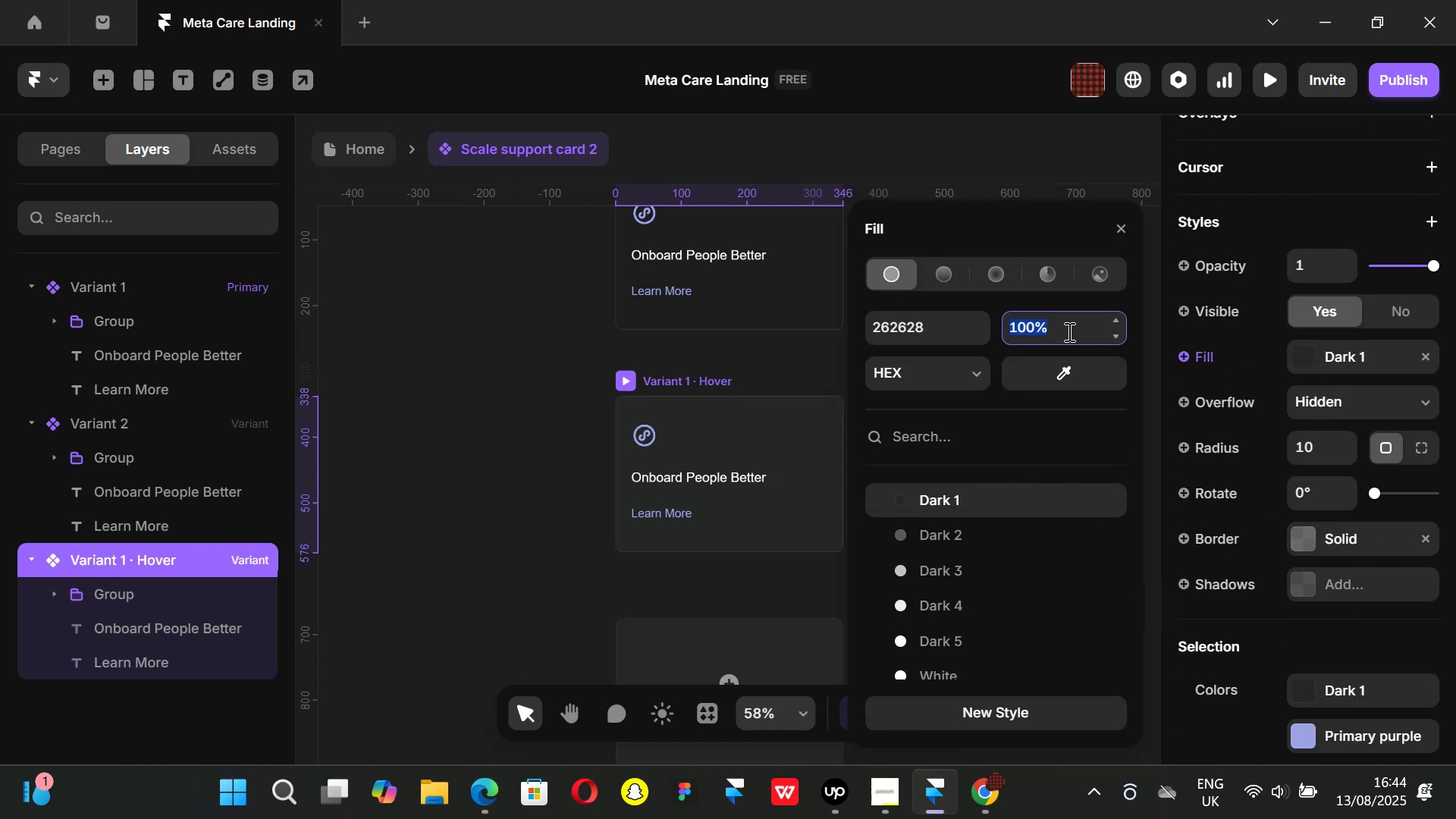 
type(15)
 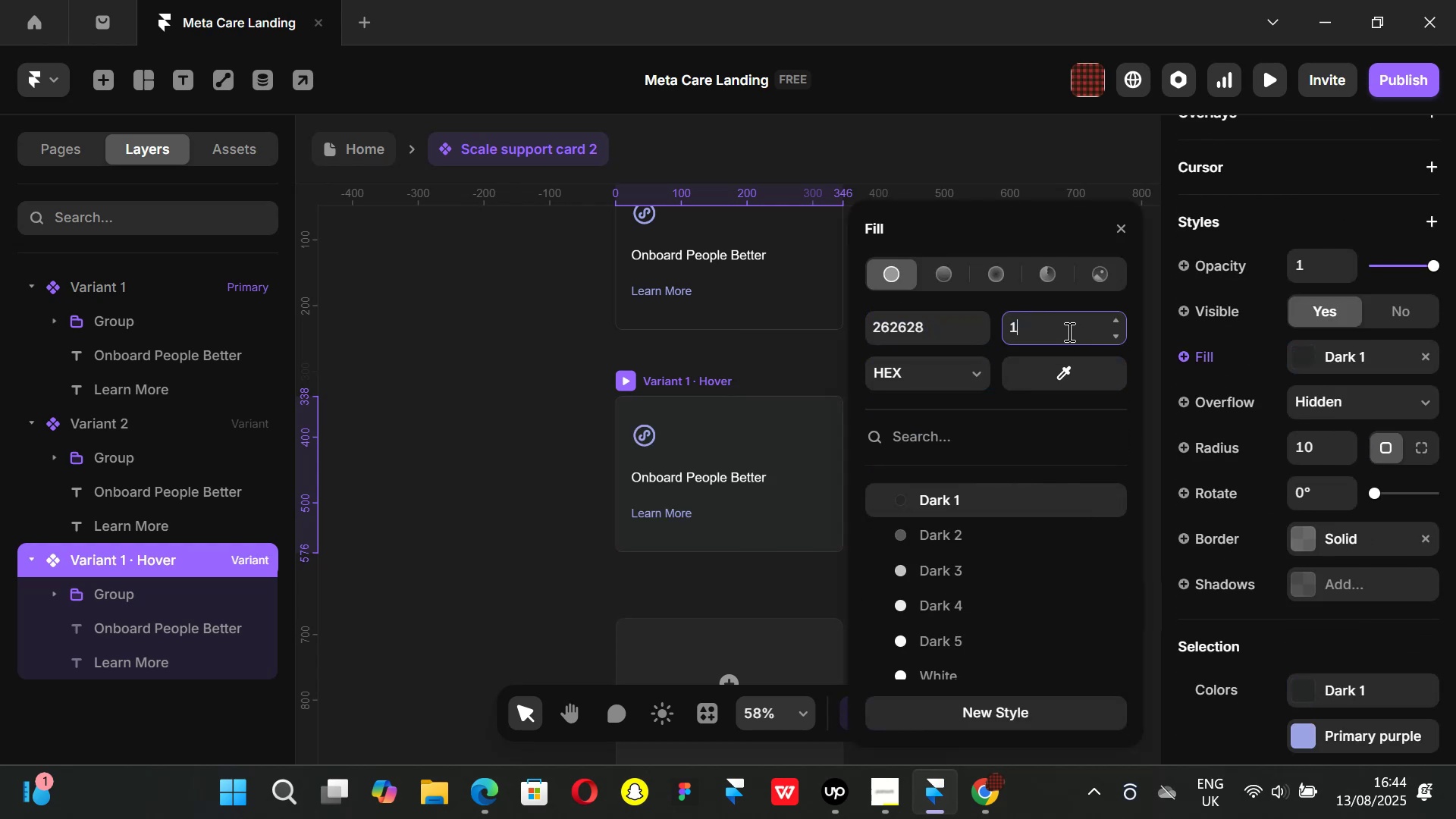 
key(Enter)
 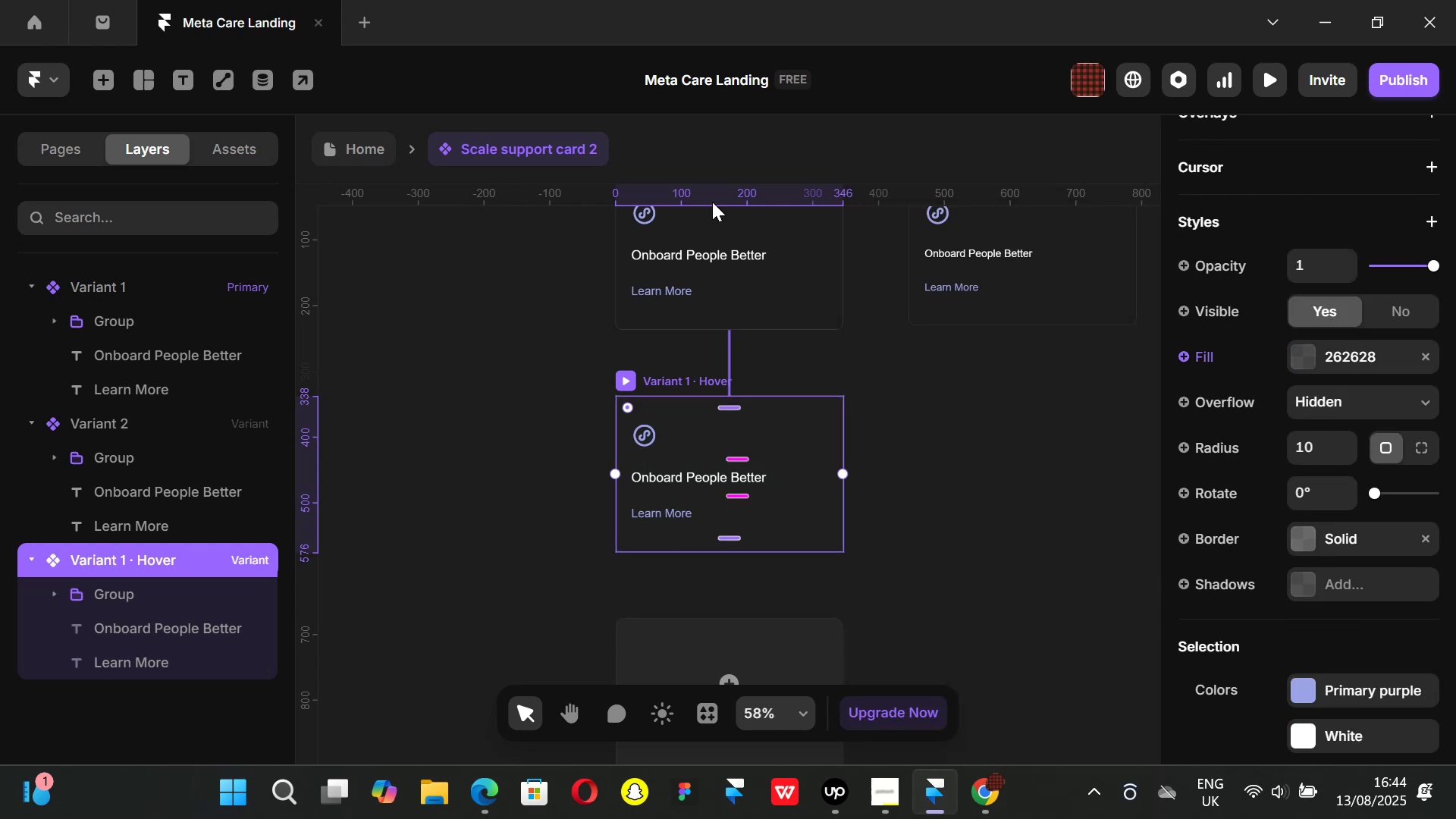 
left_click([342, 140])
 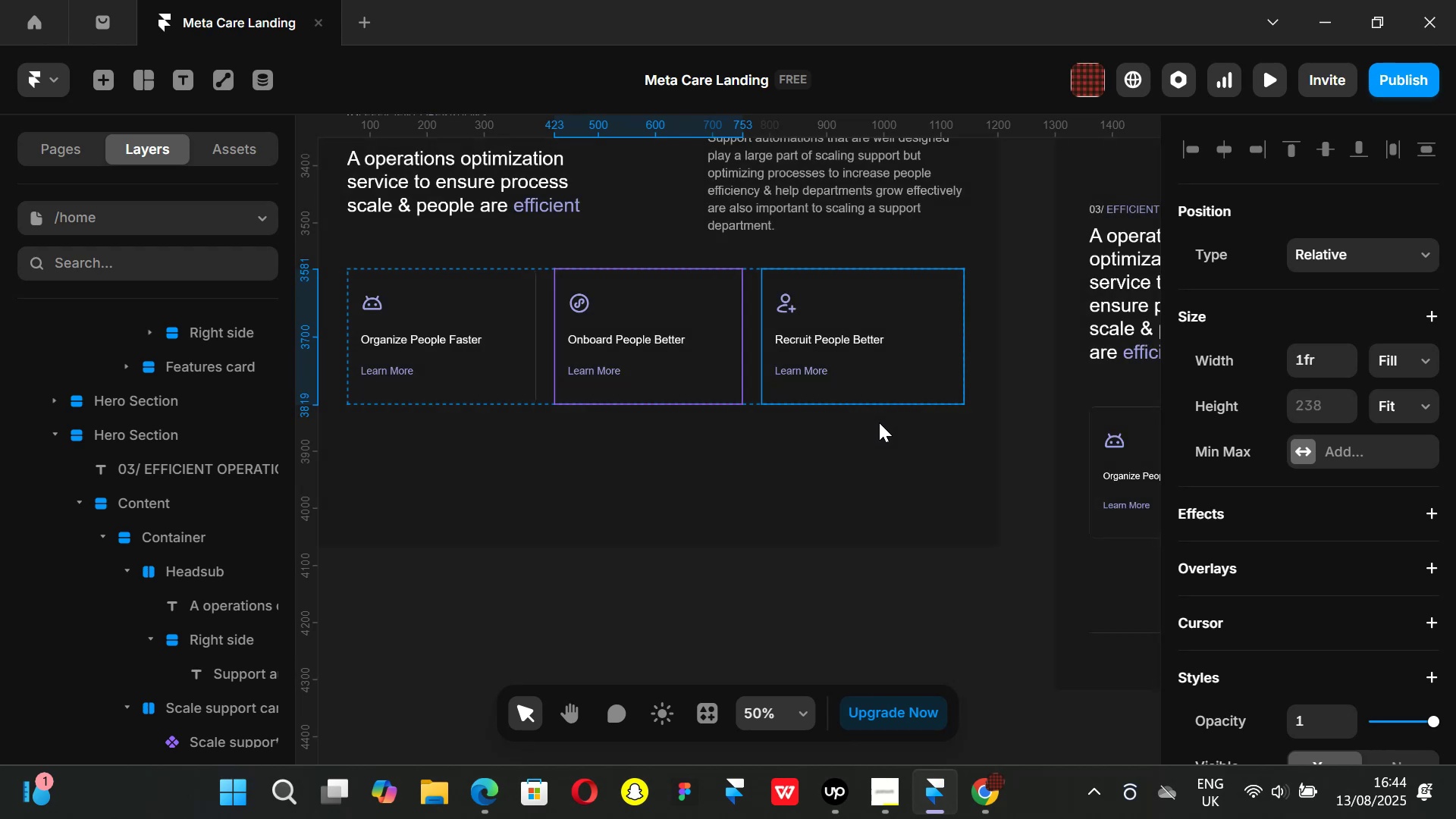 
hold_key(key=ShiftLeft, duration=1.51)
scroll: coordinate [893, 438], scroll_direction: down, amount: 4.0
 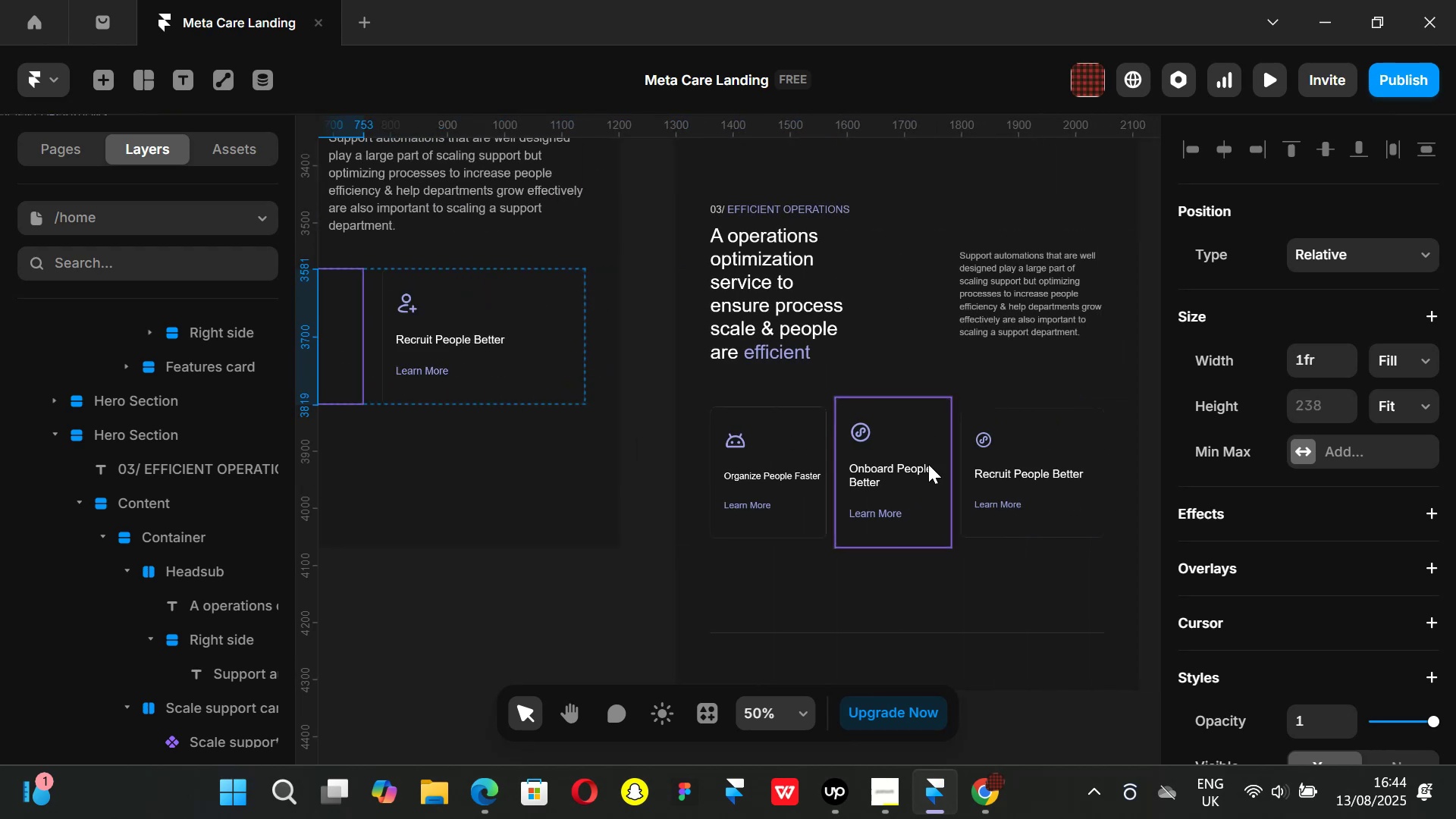 
hold_key(key=ShiftLeft, duration=0.43)
 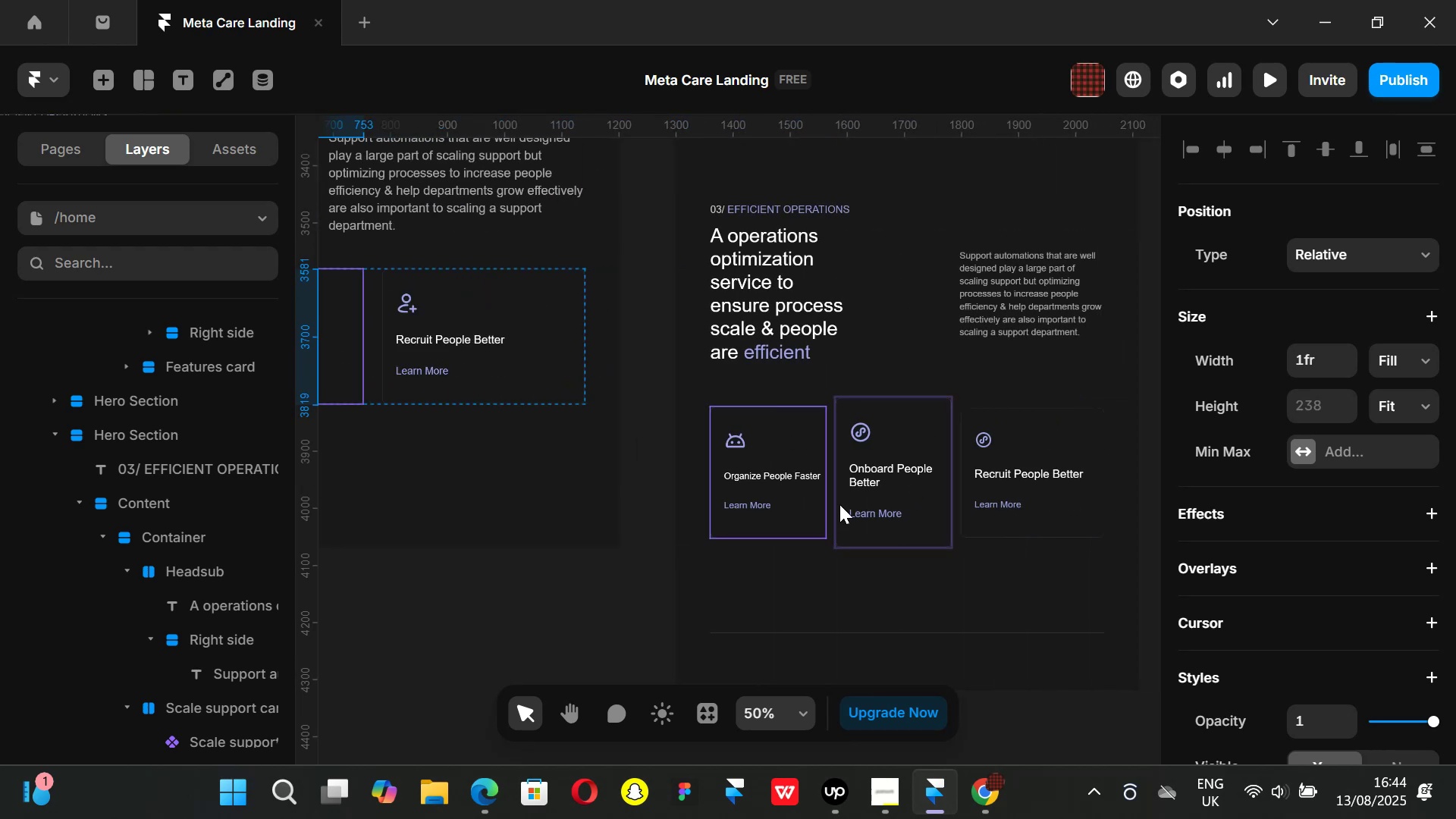 
left_click([875, 492])
 